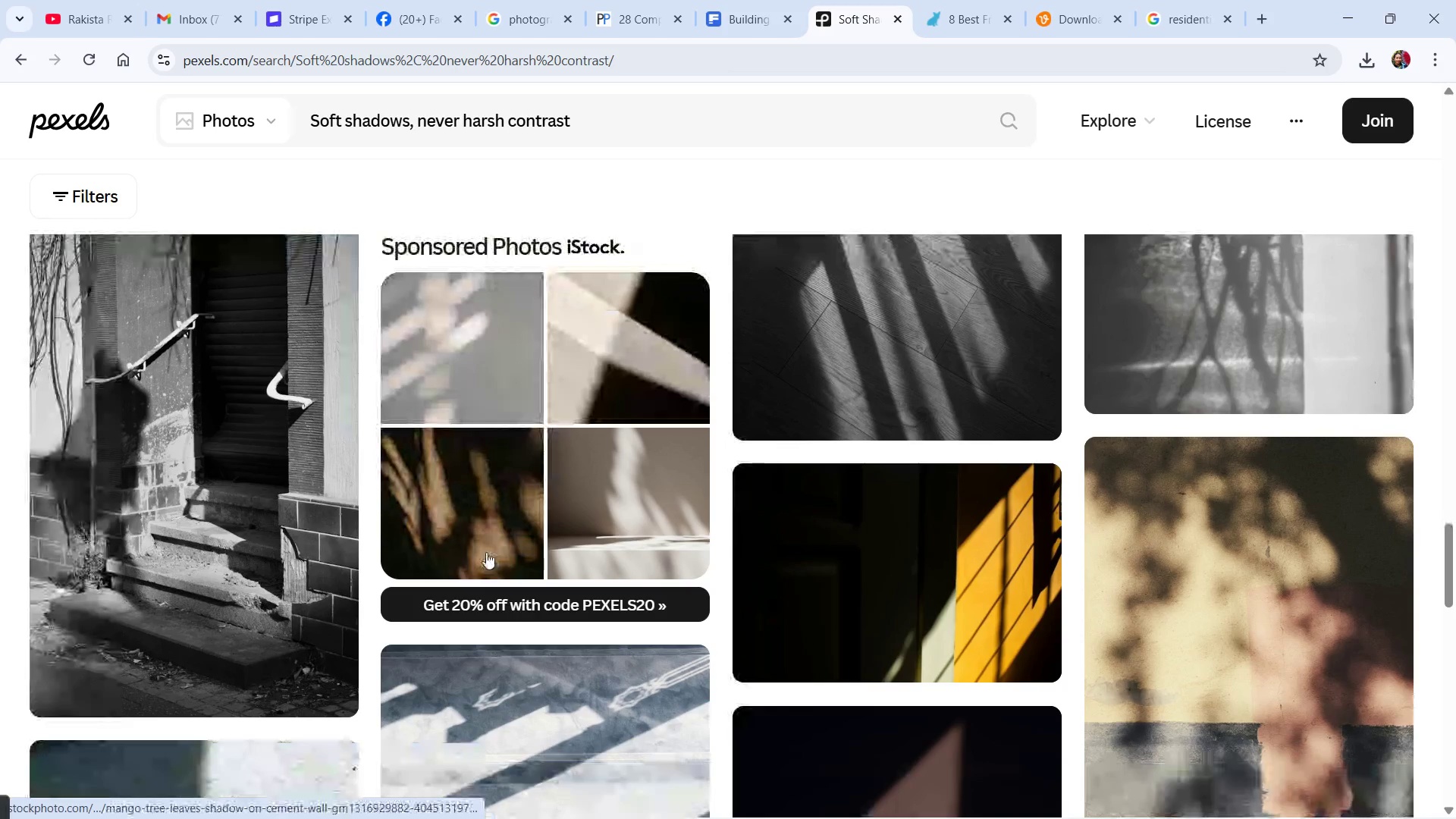 
scroll: coordinate [378, 503], scroll_direction: up, amount: 39.0
 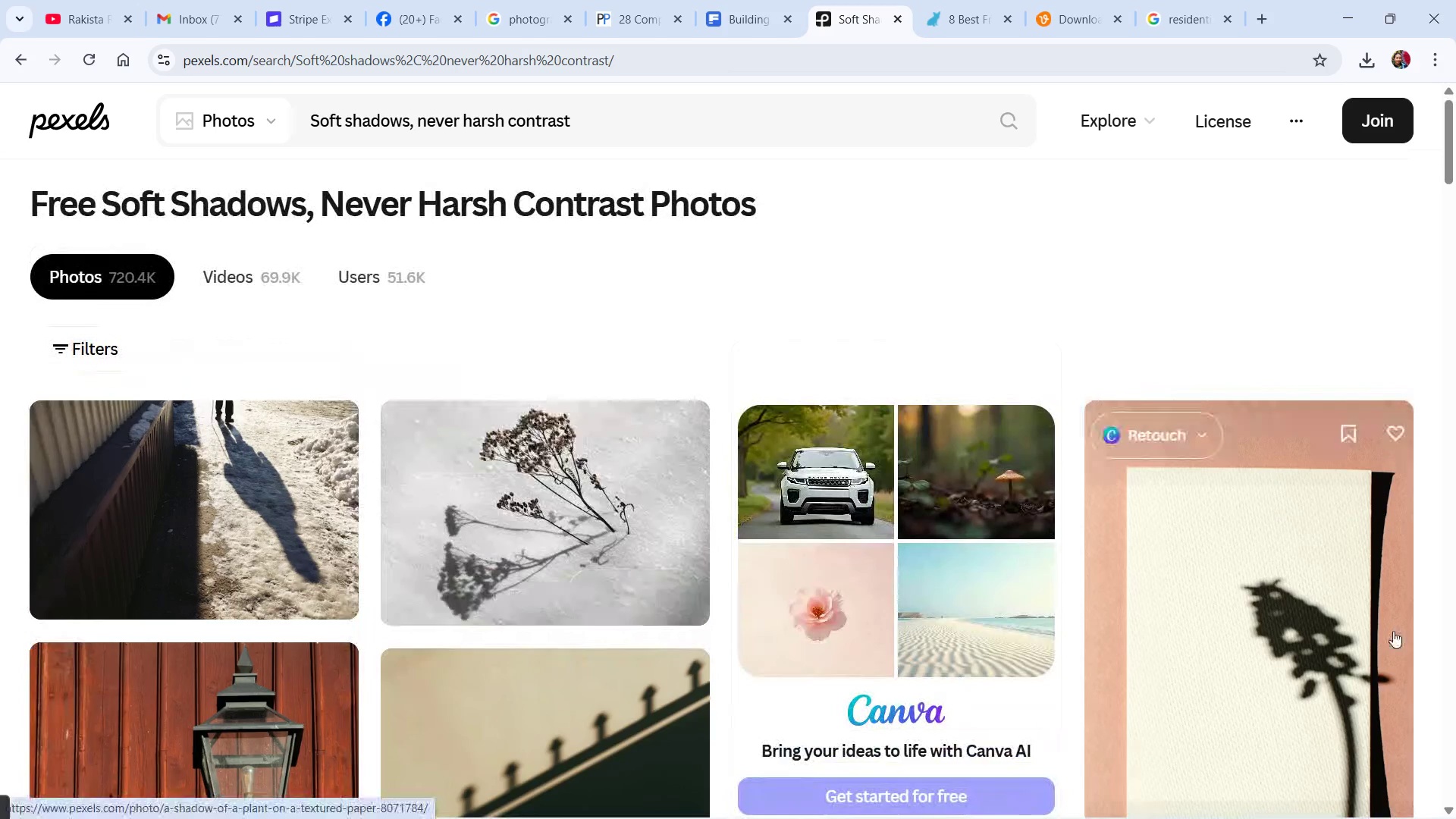 
scroll: coordinate [946, 651], scroll_direction: down, amount: 4.0
 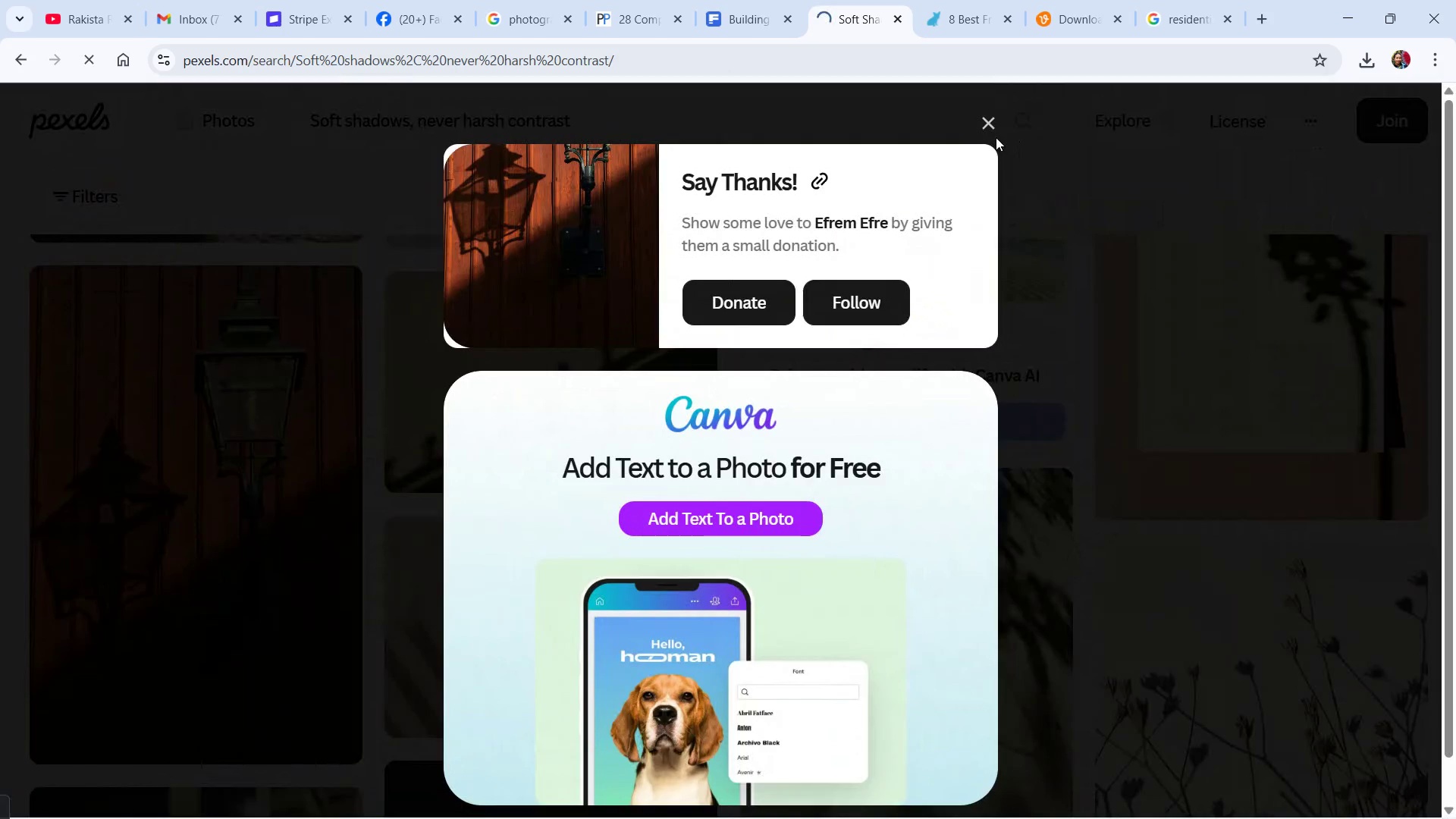 
wait(5.2)
 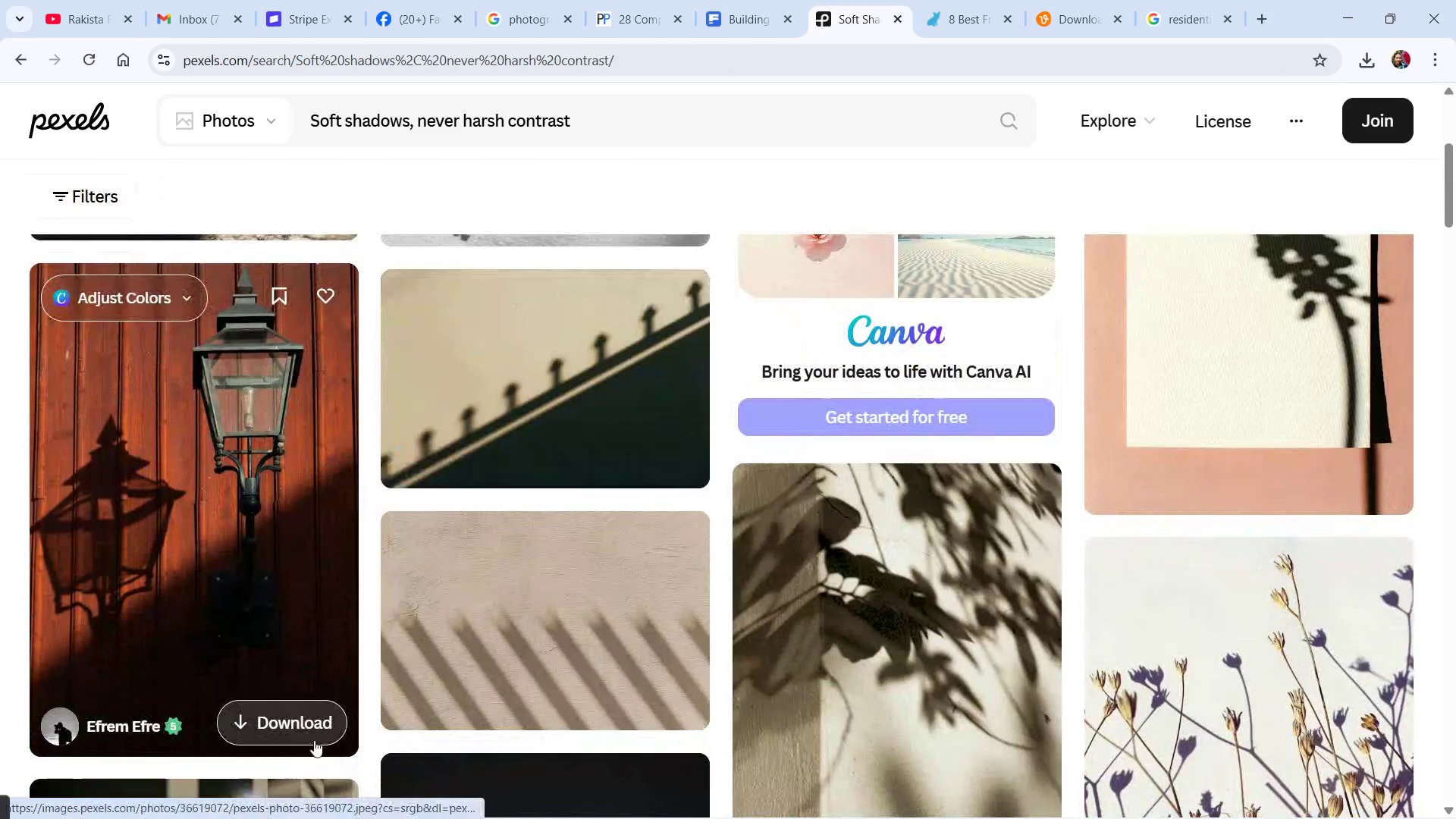 
left_click([986, 121])
 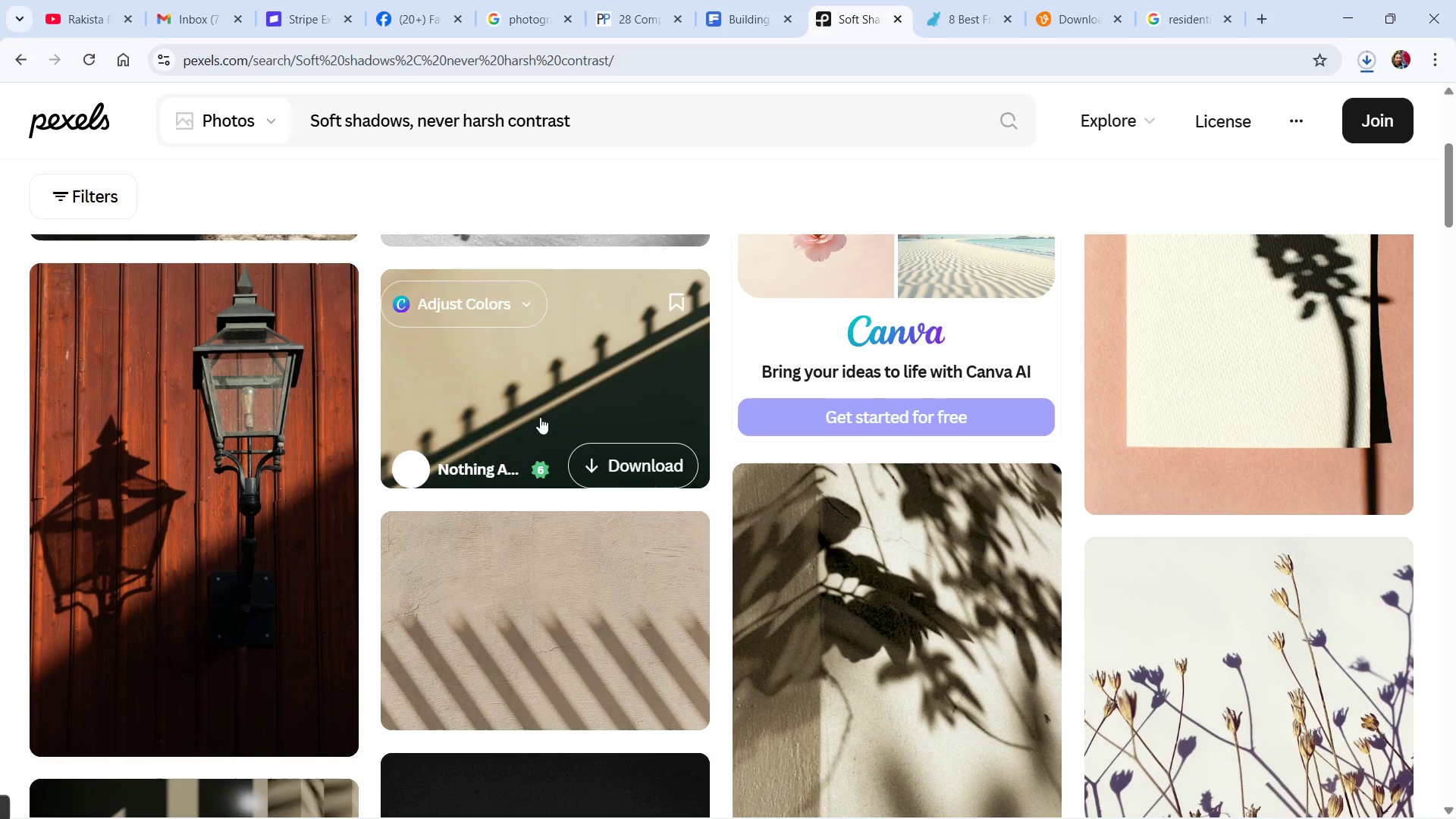 
key(Alt+AltLeft)
 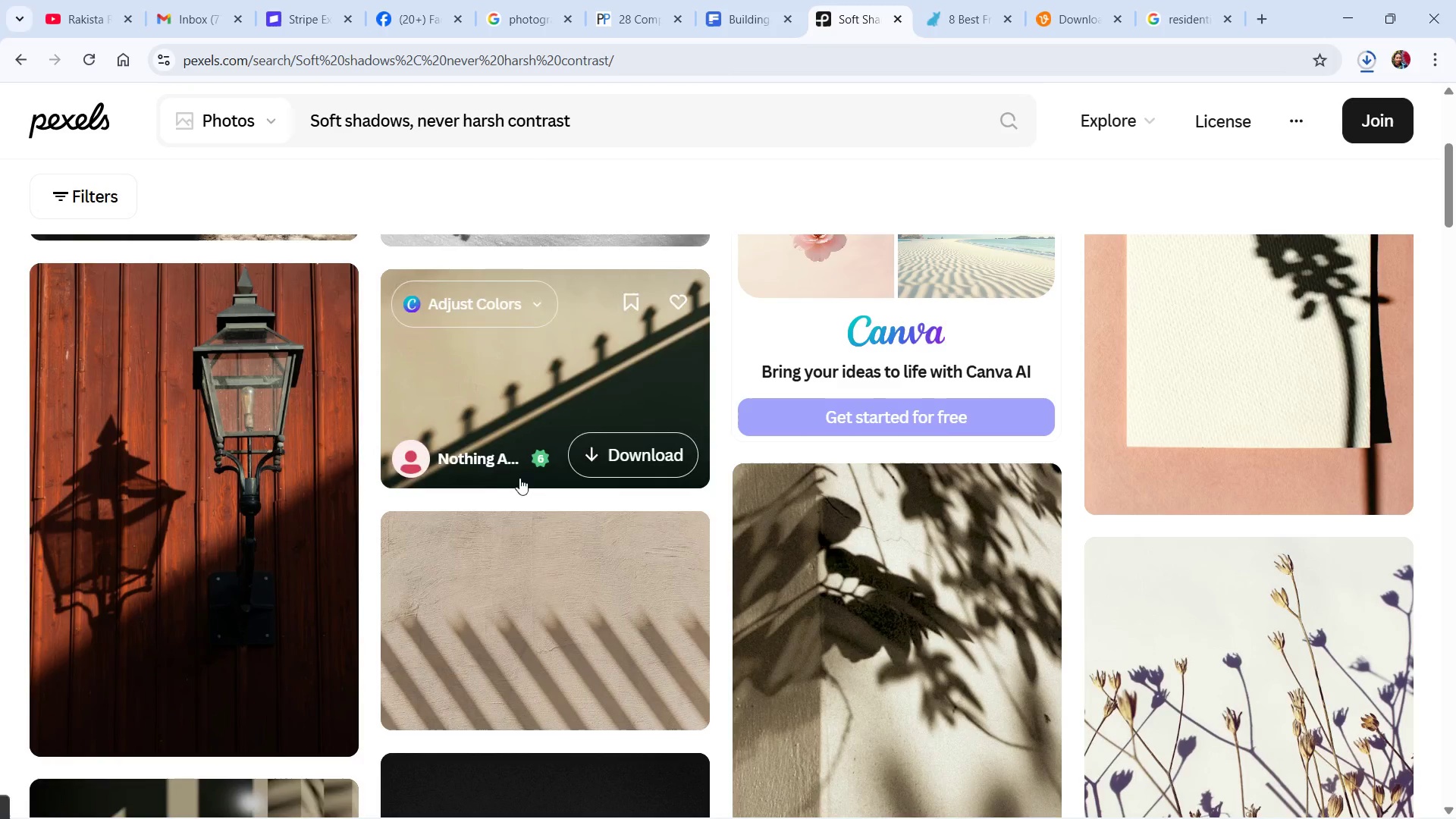 
key(Alt+Tab)
 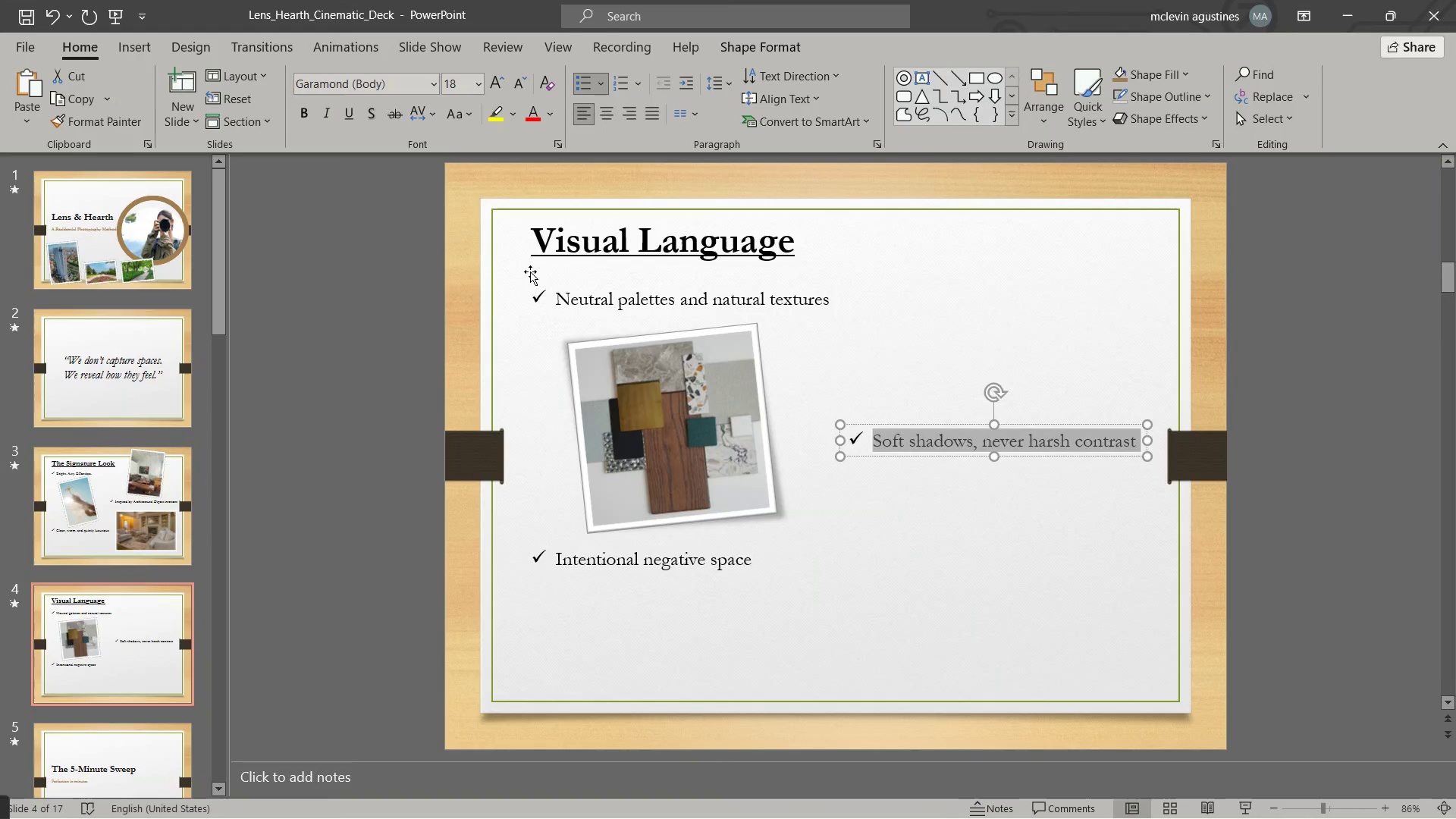 
key(Escape)
 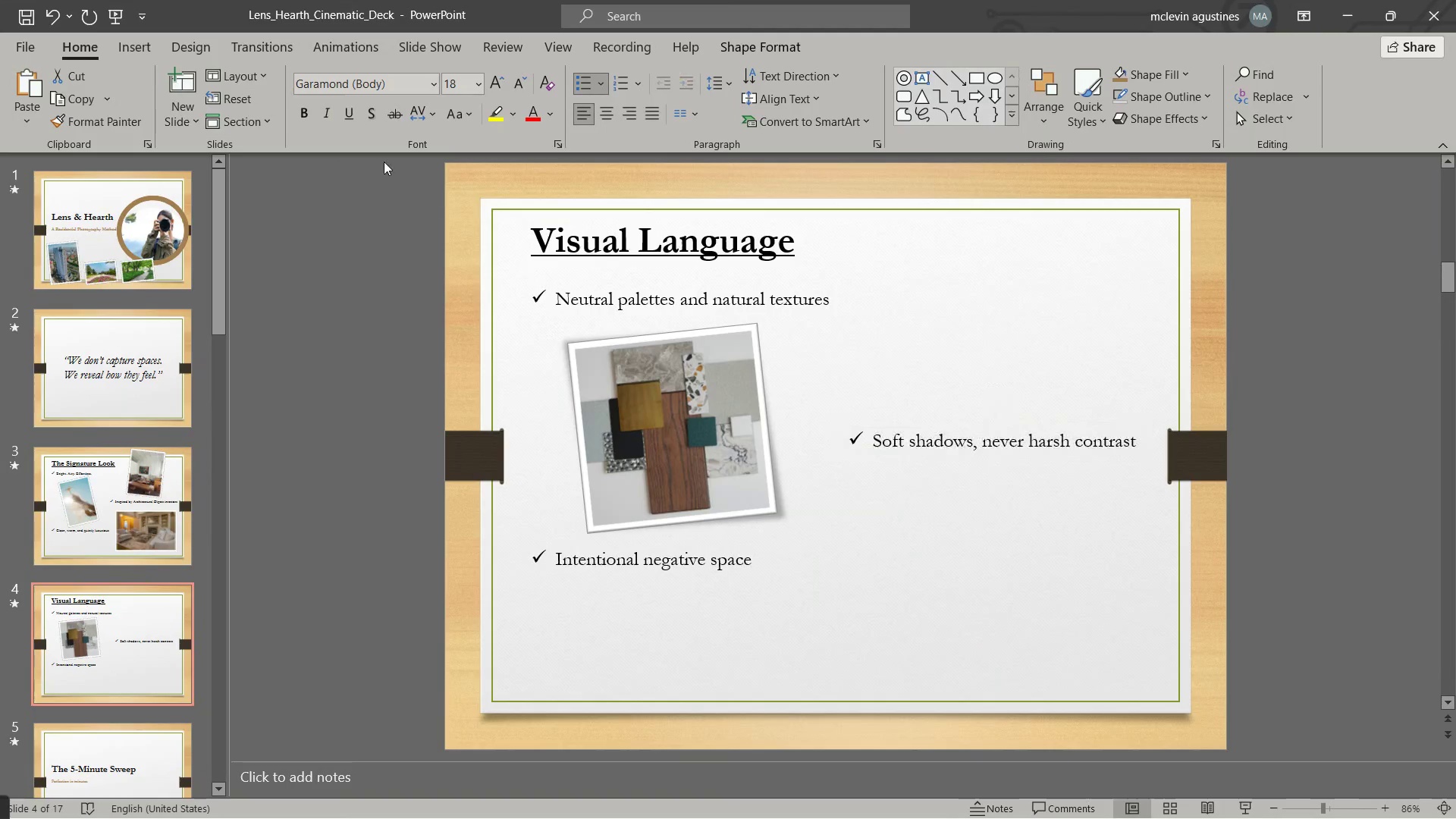 
key(Escape)
 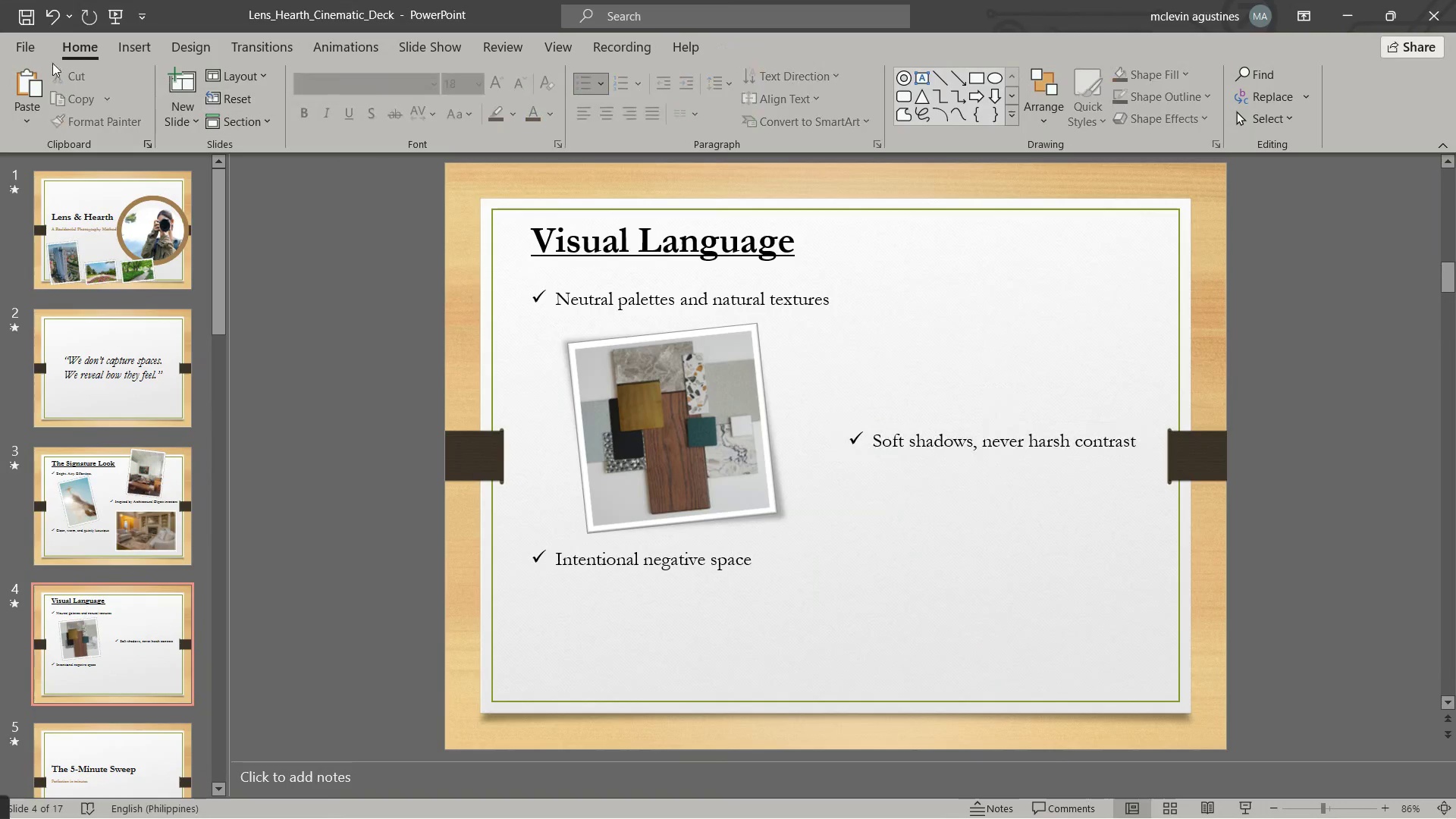 
key(Escape)
 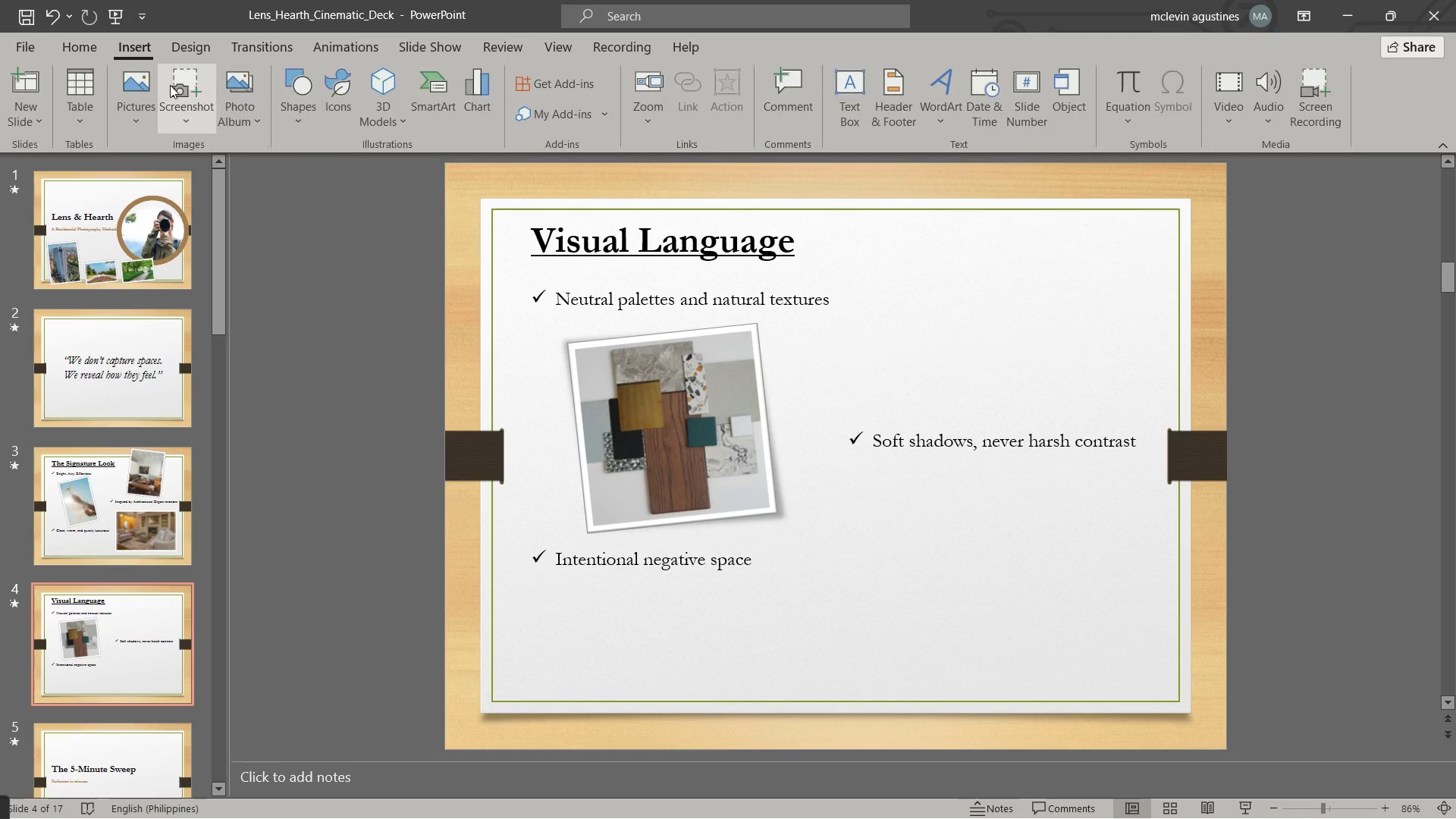 
left_click([137, 91])
 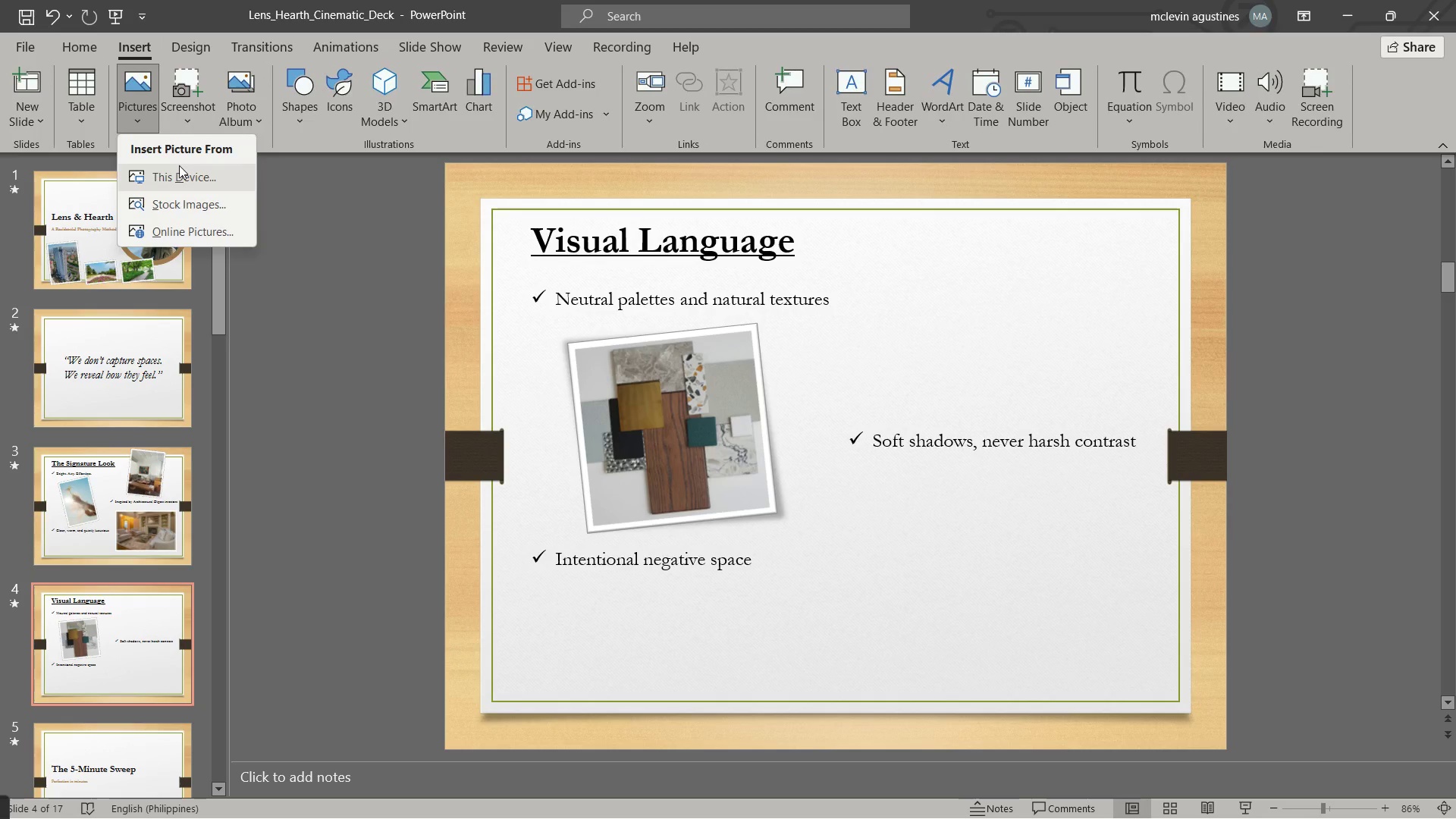 
left_click([197, 177])
 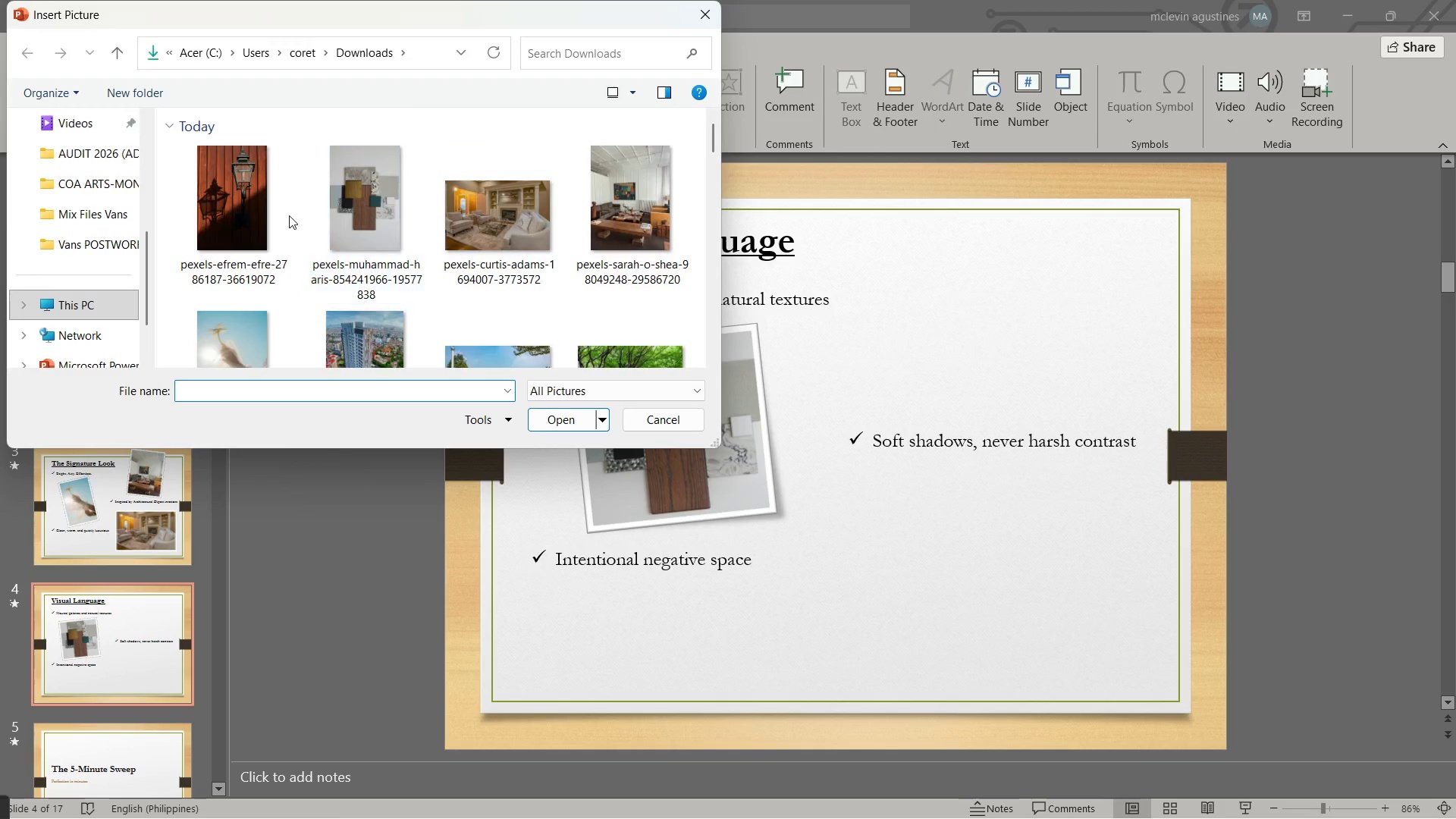 
double_click([233, 220])
 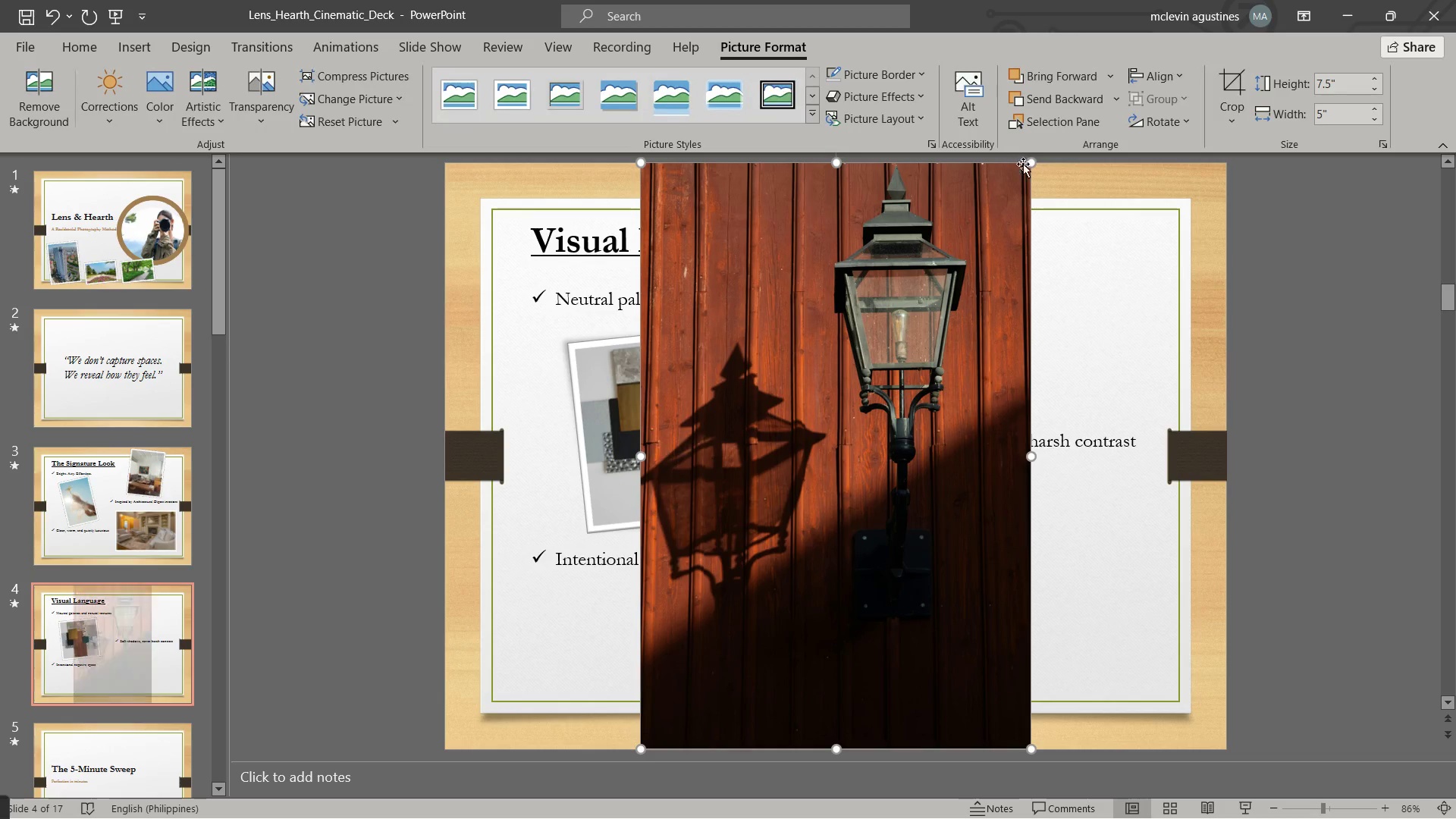 
left_click_drag(start_coordinate=[1027, 162], to_coordinate=[685, 515])
 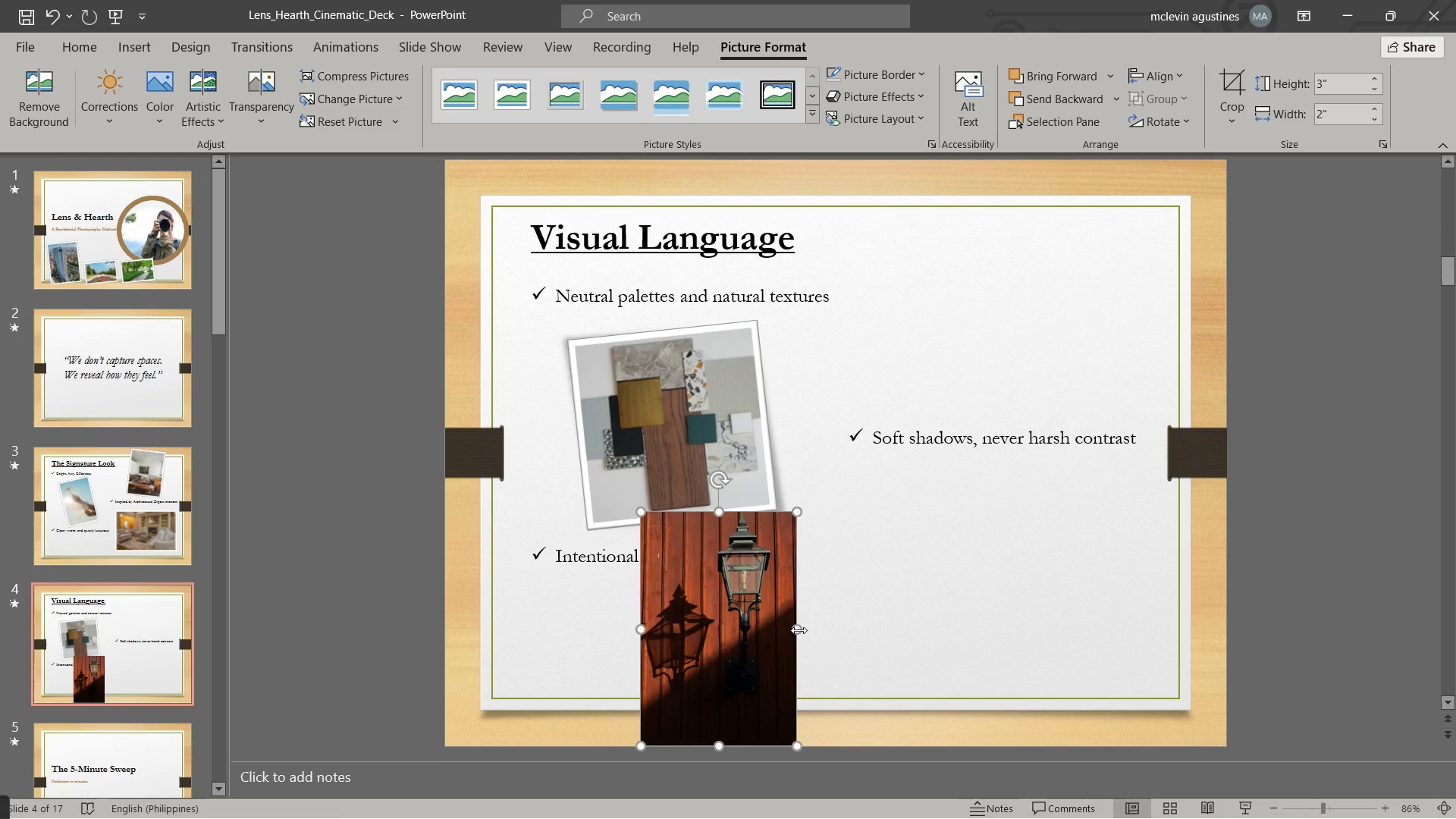 
left_click_drag(start_coordinate=[721, 630], to_coordinate=[997, 301])
 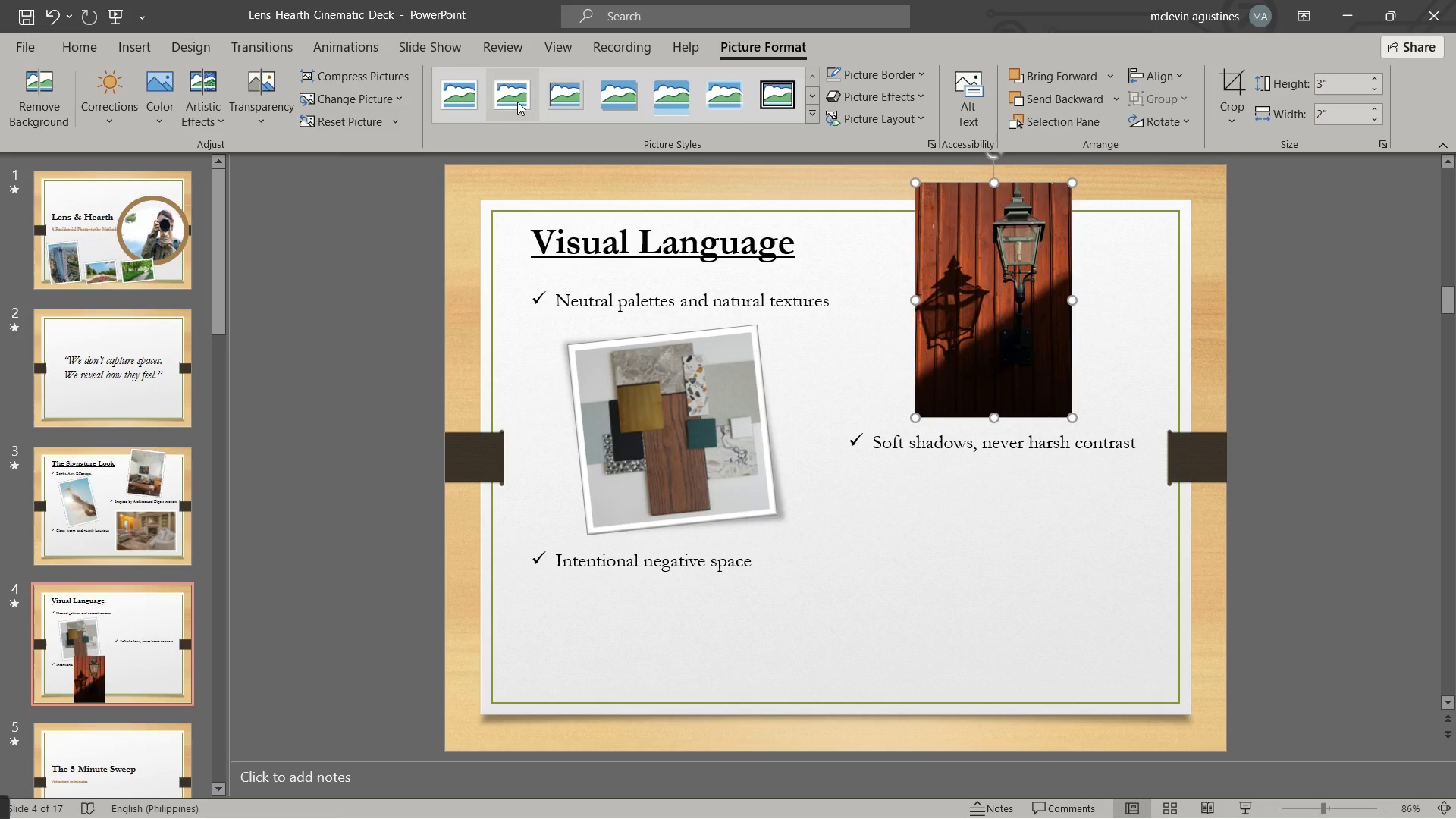 
left_click([516, 101])
 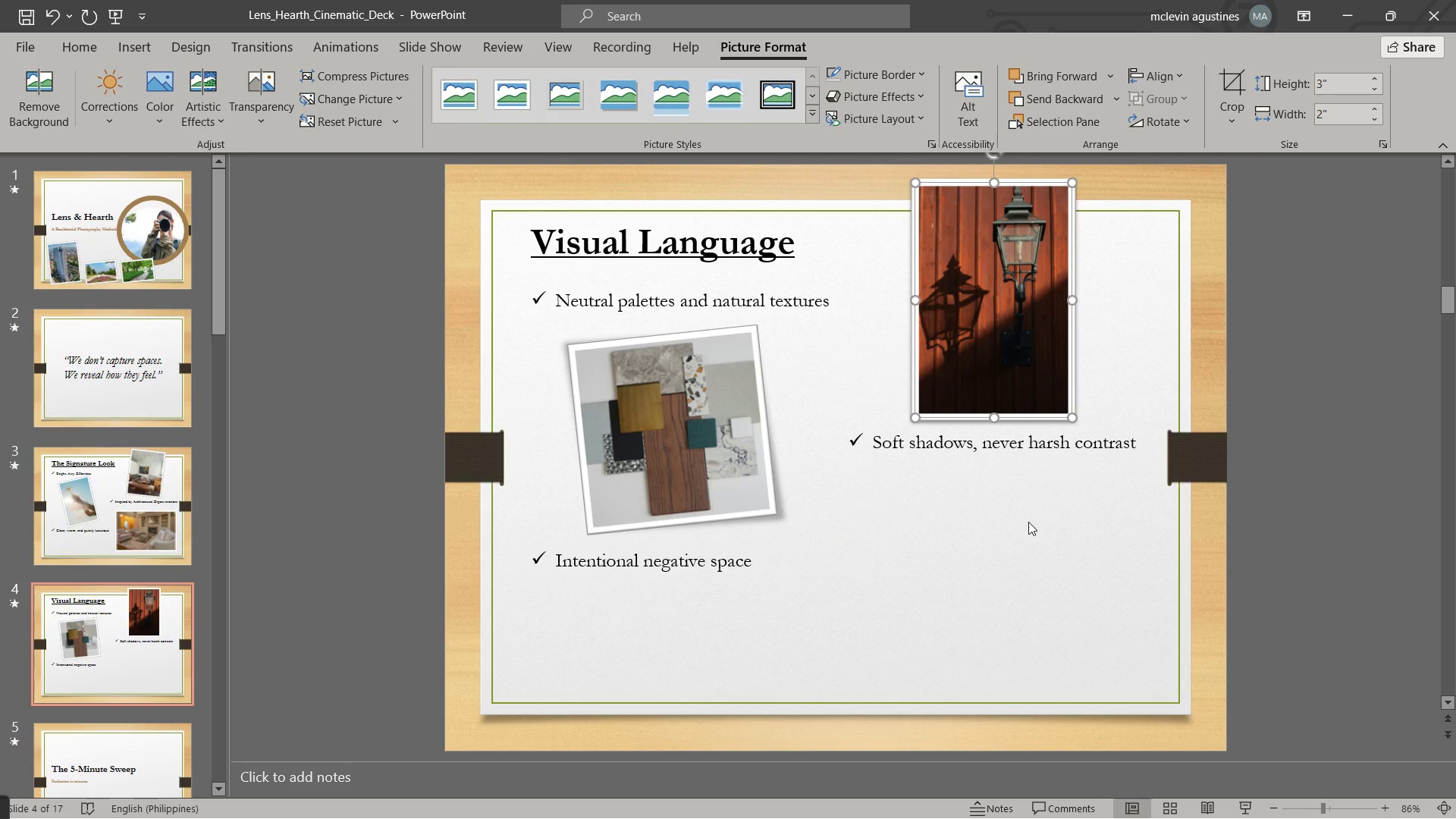 
wait(5.38)
 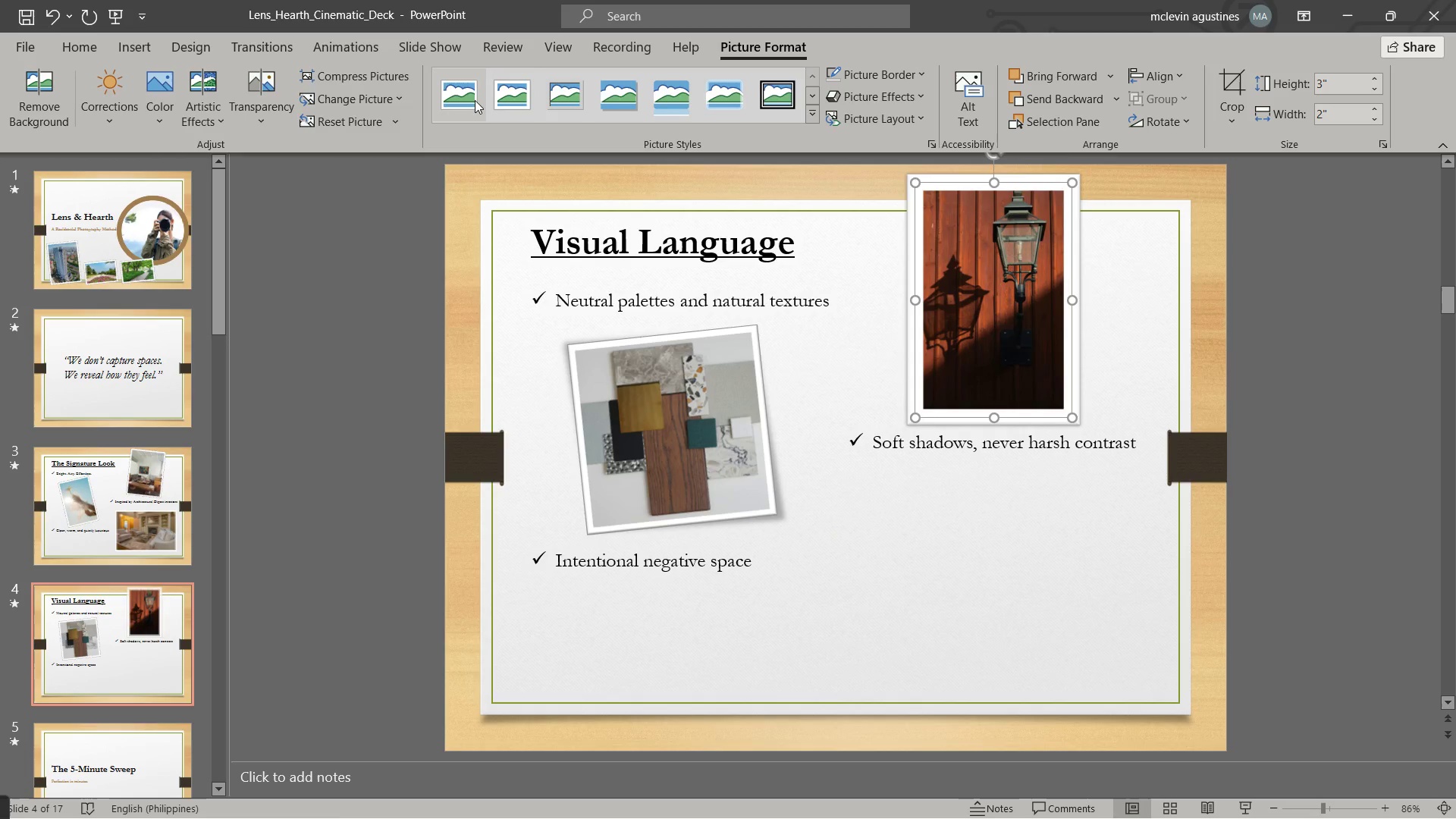 
left_click([1206, 535])
 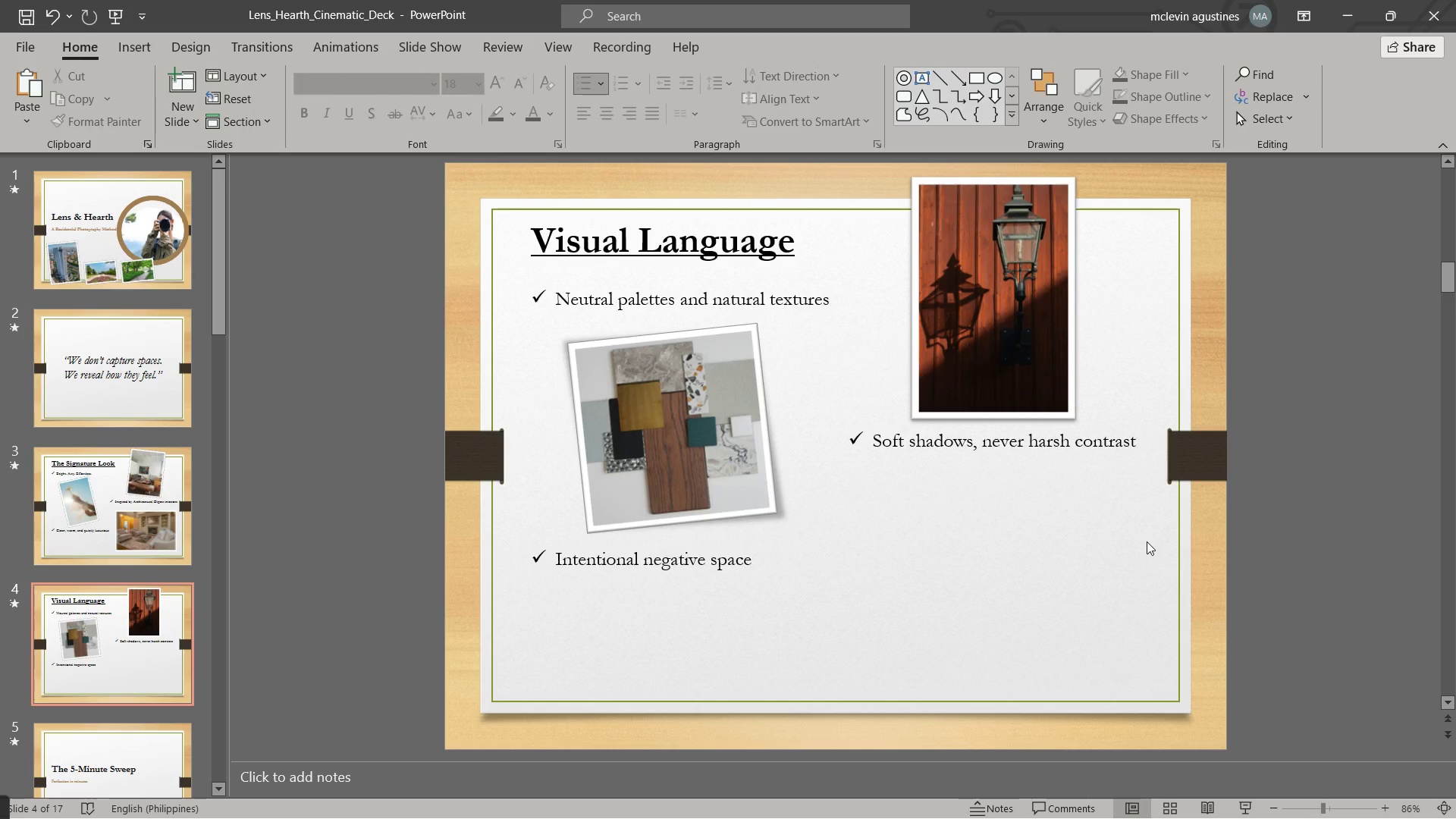 
left_click_drag(start_coordinate=[1003, 386], to_coordinate=[1014, 388])
 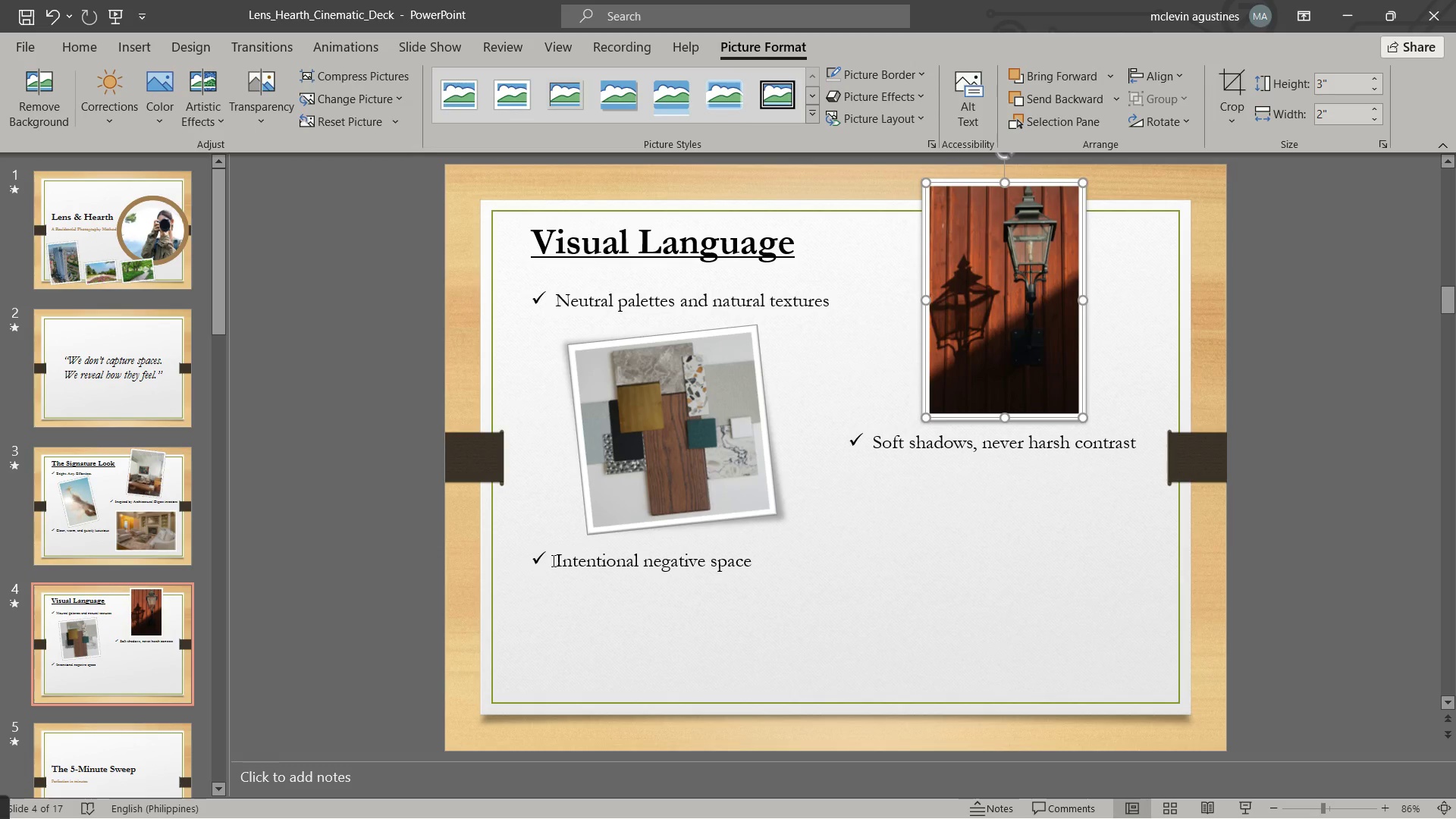 
left_click_drag(start_coordinate=[557, 560], to_coordinate=[773, 559])
 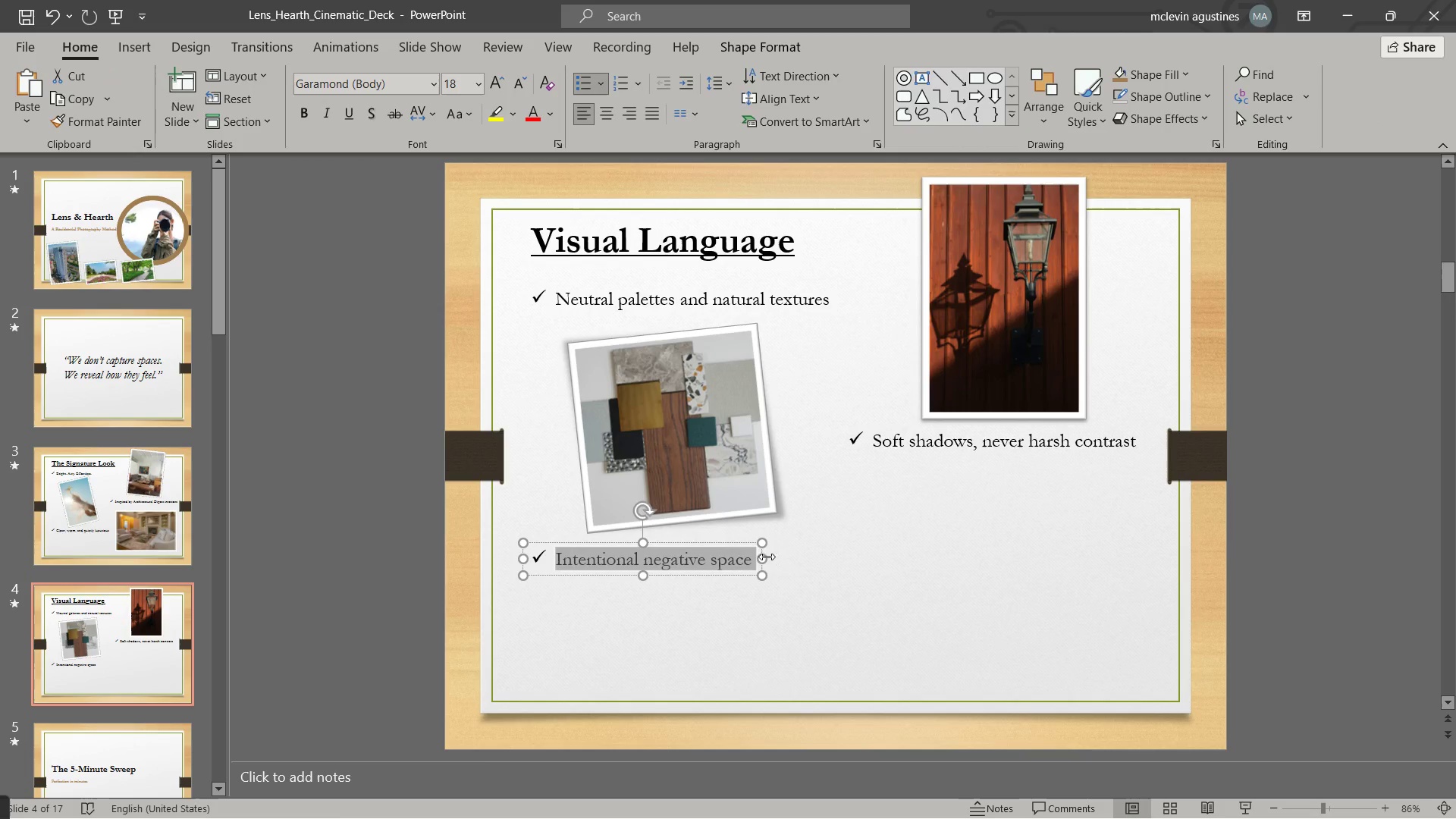 
key(Control+C)
 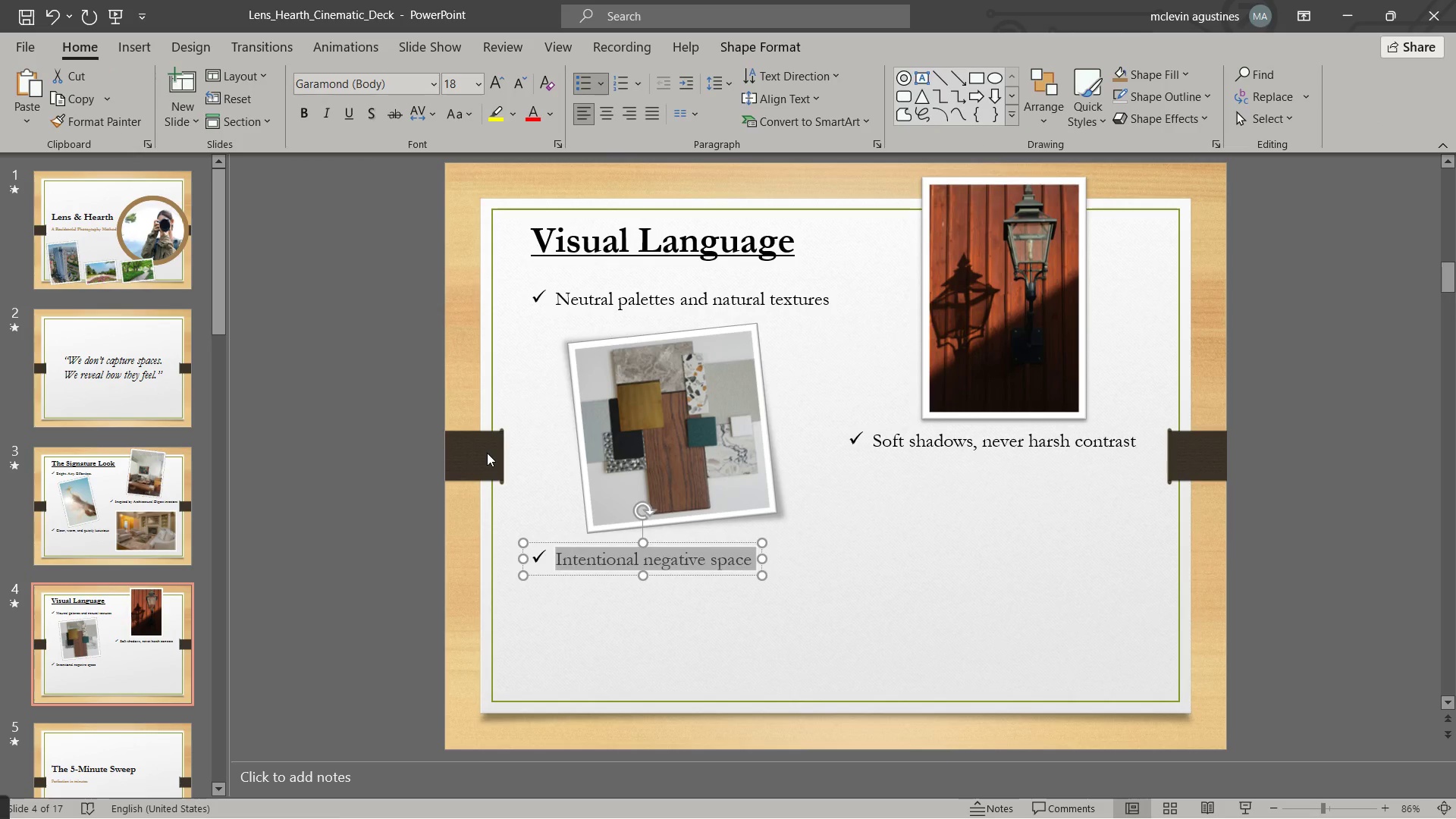 
key(Alt+Tab)
 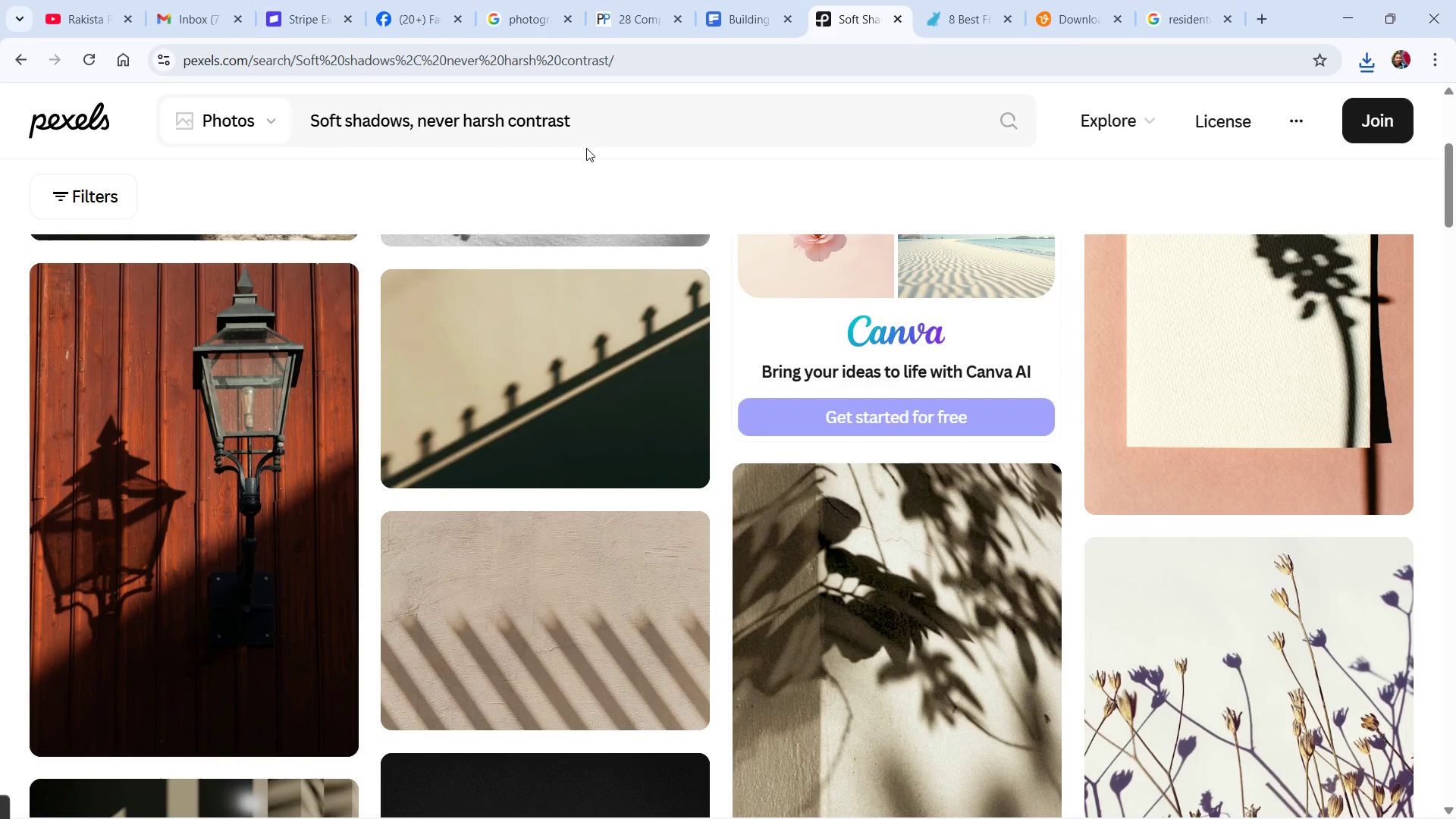 
left_click_drag(start_coordinate=[586, 114], to_coordinate=[0, 86])
 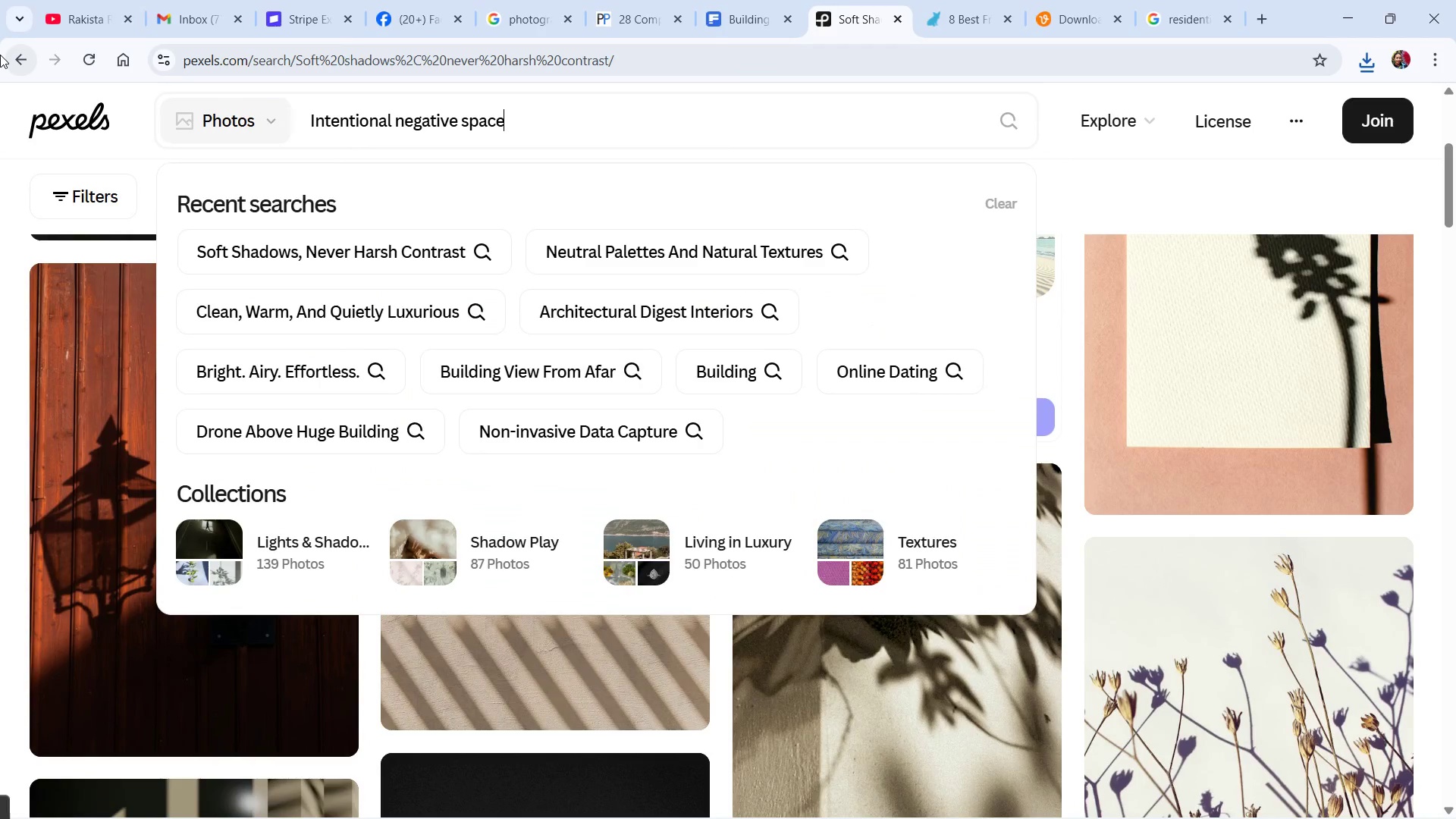 
key(Control+ControlLeft)
 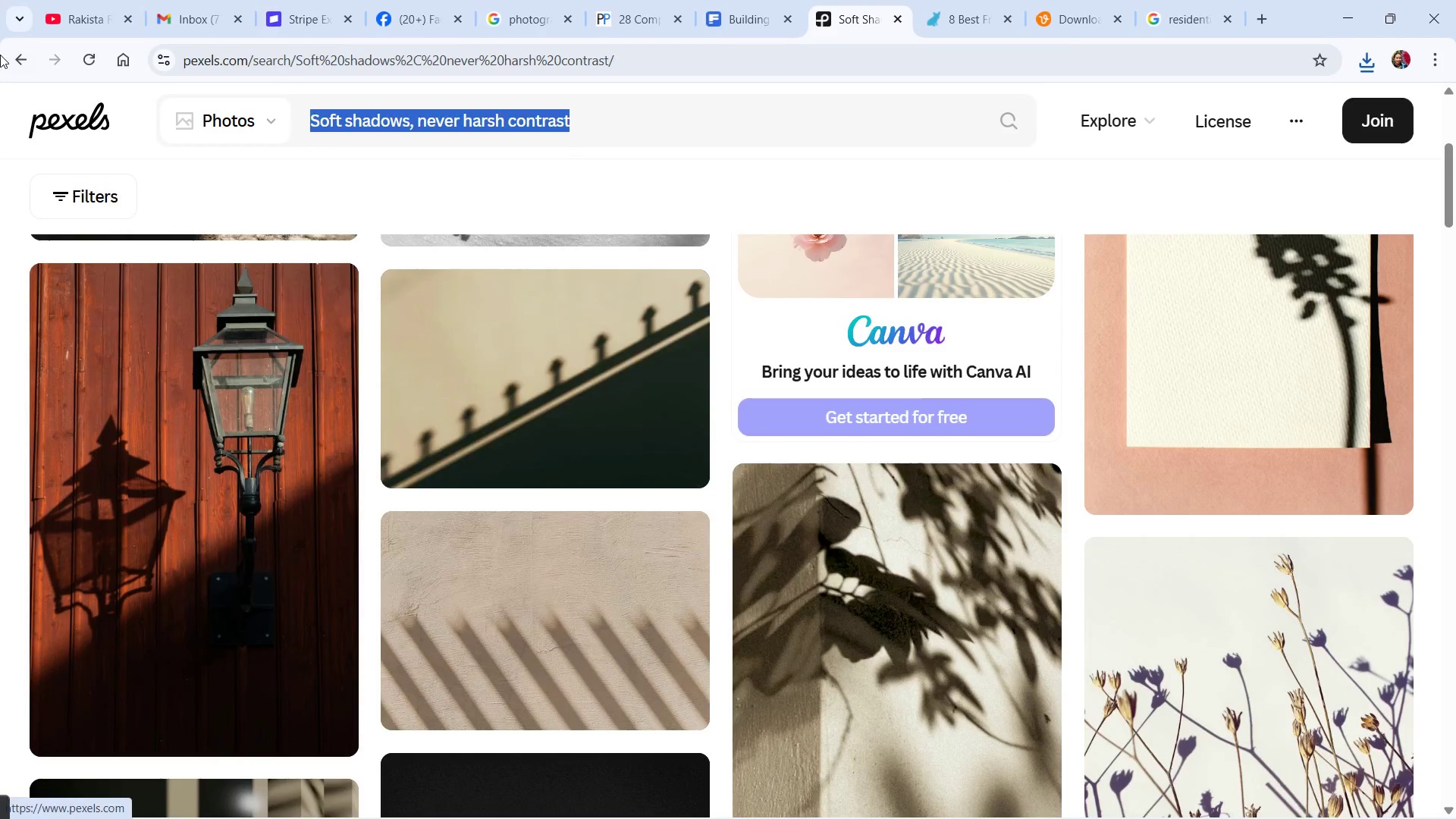 
key(Control+V)
 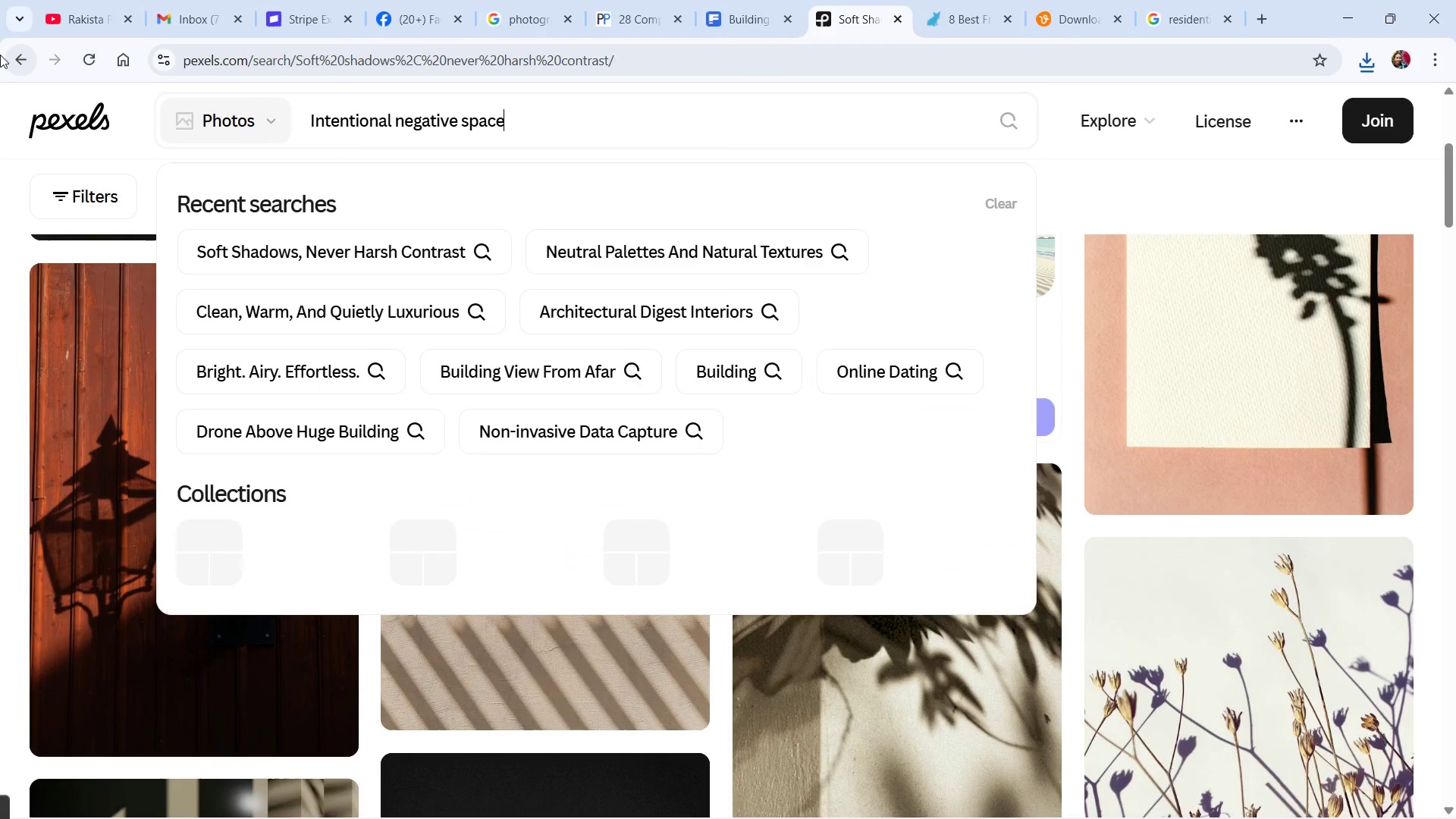 
key(NumpadEnter)
 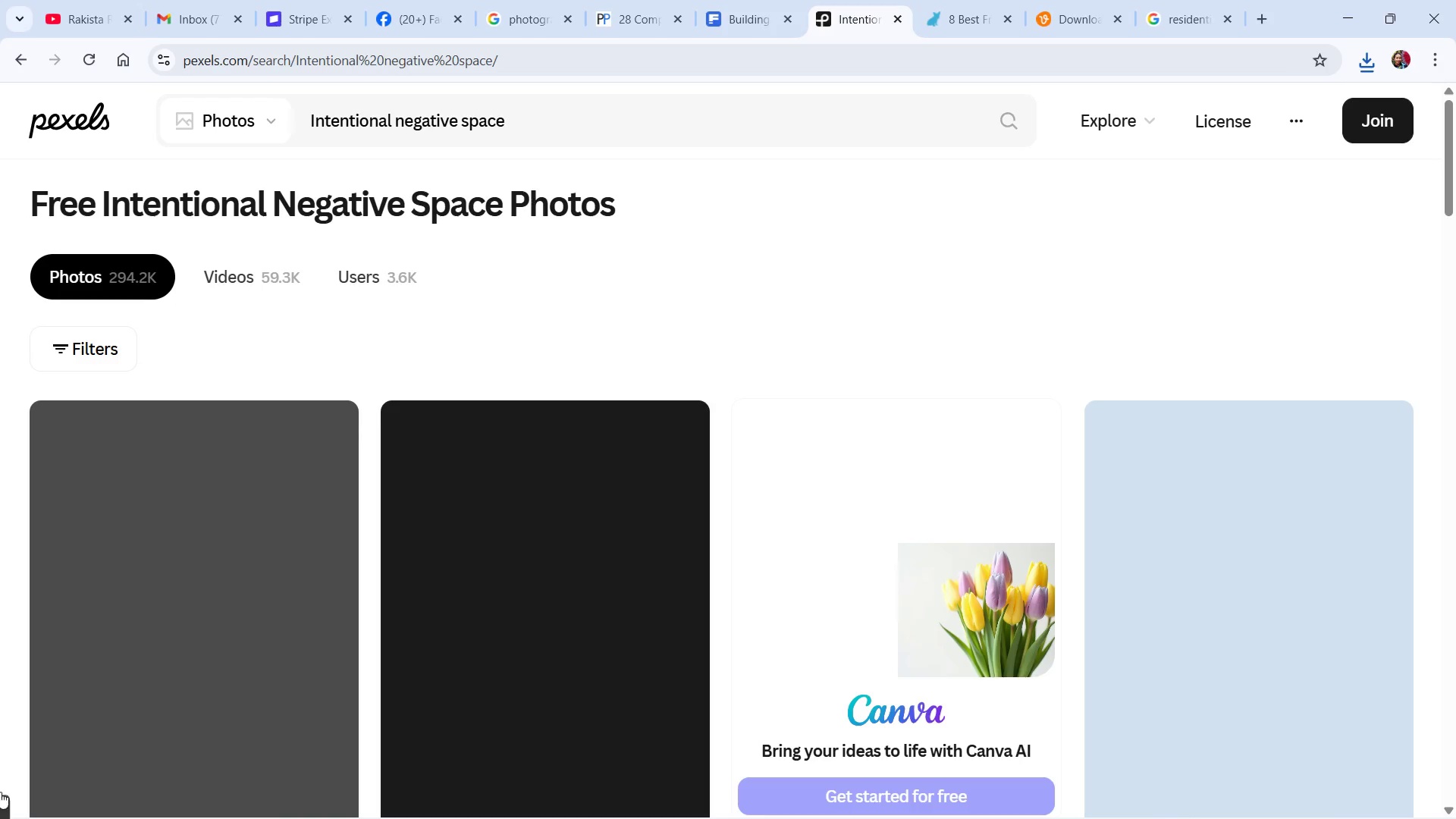 
wait(12.17)
 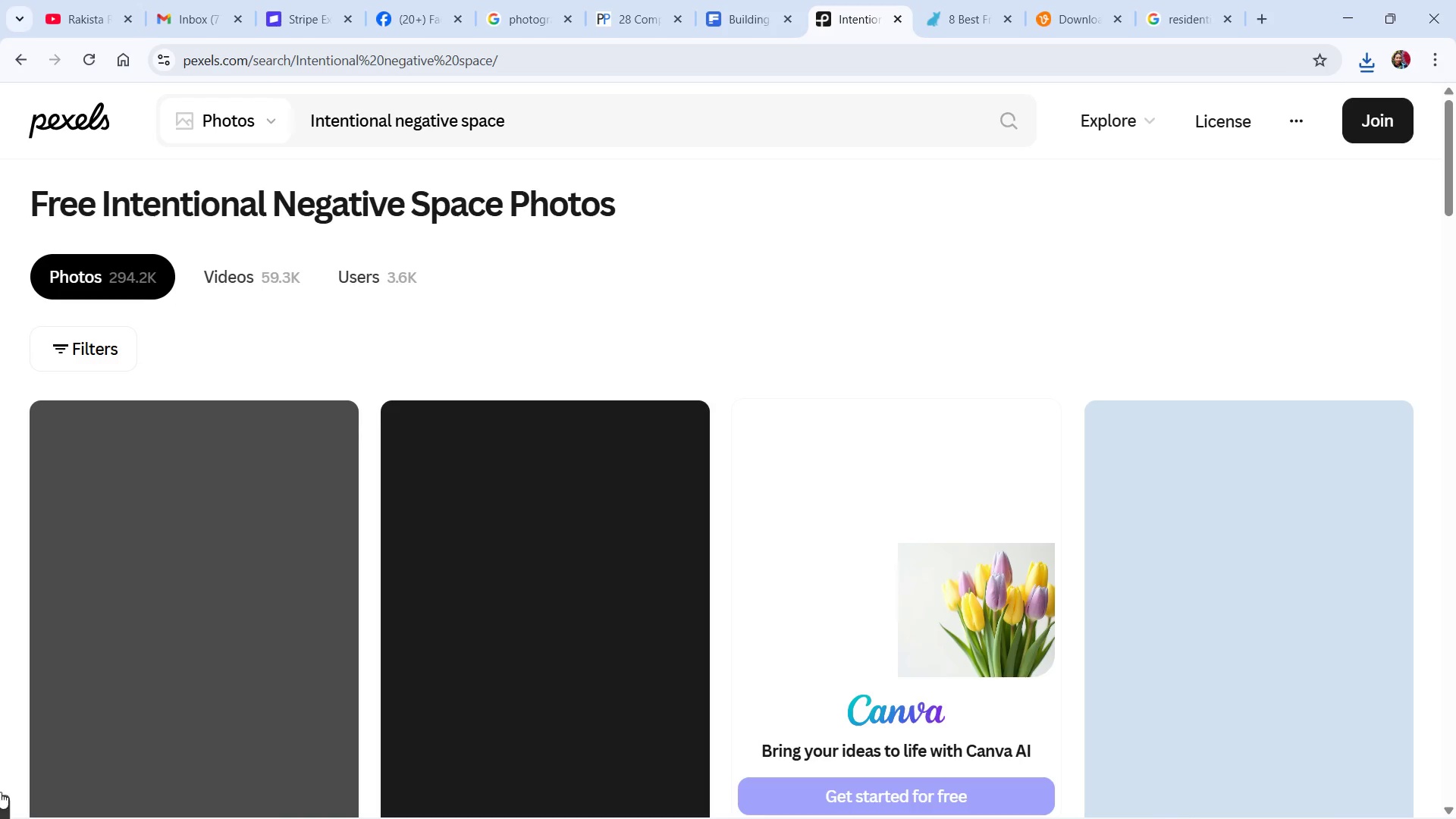 
scroll: coordinate [697, 510], scroll_direction: down, amount: 9.0
 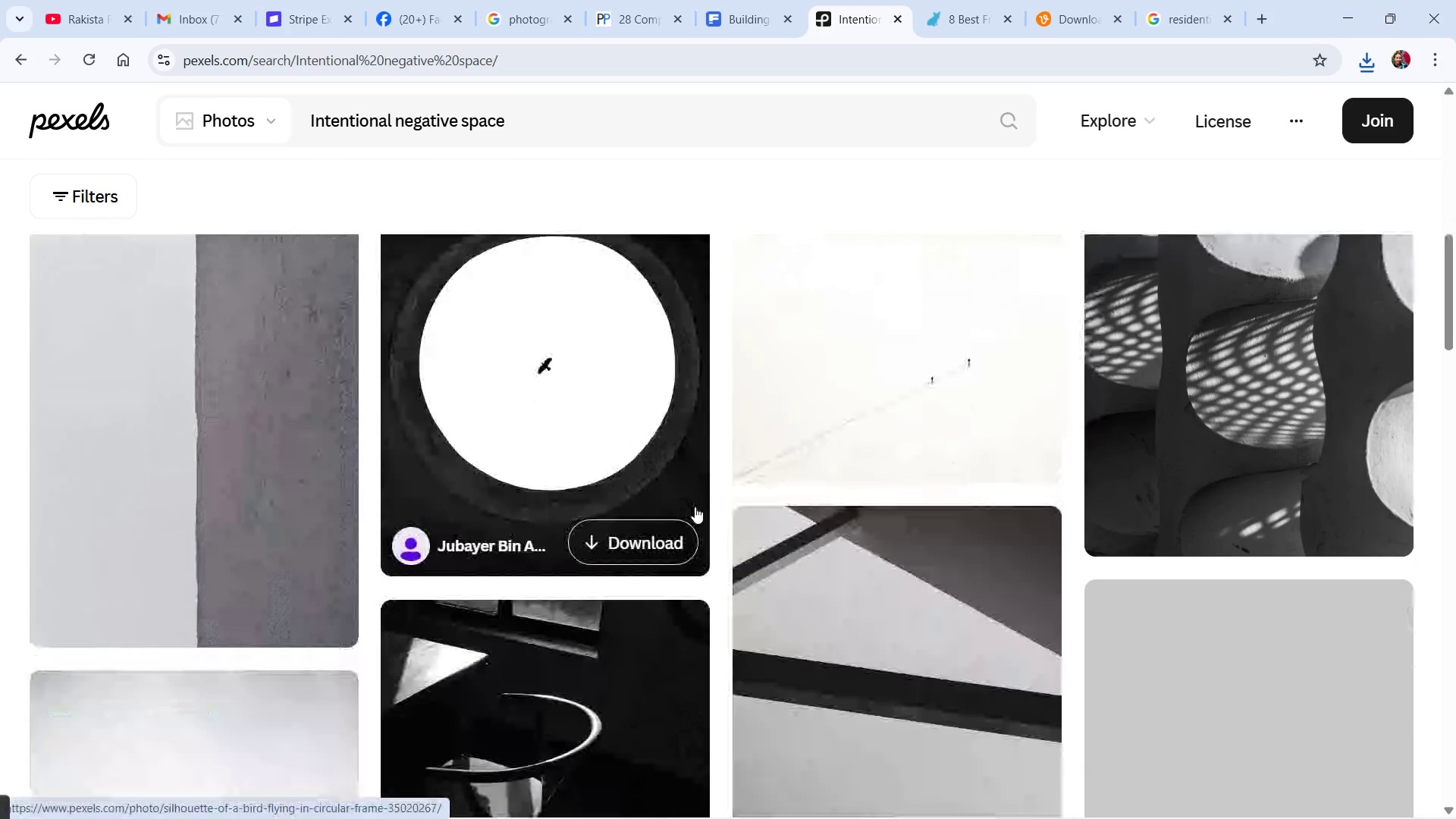 
scroll: coordinate [685, 504], scroll_direction: down, amount: 14.0
 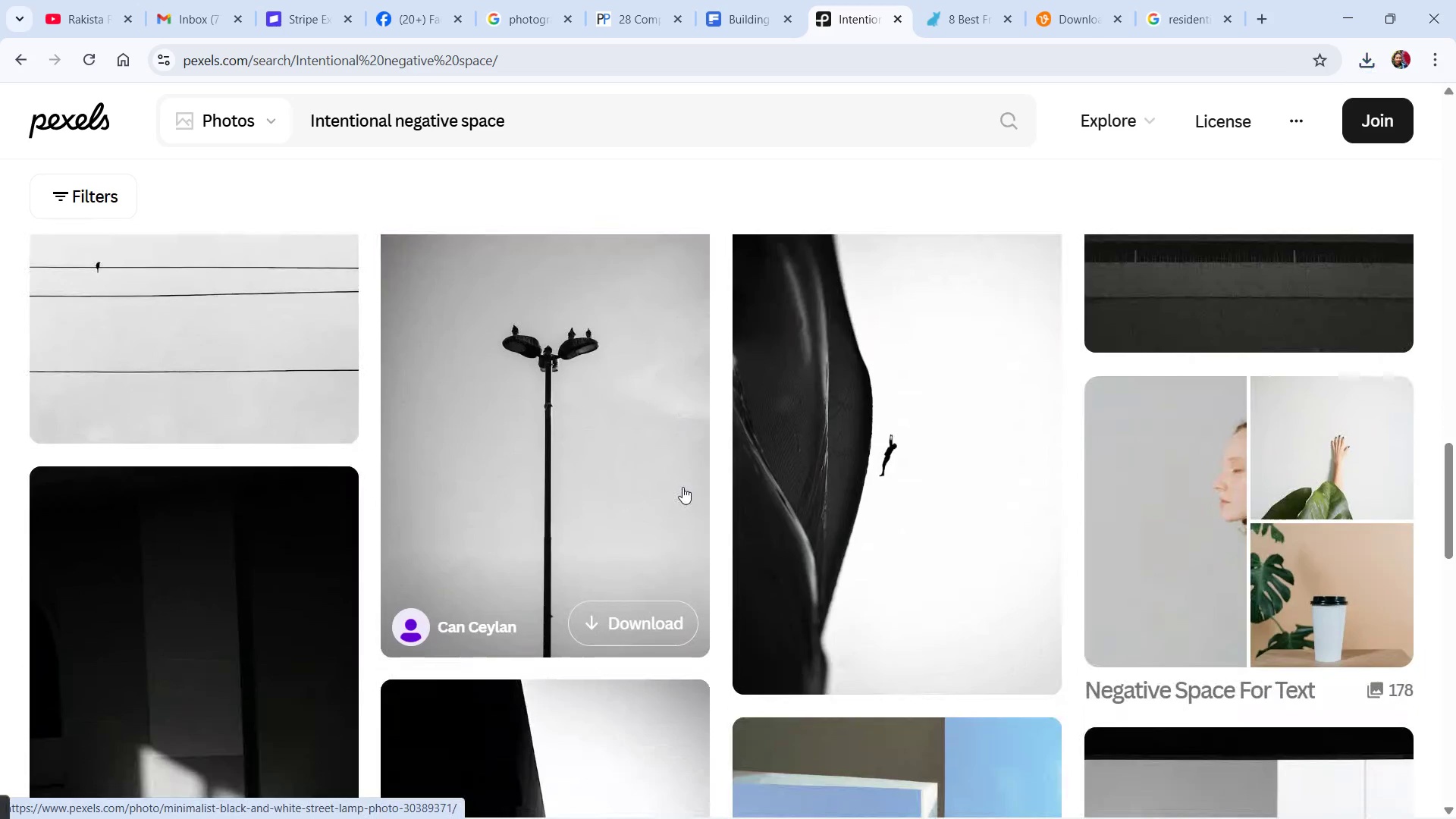 
scroll: coordinate [400, 489], scroll_direction: down, amount: 18.0
 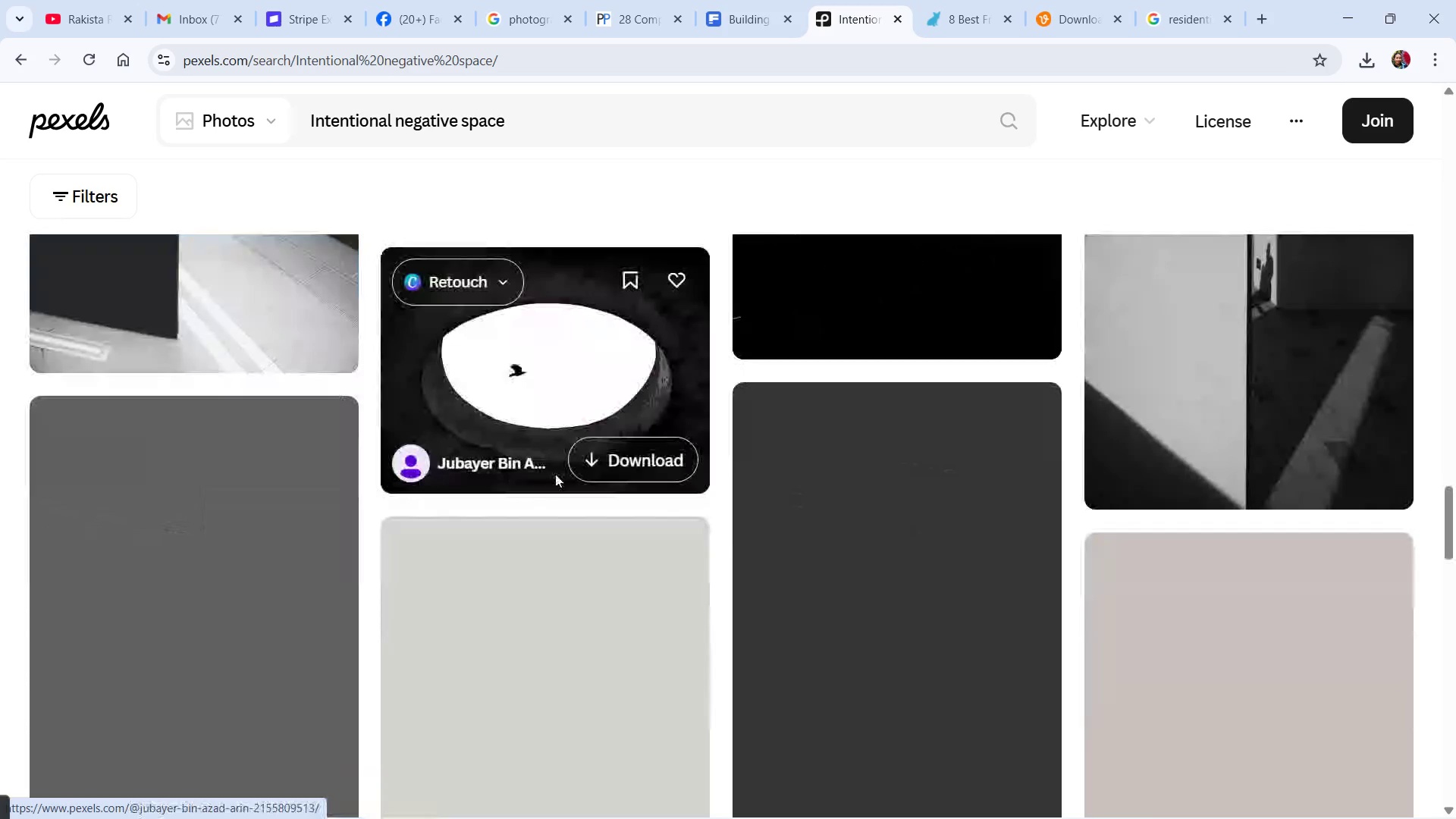 
scroll: coordinate [548, 468], scroll_direction: up, amount: 32.0
 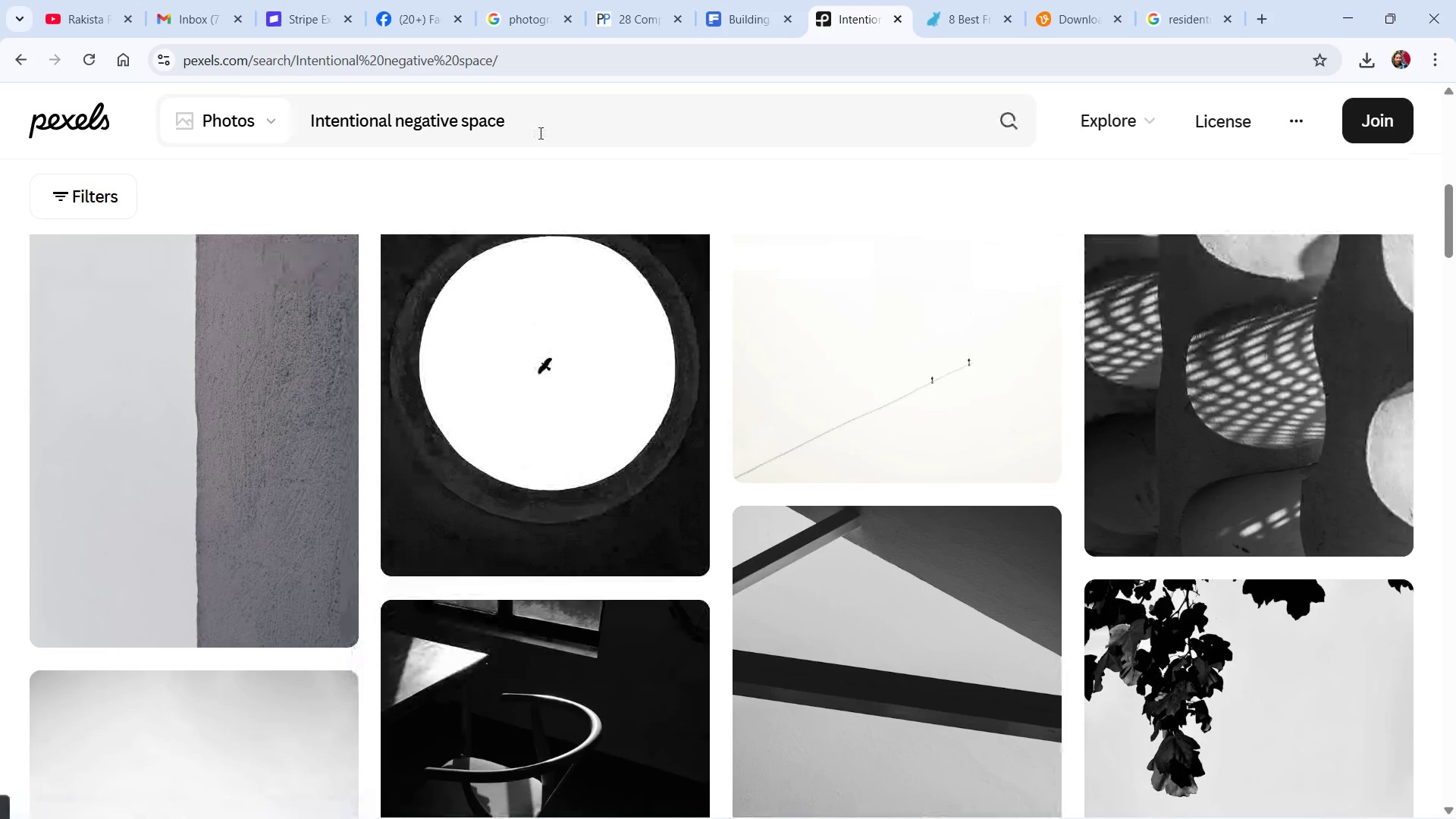 
left_click_drag(start_coordinate=[507, 103], to_coordinate=[240, 102])
 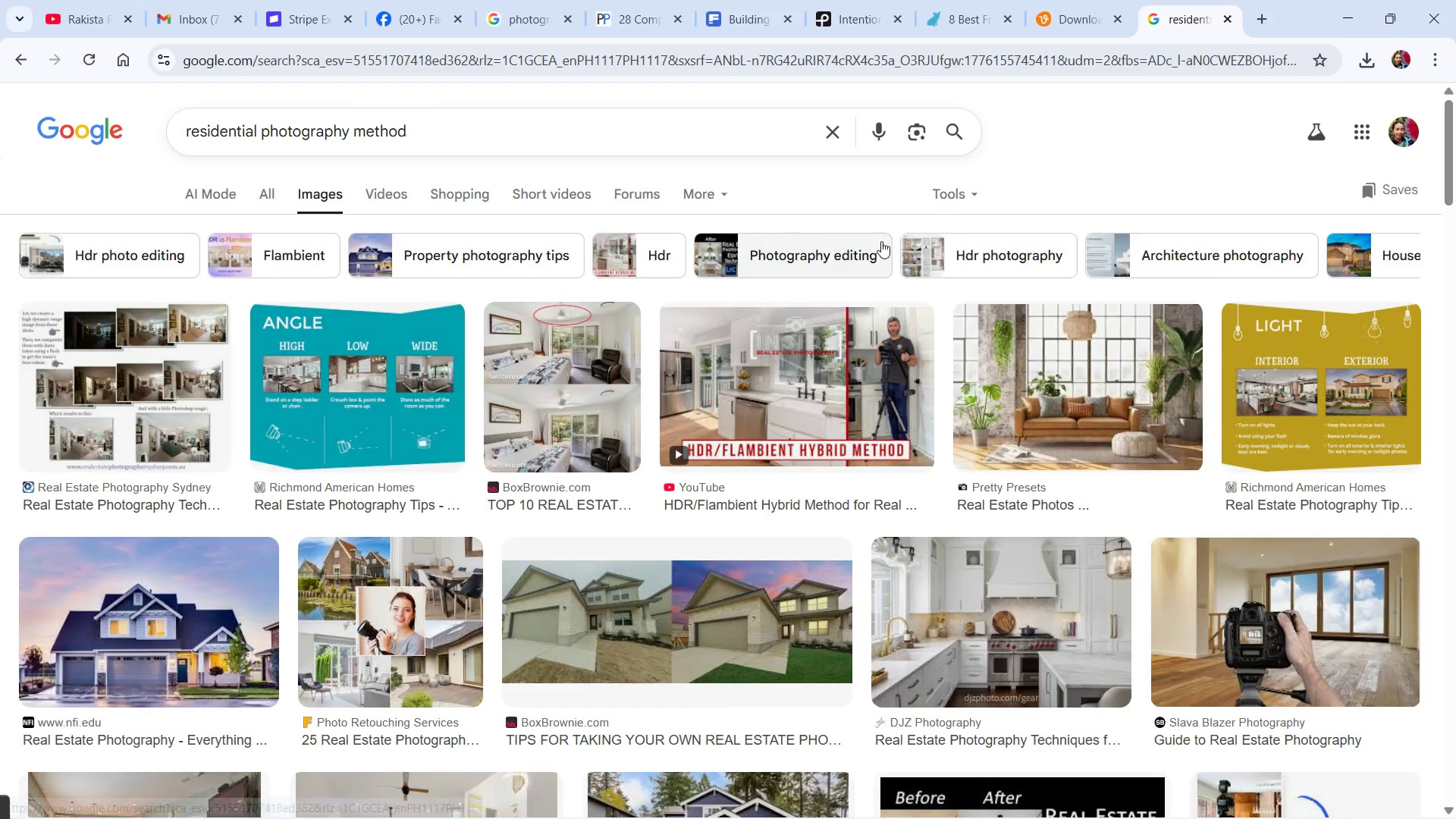 
left_click_drag(start_coordinate=[410, 134], to_coordinate=[30, 142])
 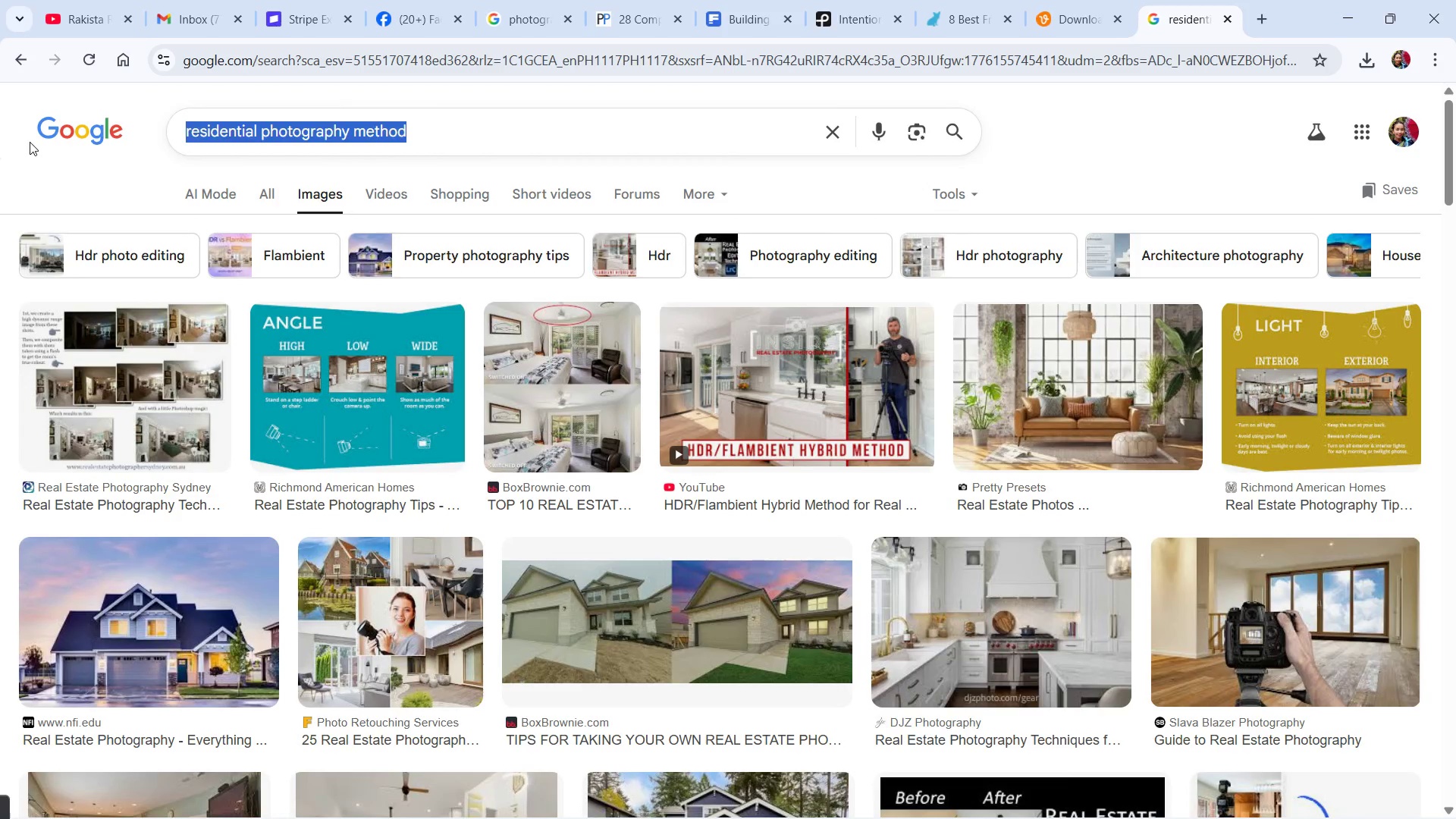 
type(waht is )
 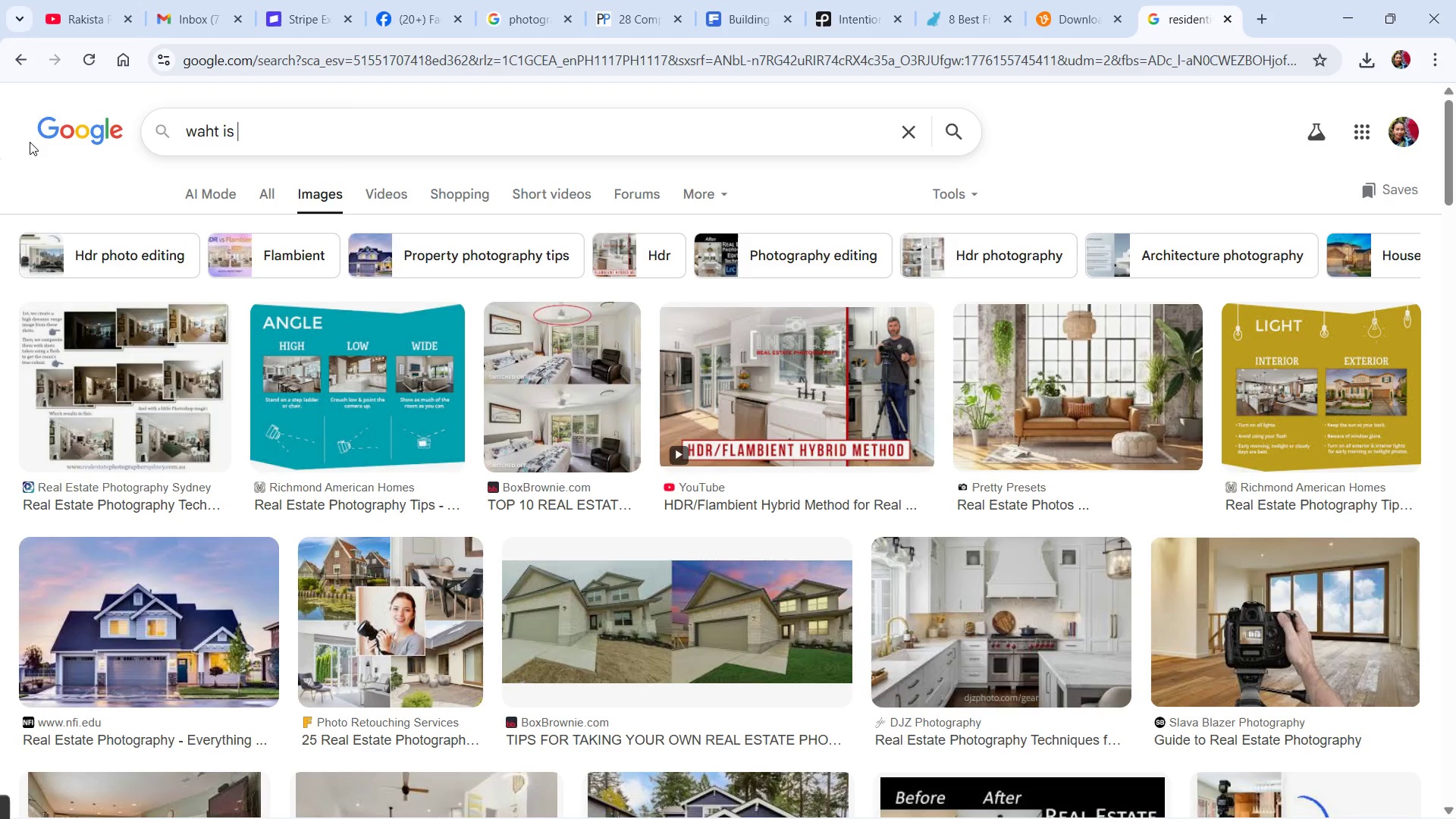 
key(Control+V)
 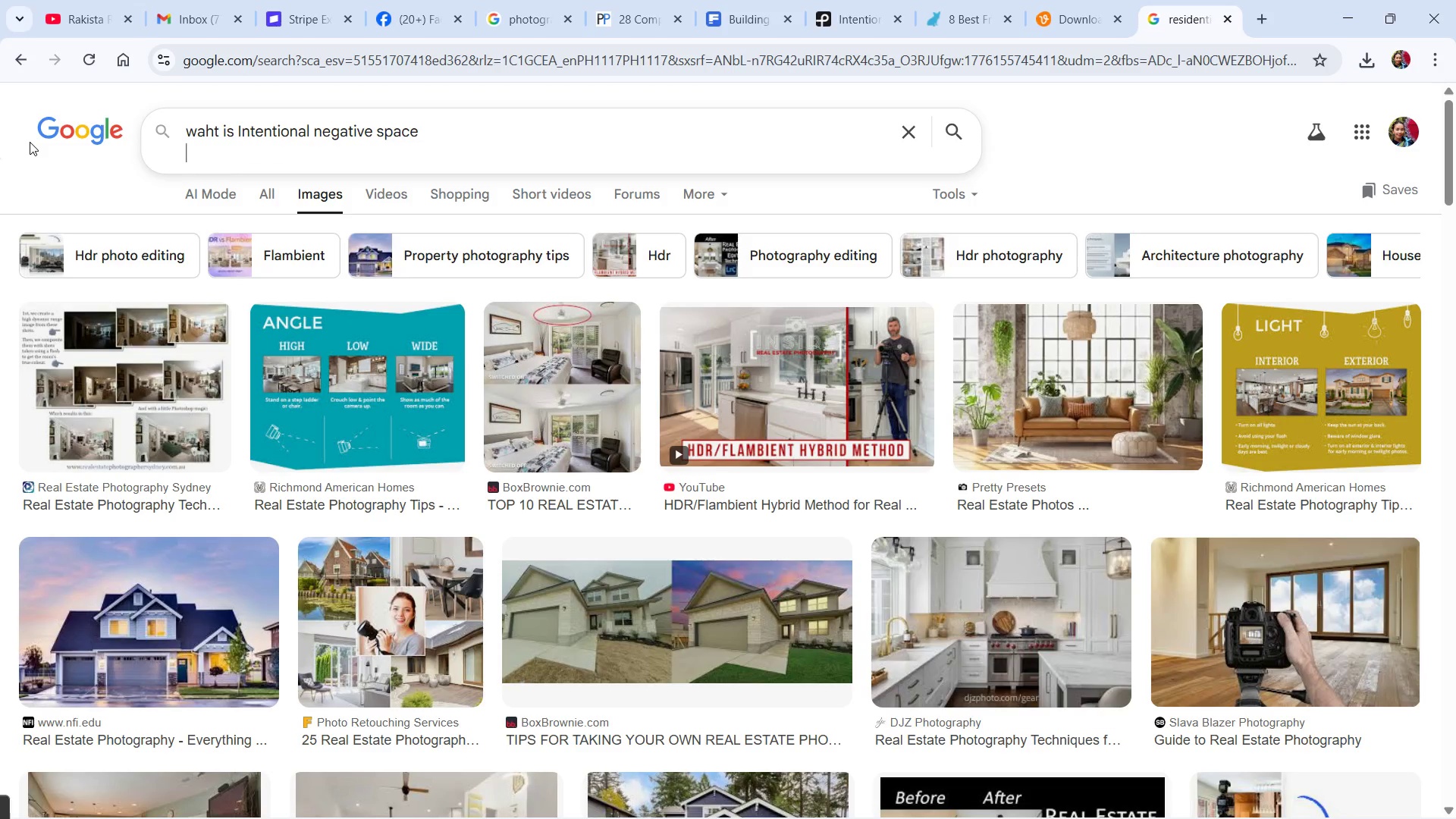 
key(Backspace)
type( in photop)
key(Backspace)
type(graphy)
 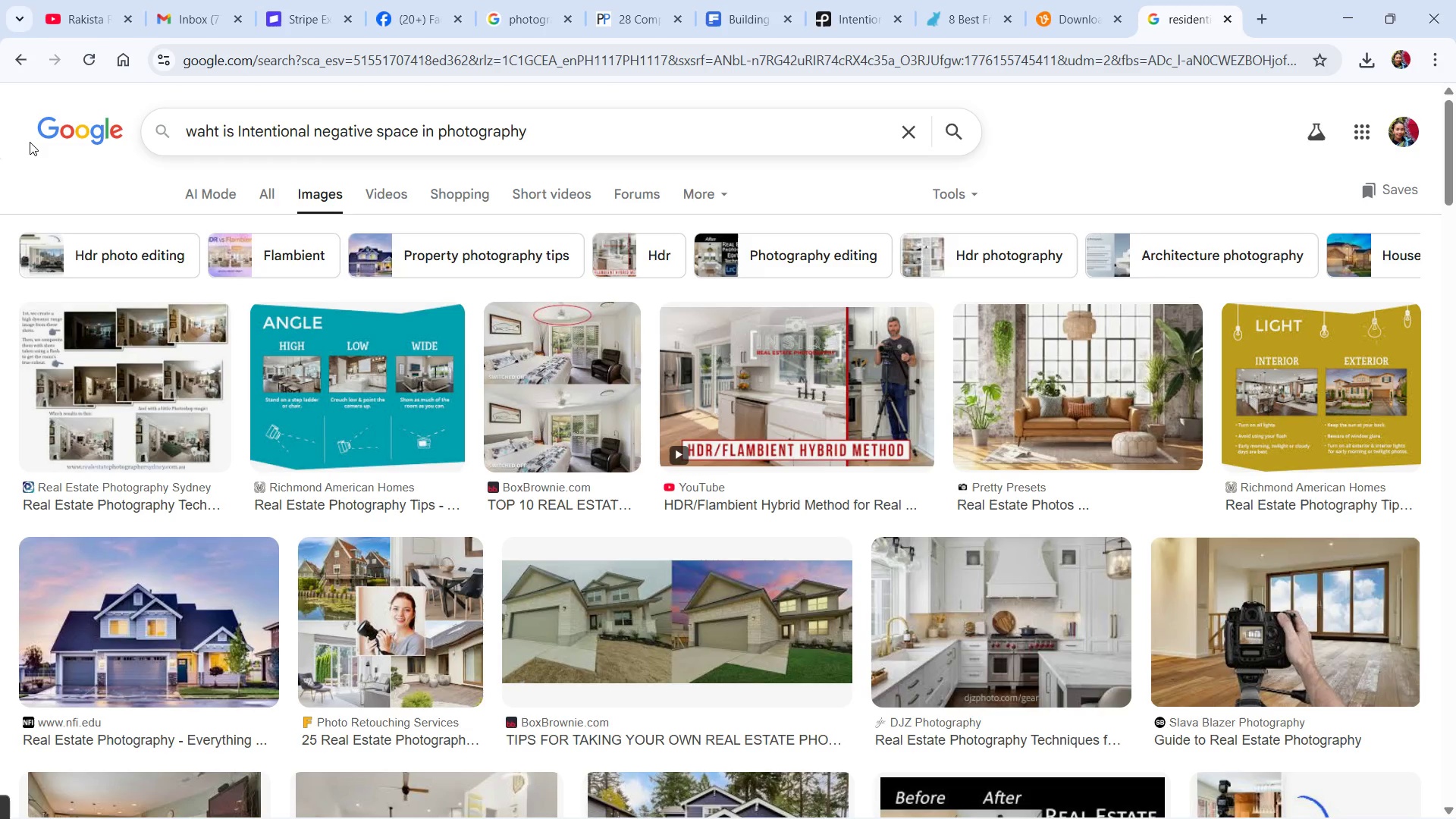 
key(Enter)
 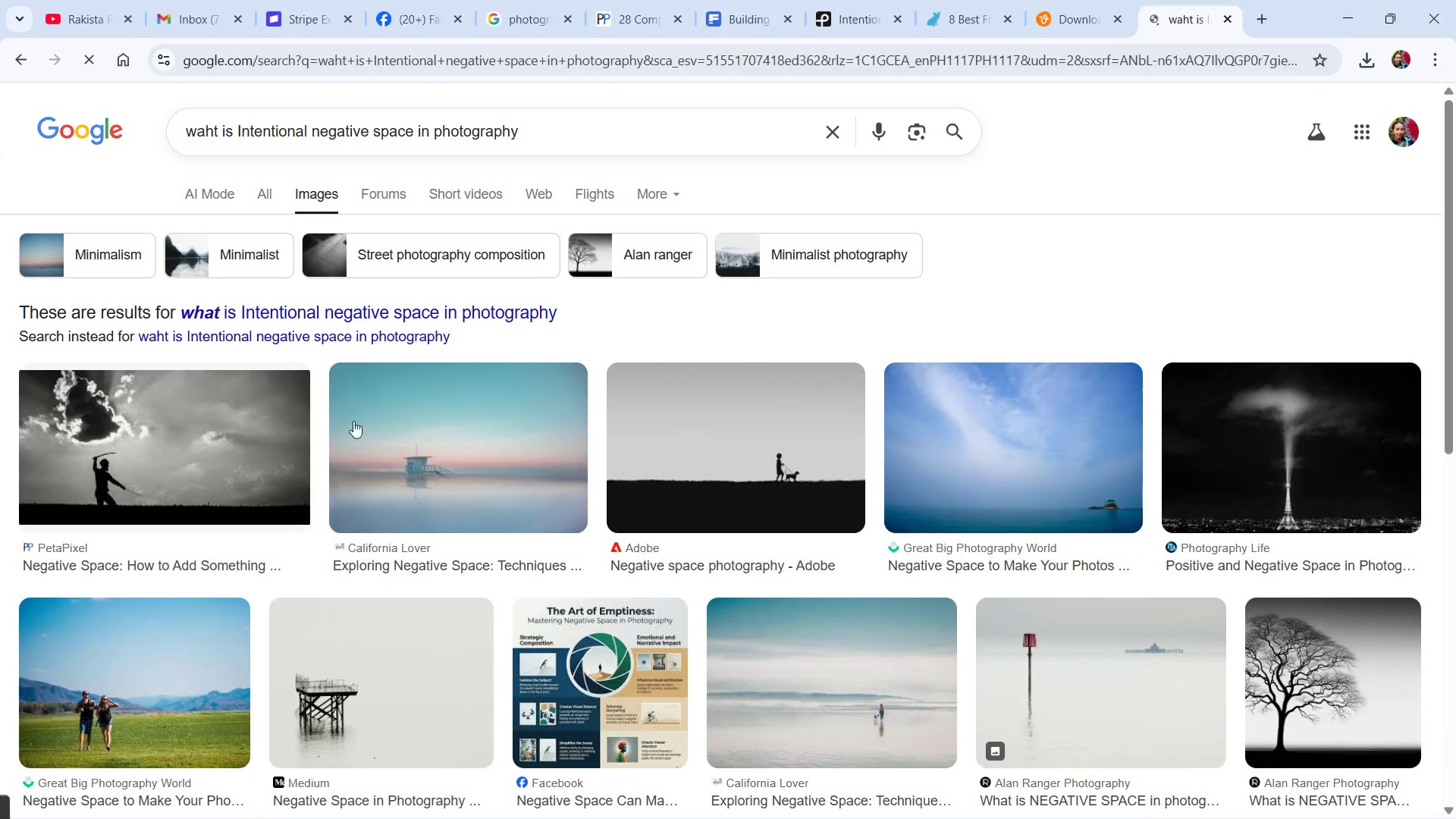 
wait(10.39)
 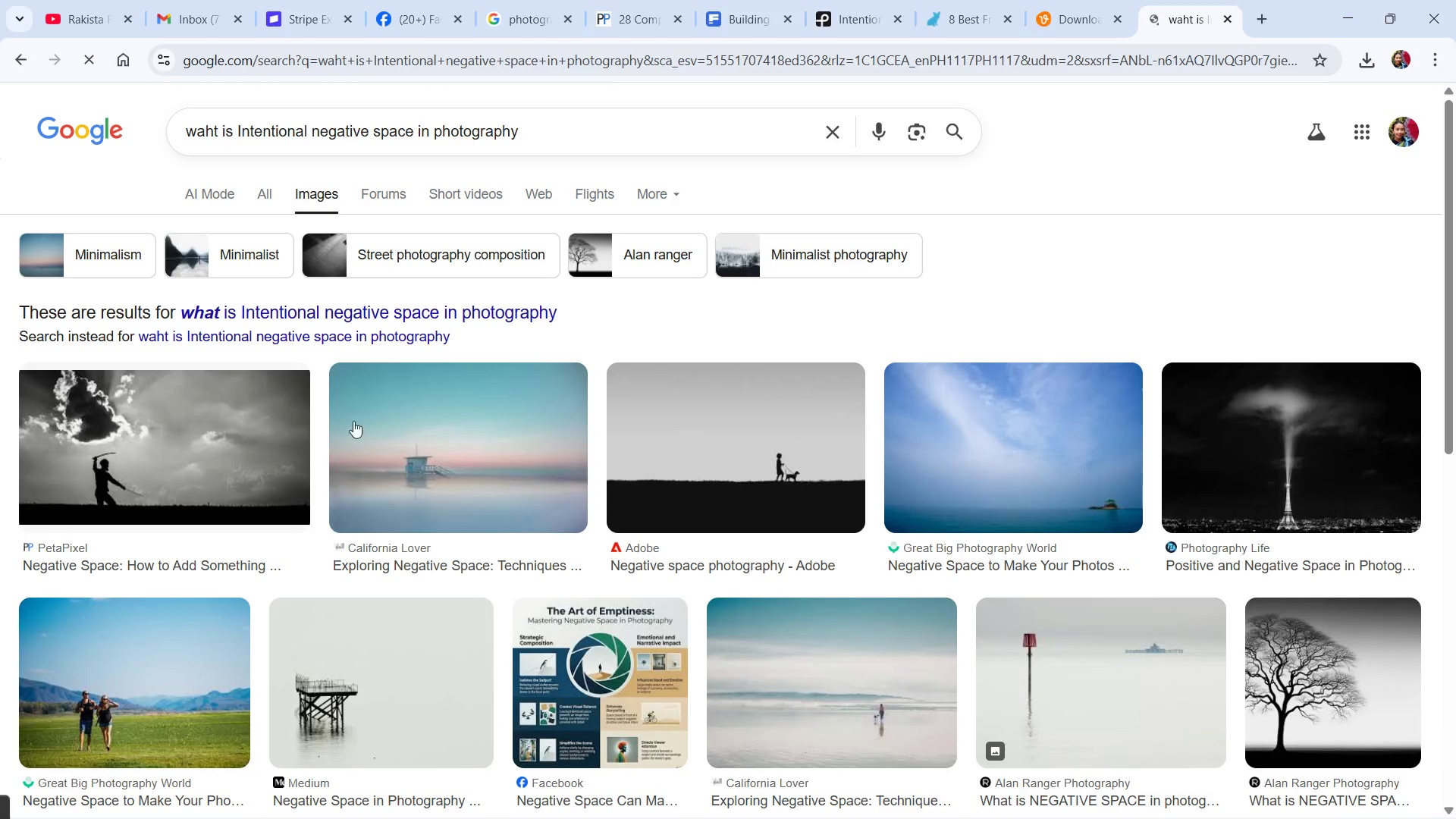 
left_click([262, 194])
 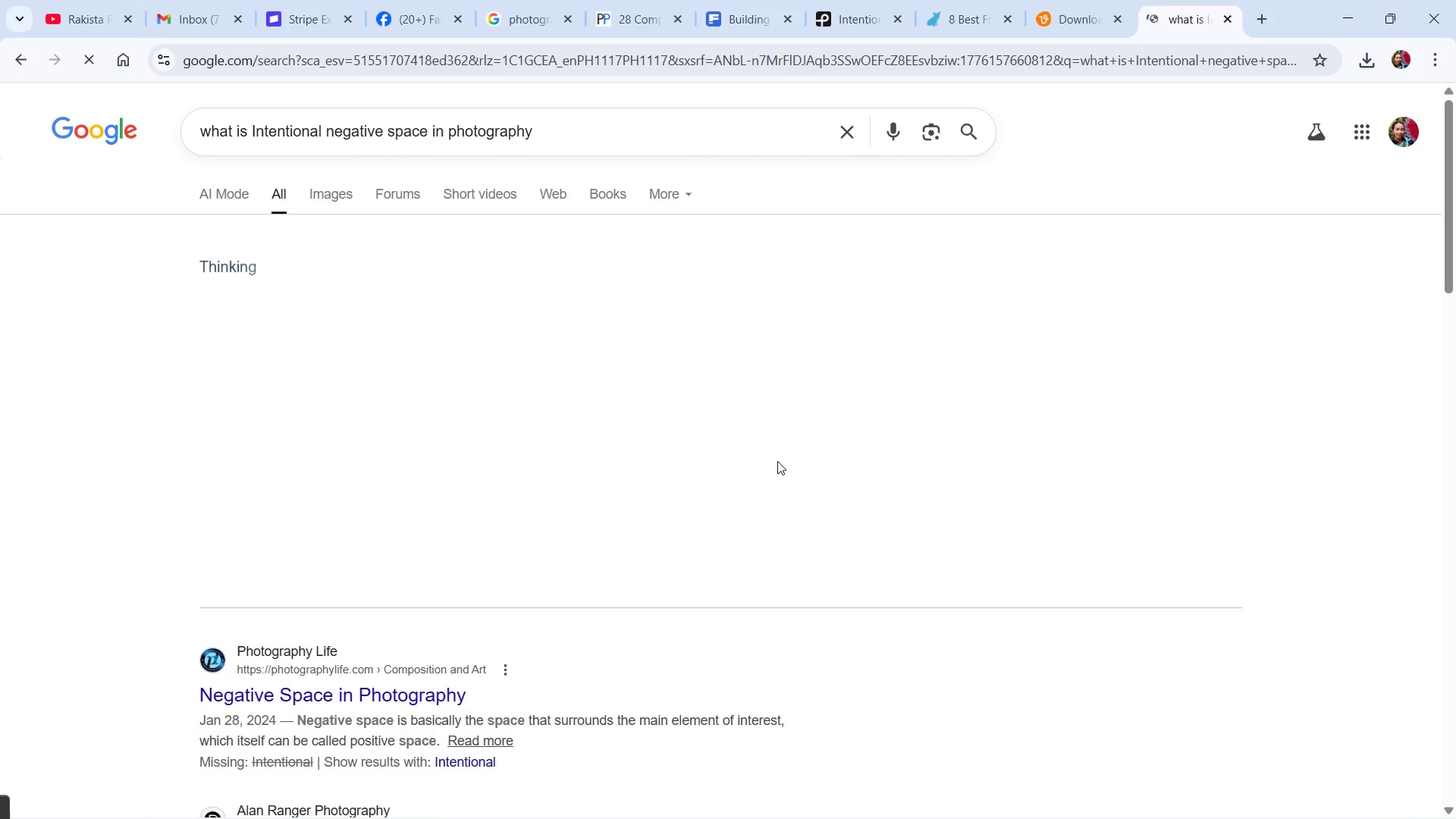 
mouse_move([575, 600])
 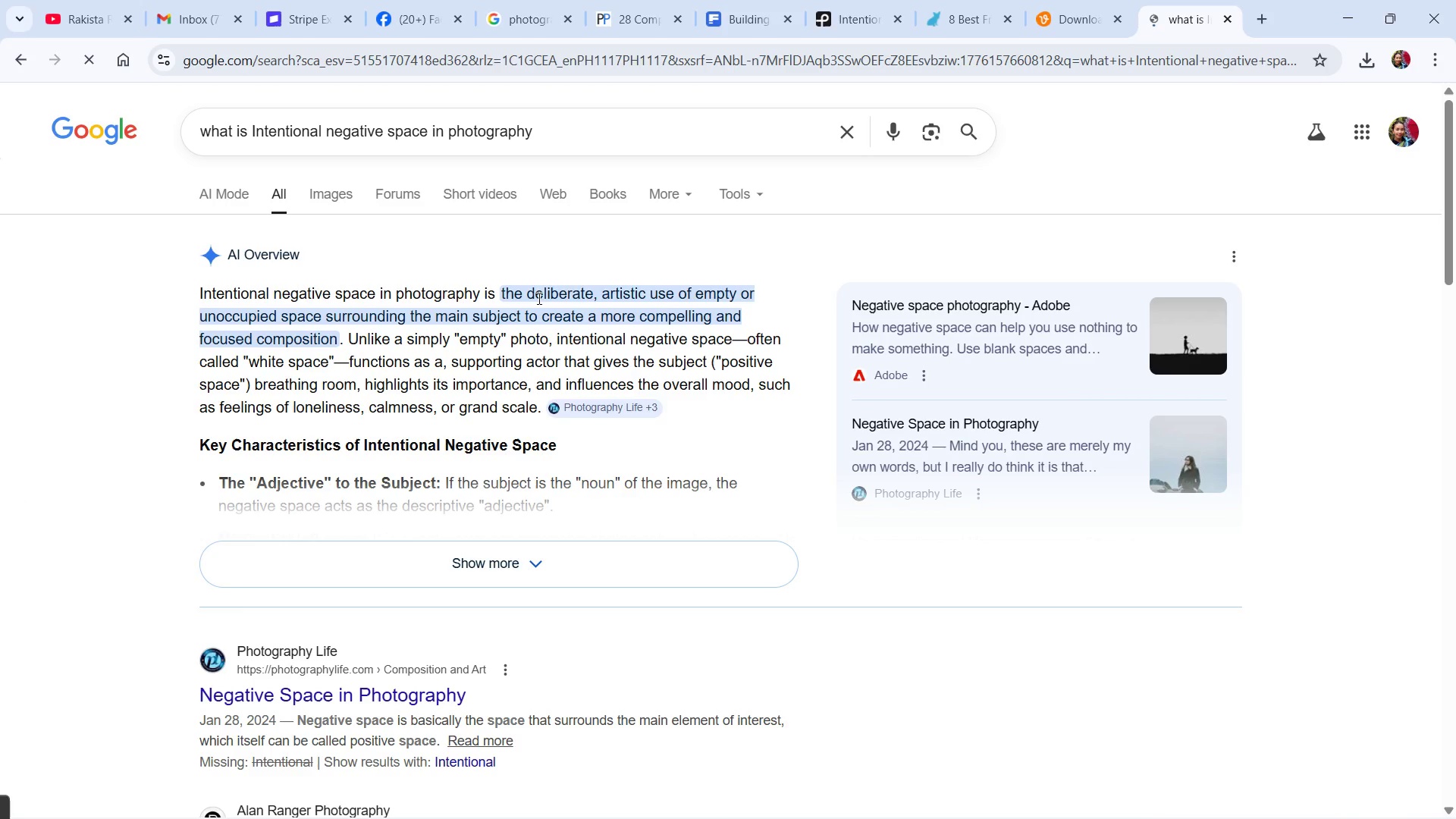 
wait(11.12)
 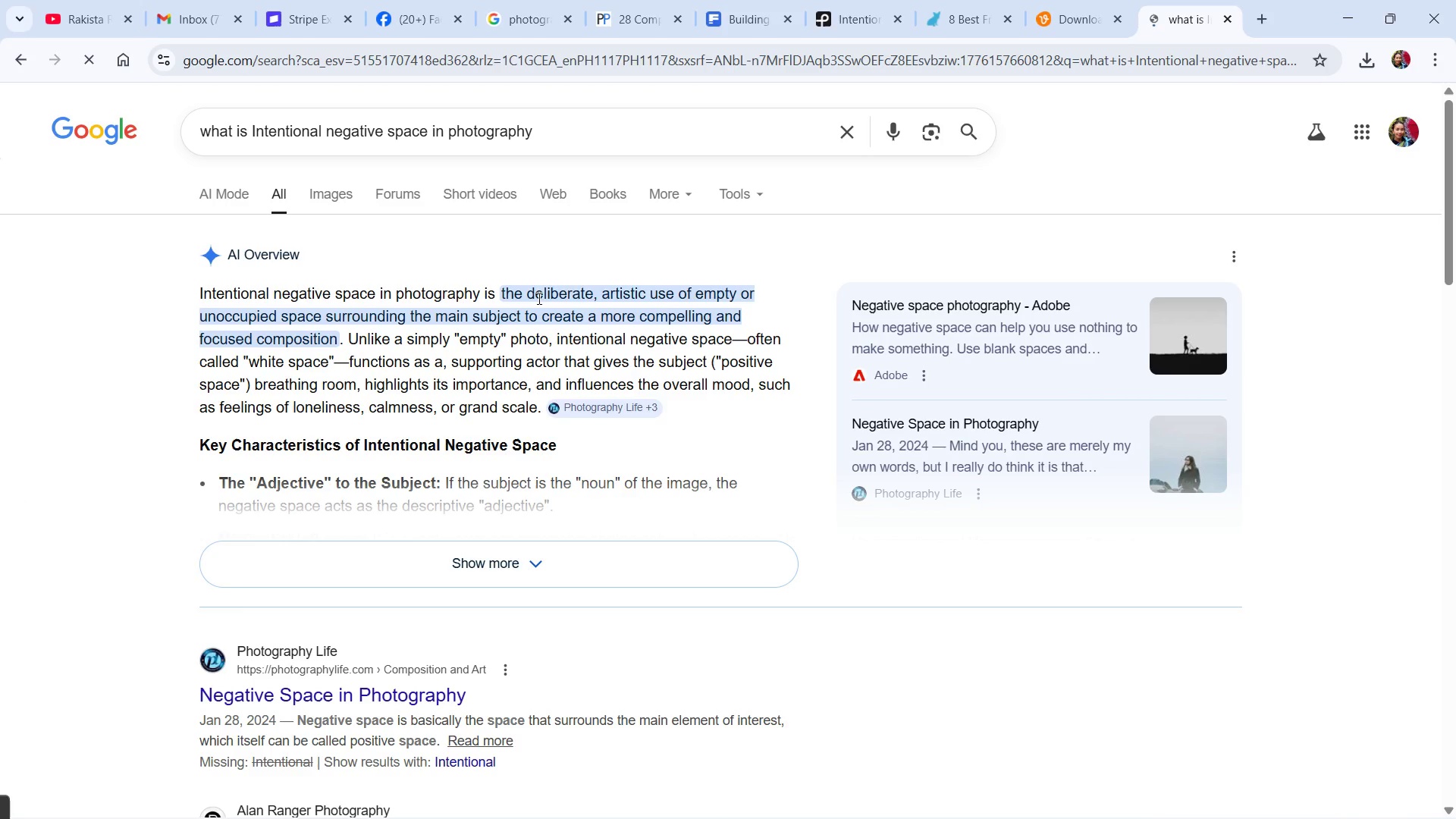 
left_click([643, 16])
 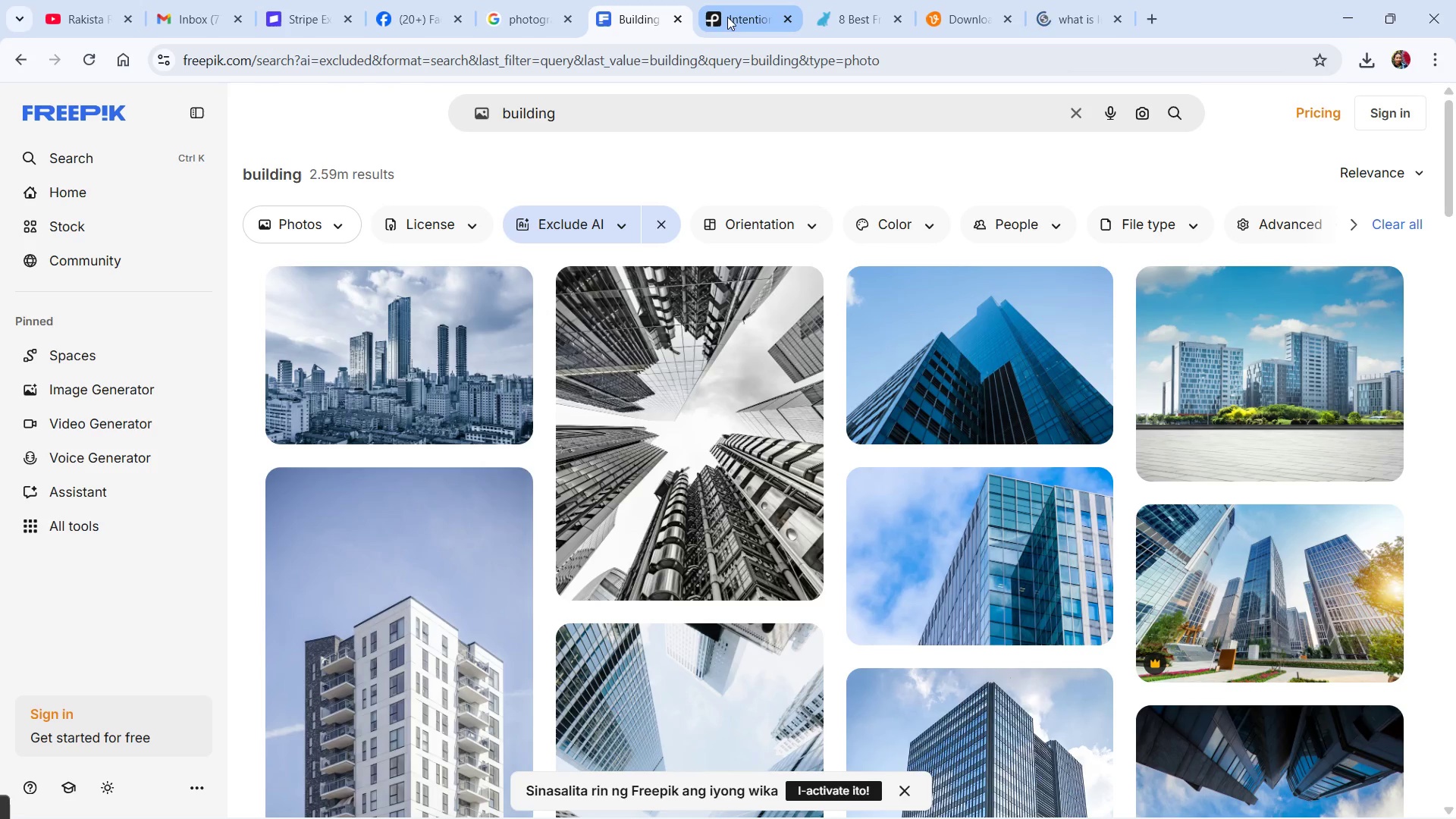 
wait(6.94)
 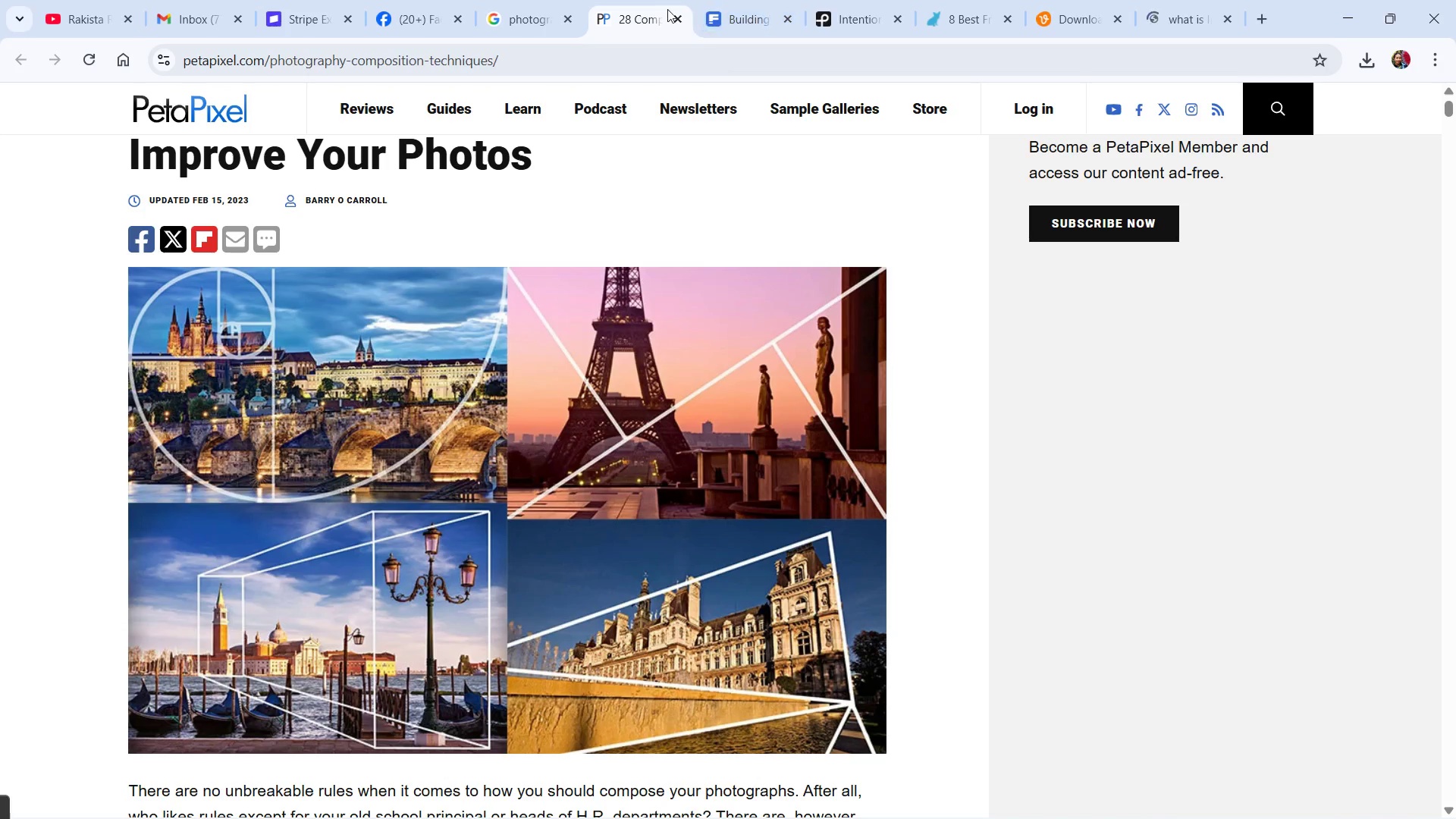 
left_click([727, 17])
 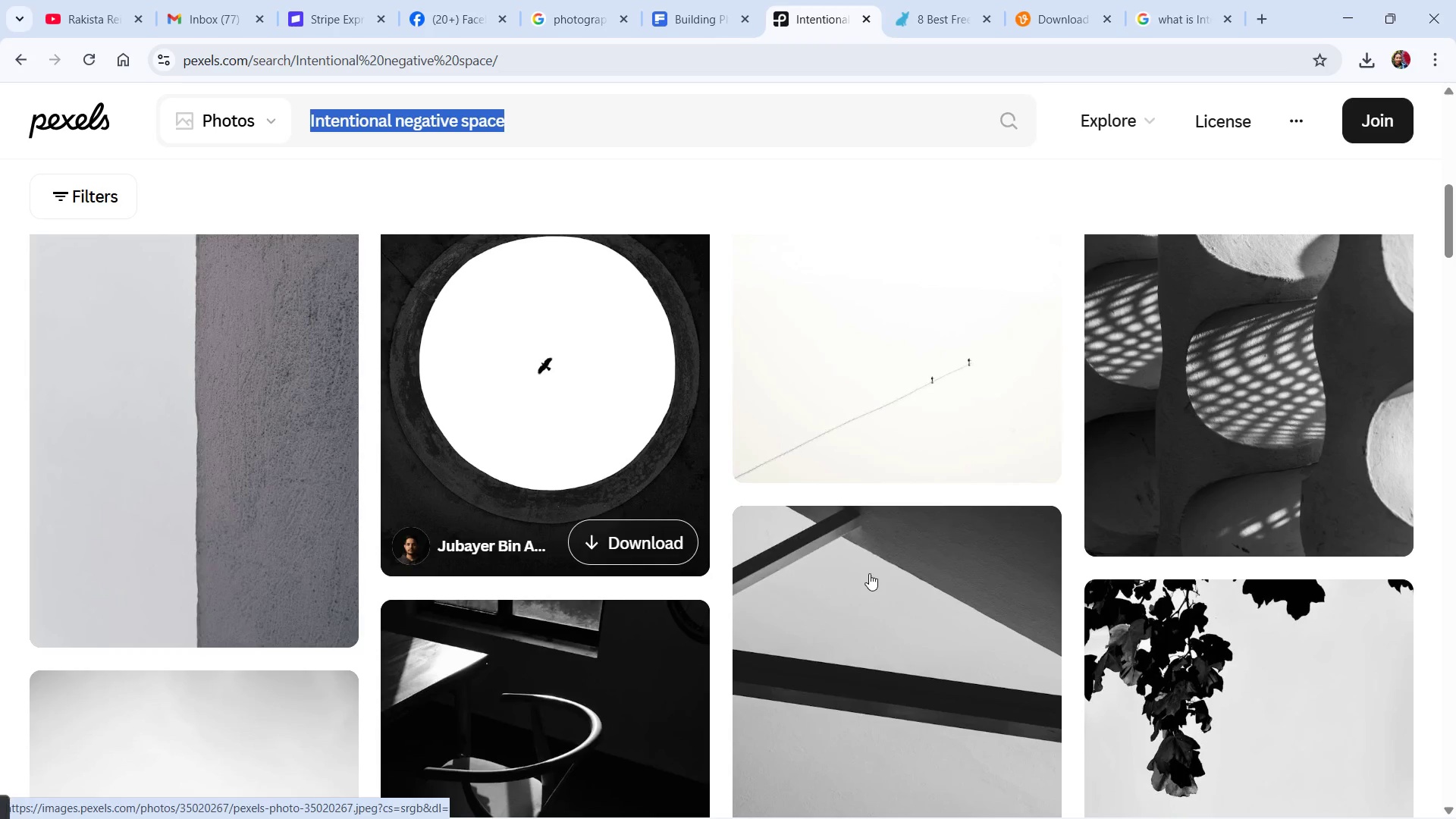 
scroll: coordinate [1001, 613], scroll_direction: down, amount: 12.0
 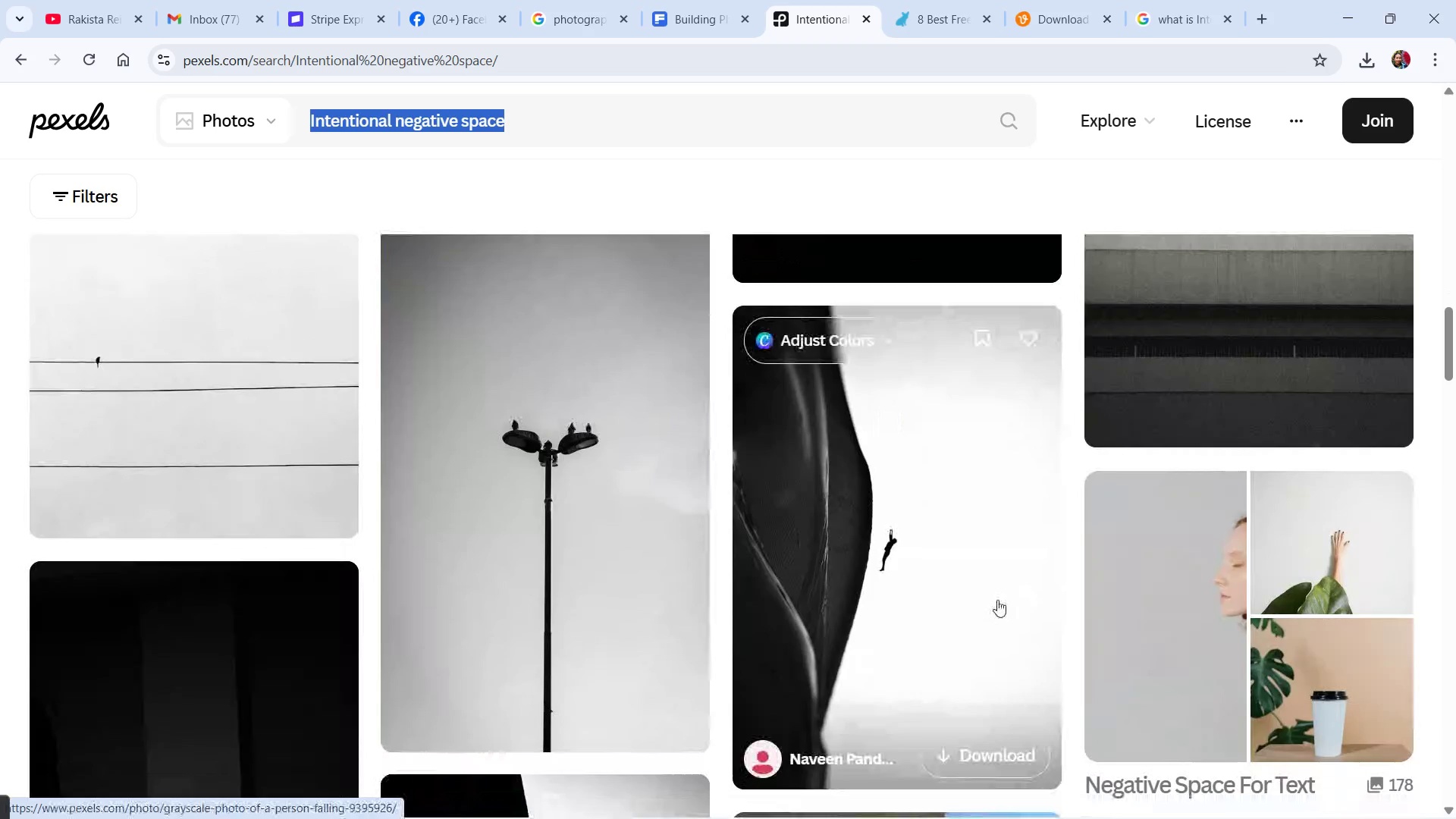 
scroll: coordinate [973, 578], scroll_direction: down, amount: 20.0
 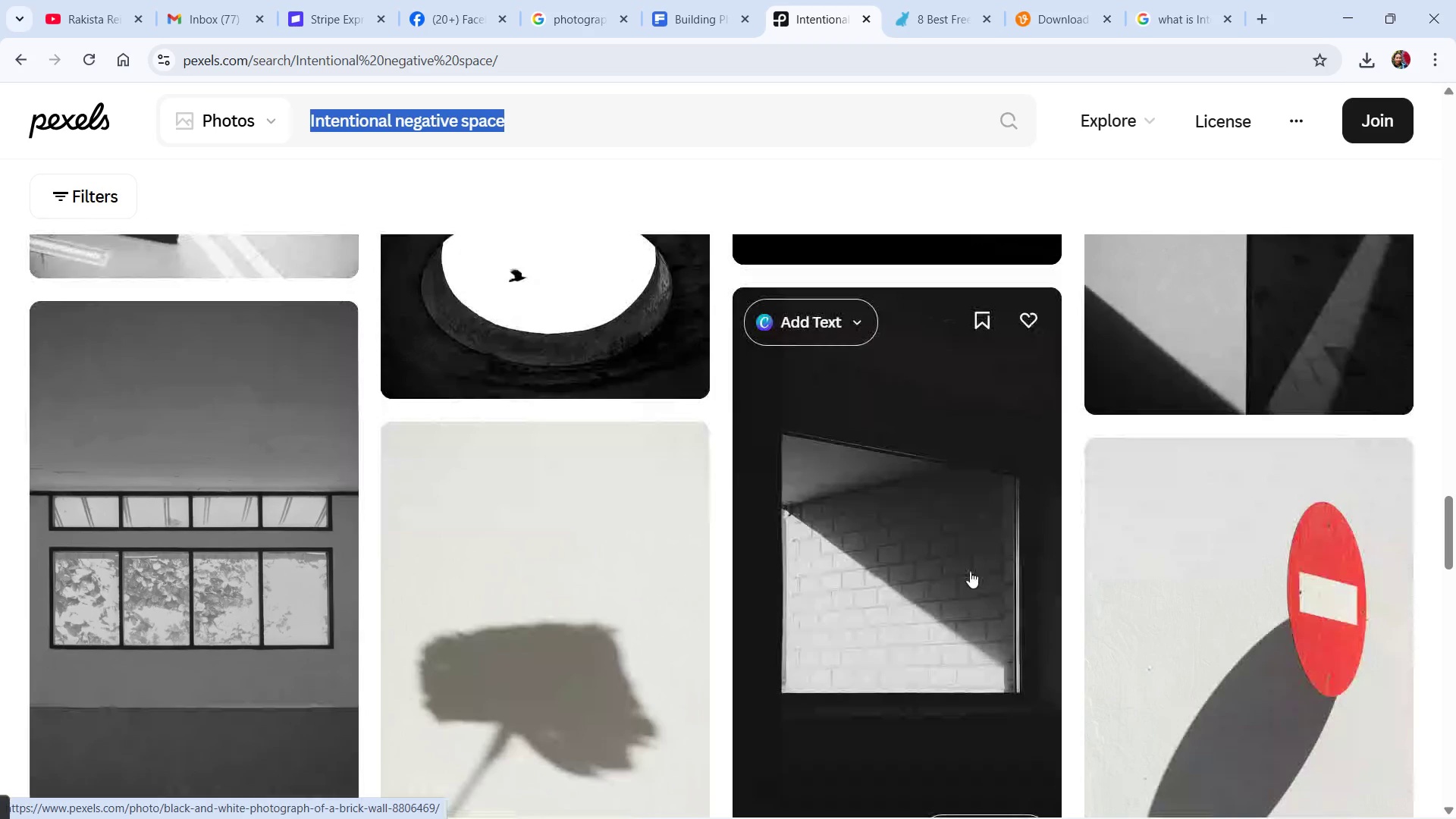 
scroll: coordinate [943, 528], scroll_direction: down, amount: 17.0
 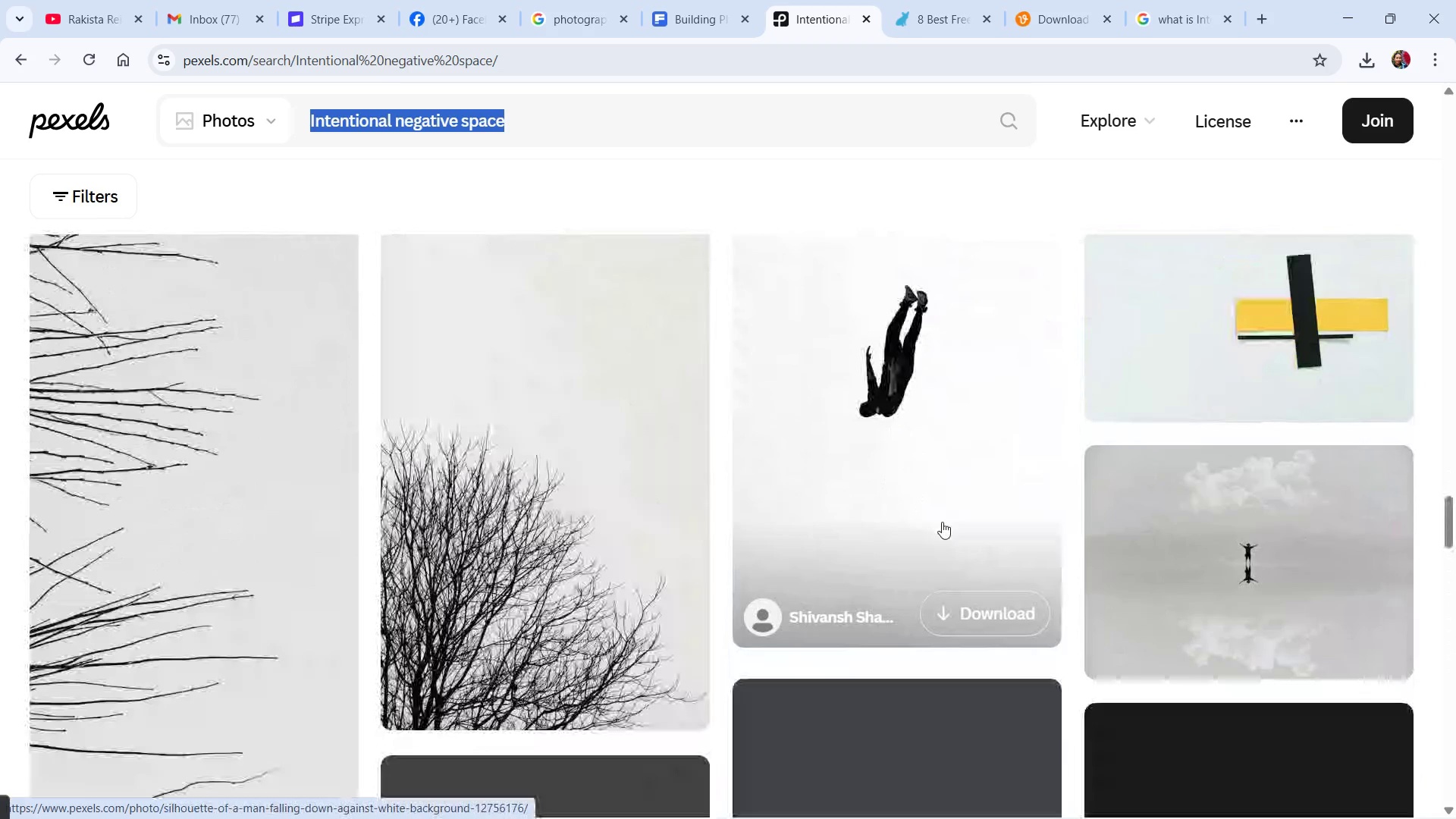 
scroll: coordinate [934, 487], scroll_direction: up, amount: 9.0
 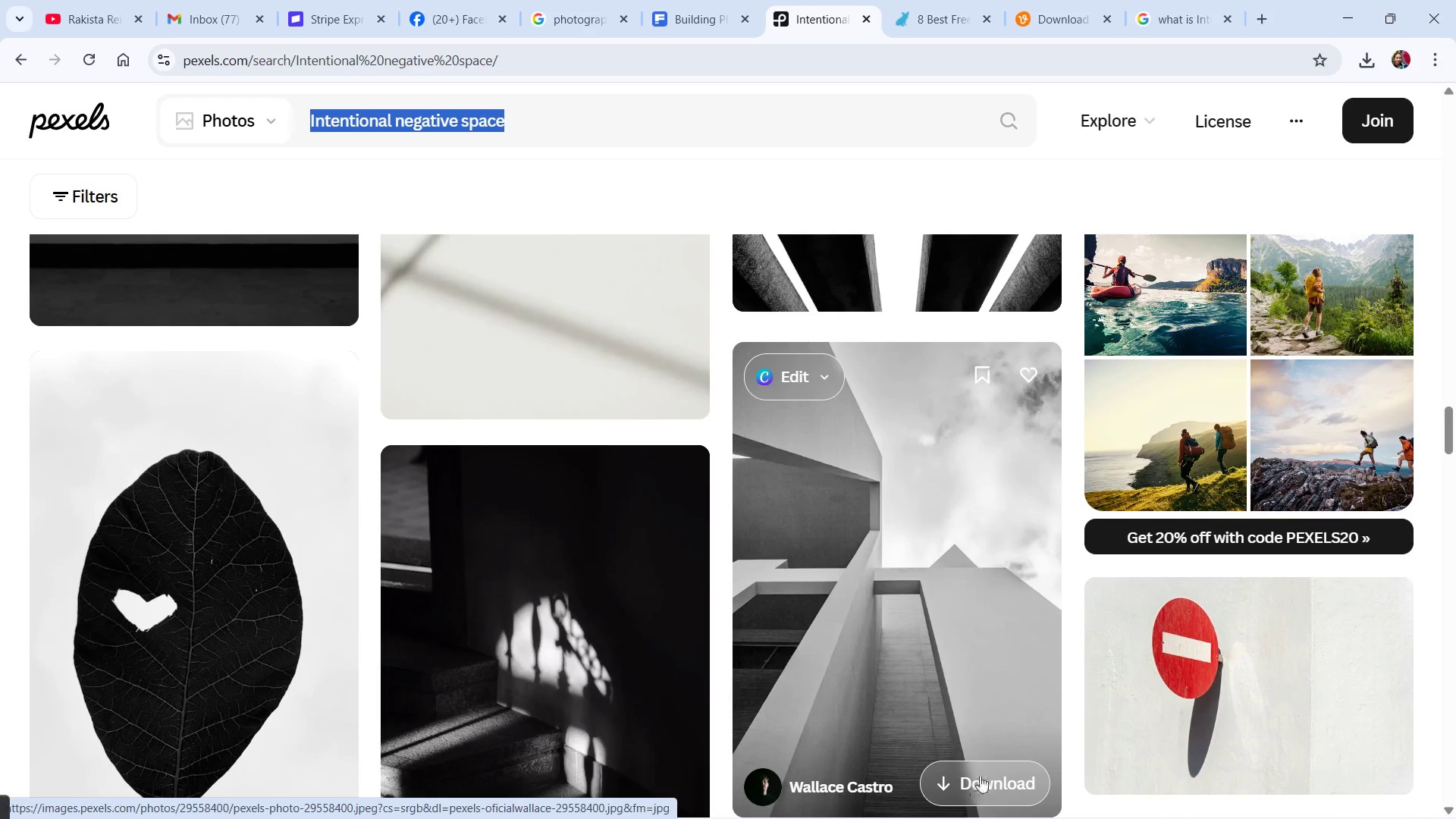 
left_click([980, 776])
 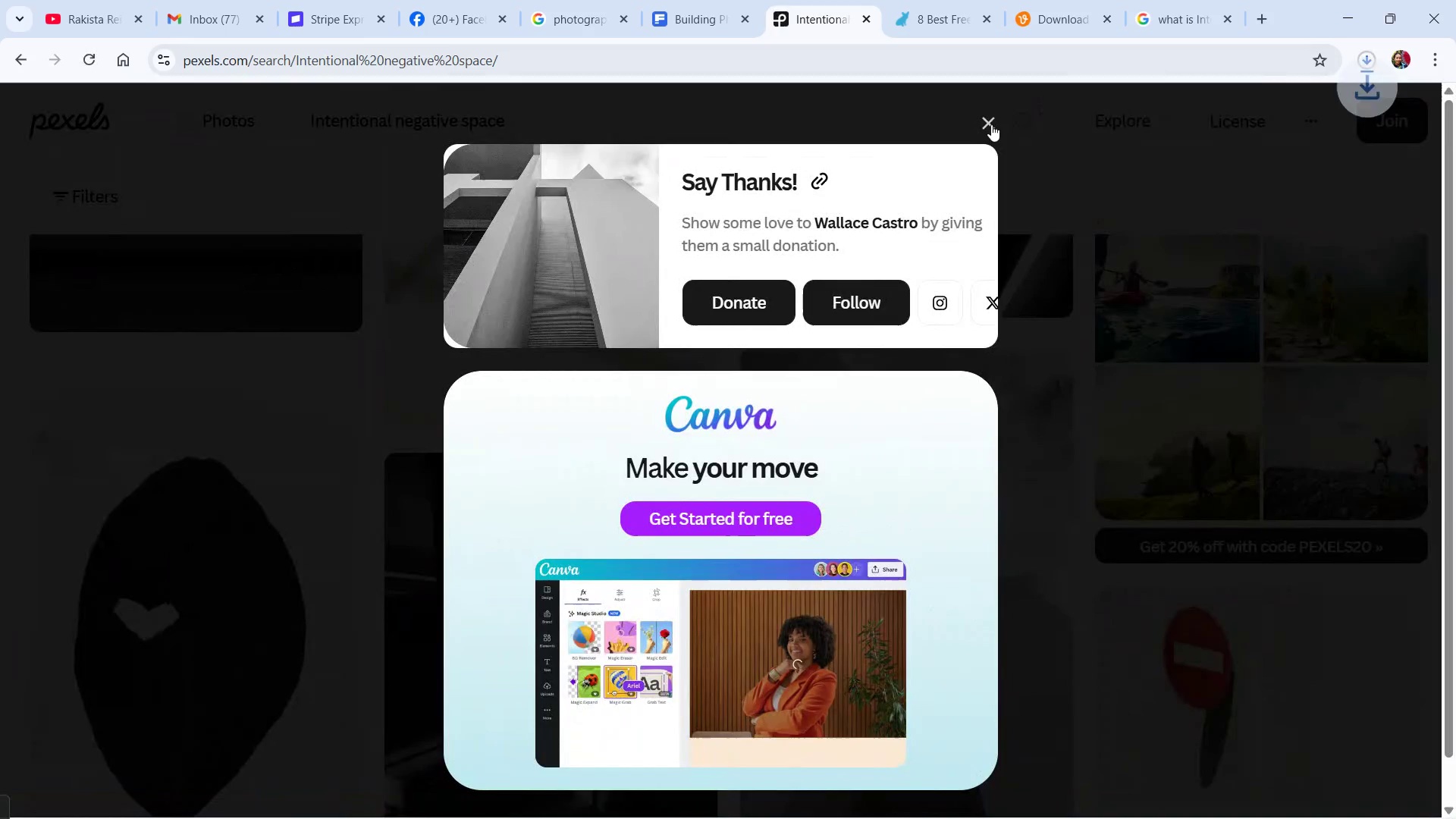 
left_click([991, 124])
 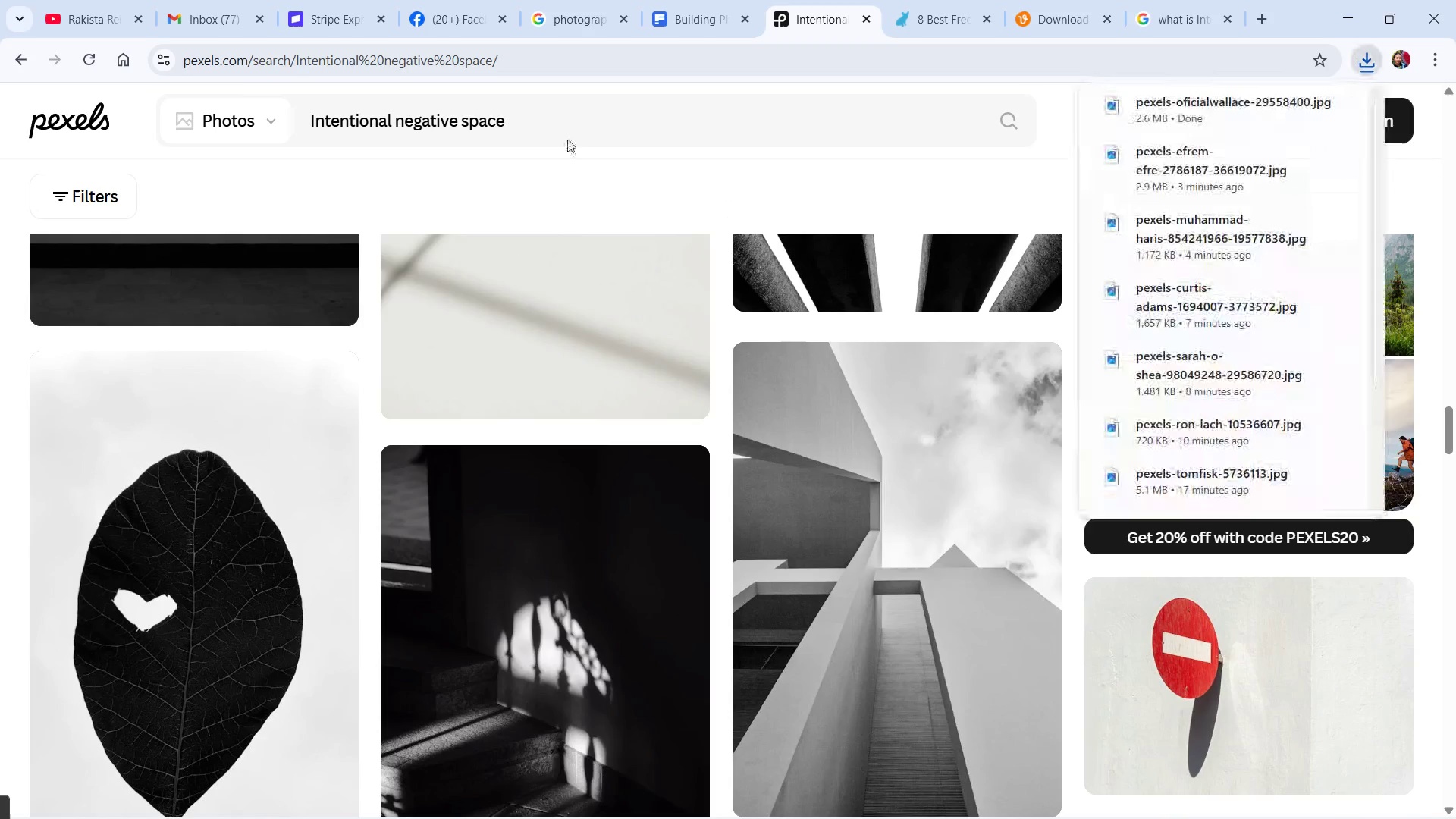 
key(Alt+AltLeft)
 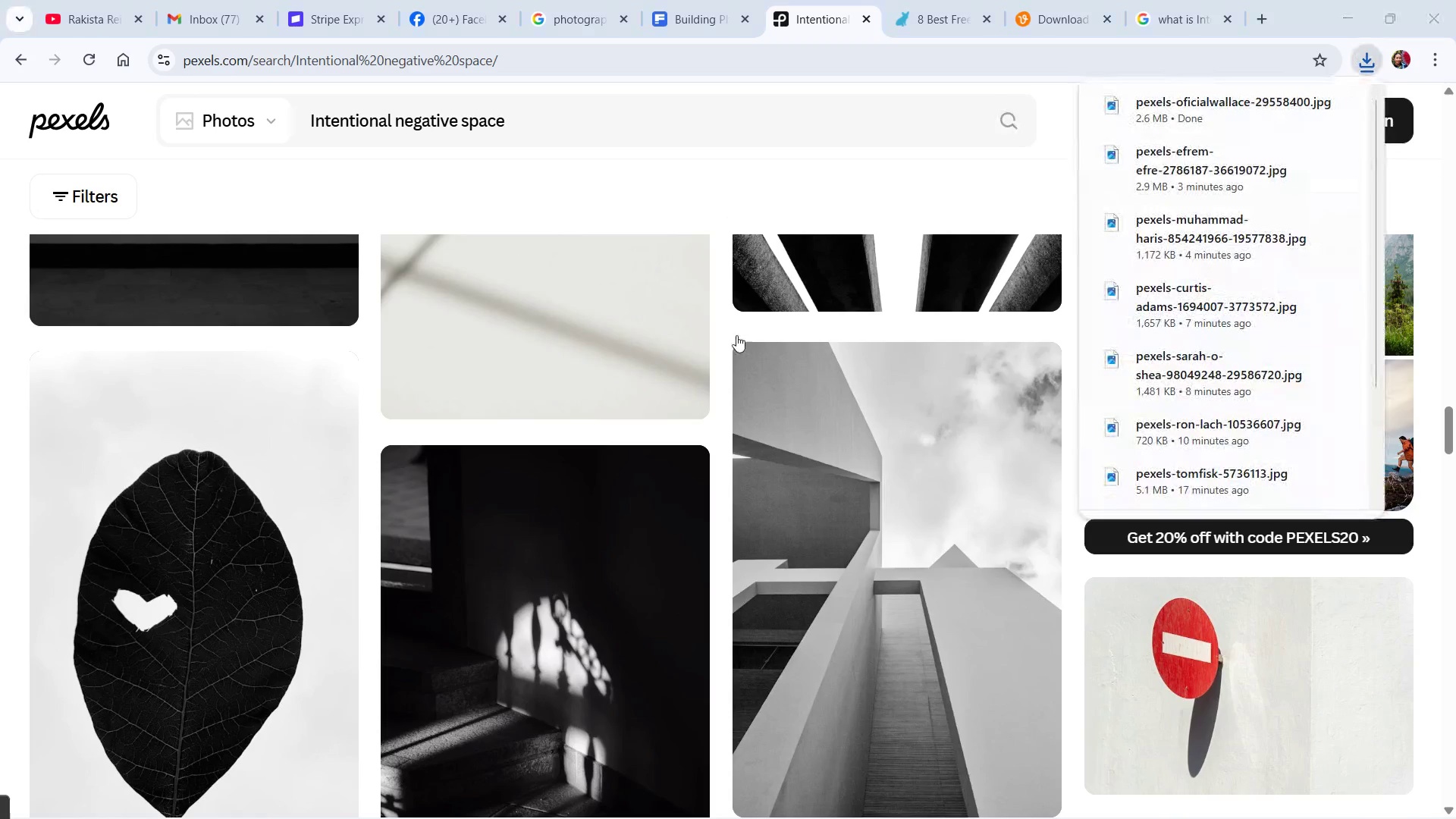 
key(Alt+Tab)
 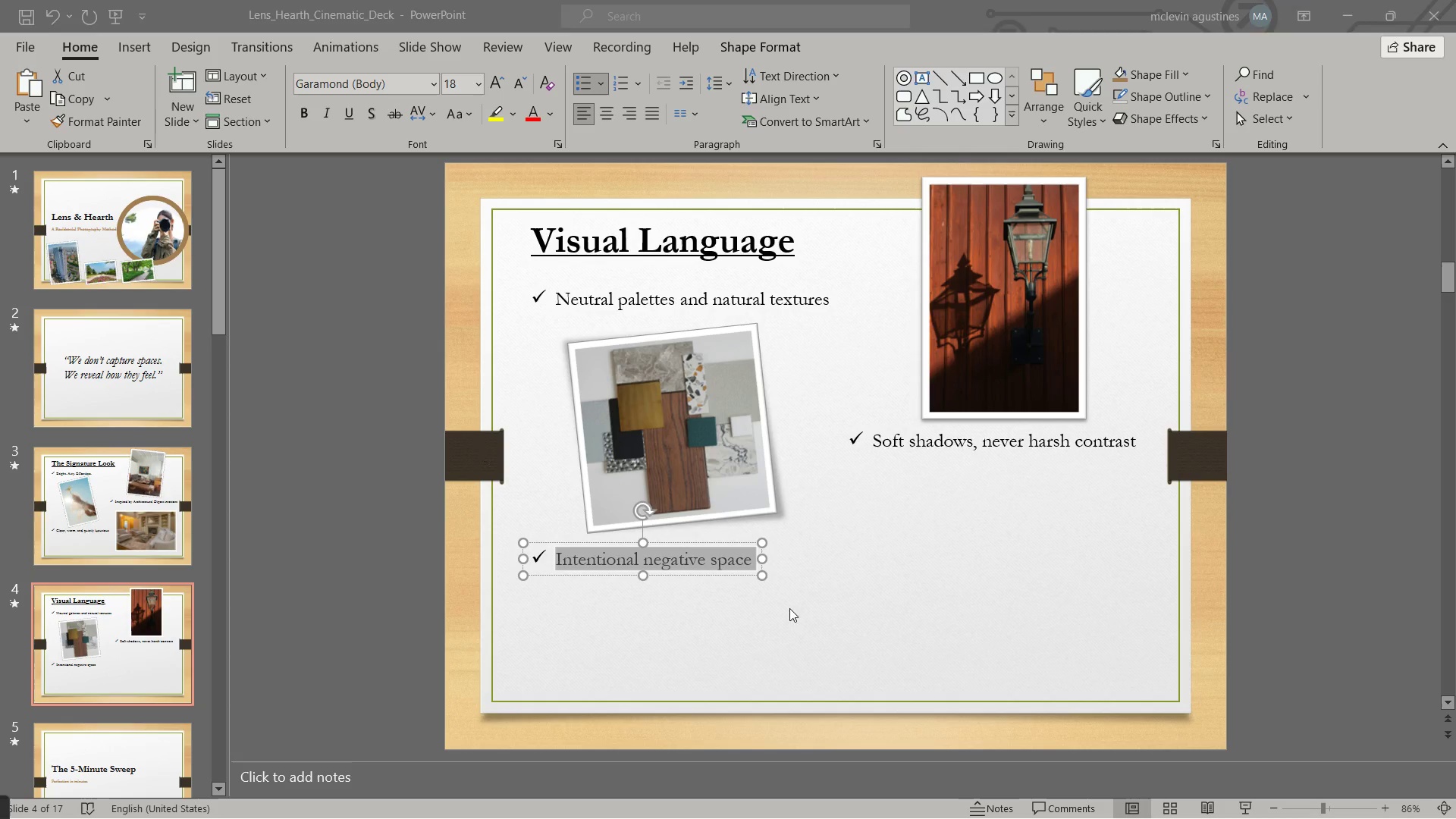 
key(Escape)
 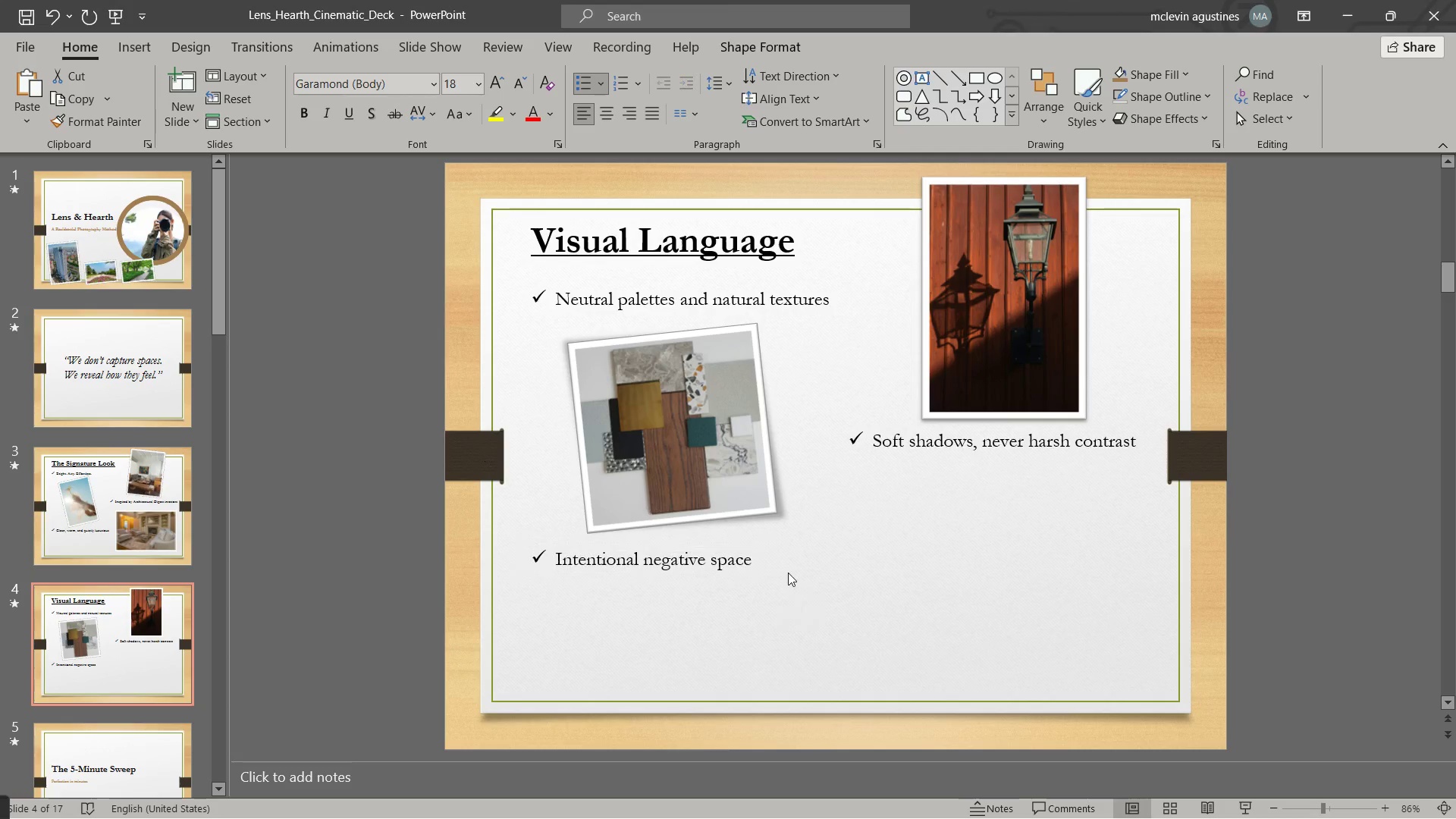 
key(Escape)
 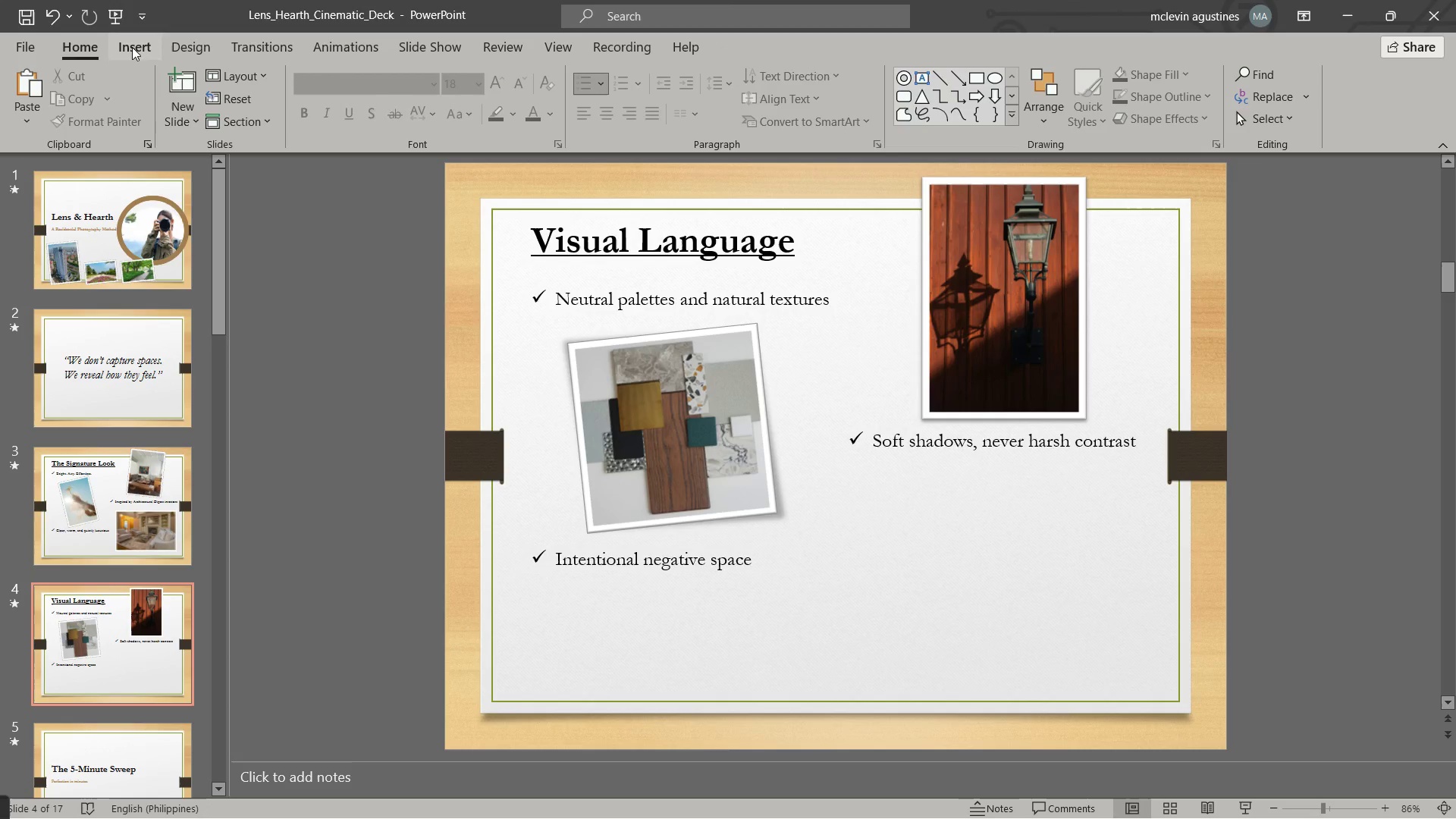 
left_click([127, 50])
 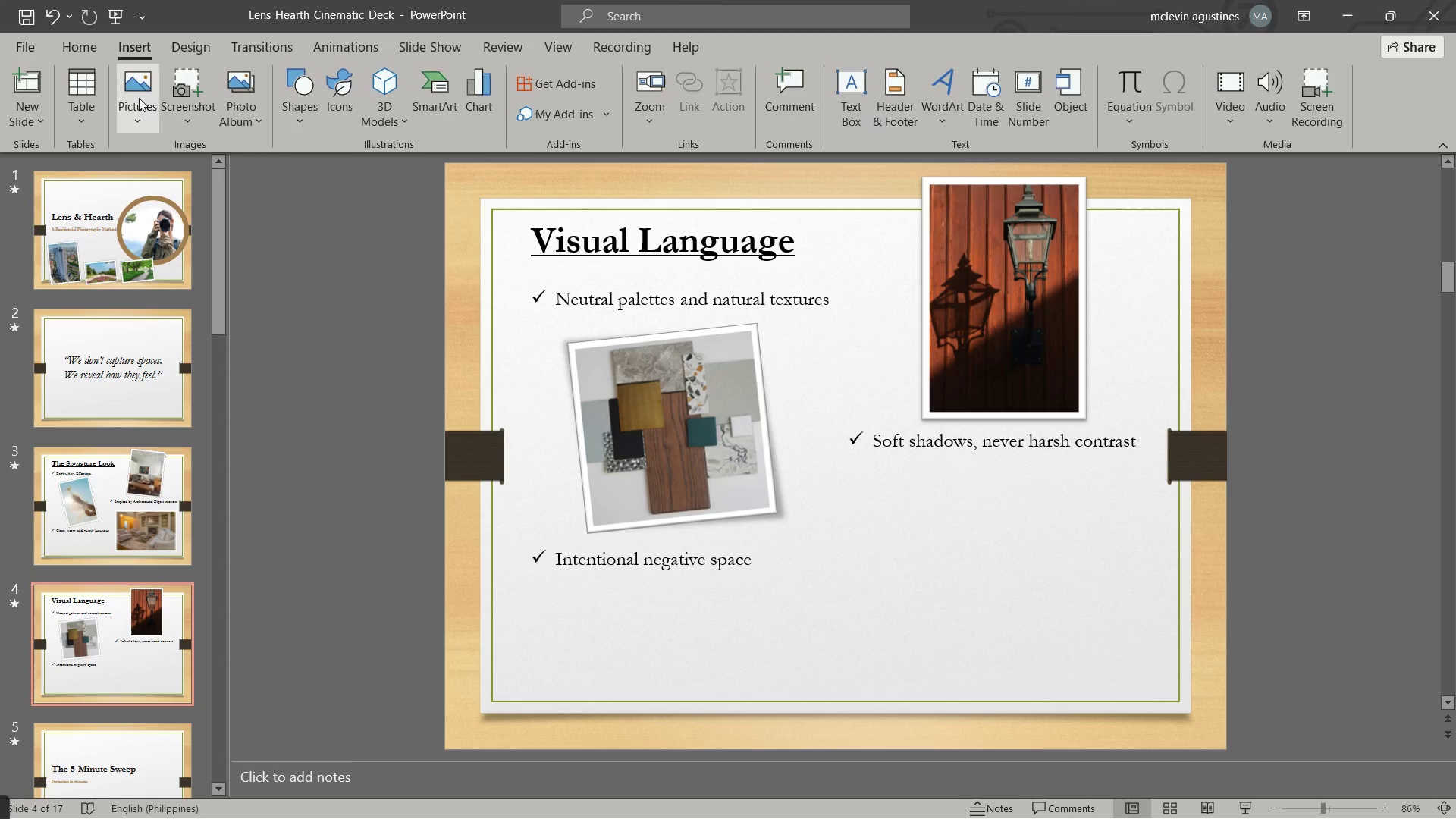 
left_click([142, 86])
 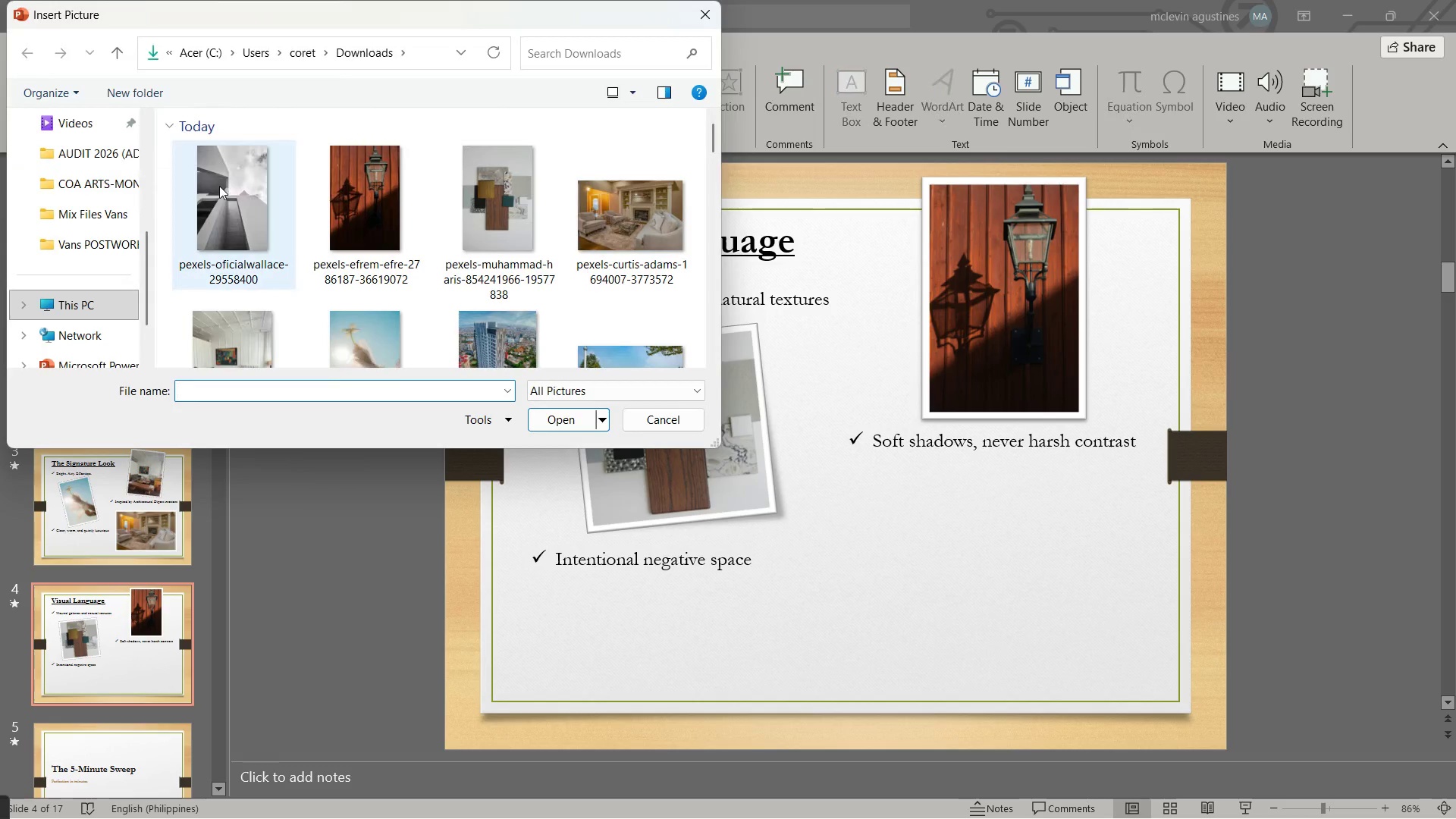 
double_click([278, 202])
 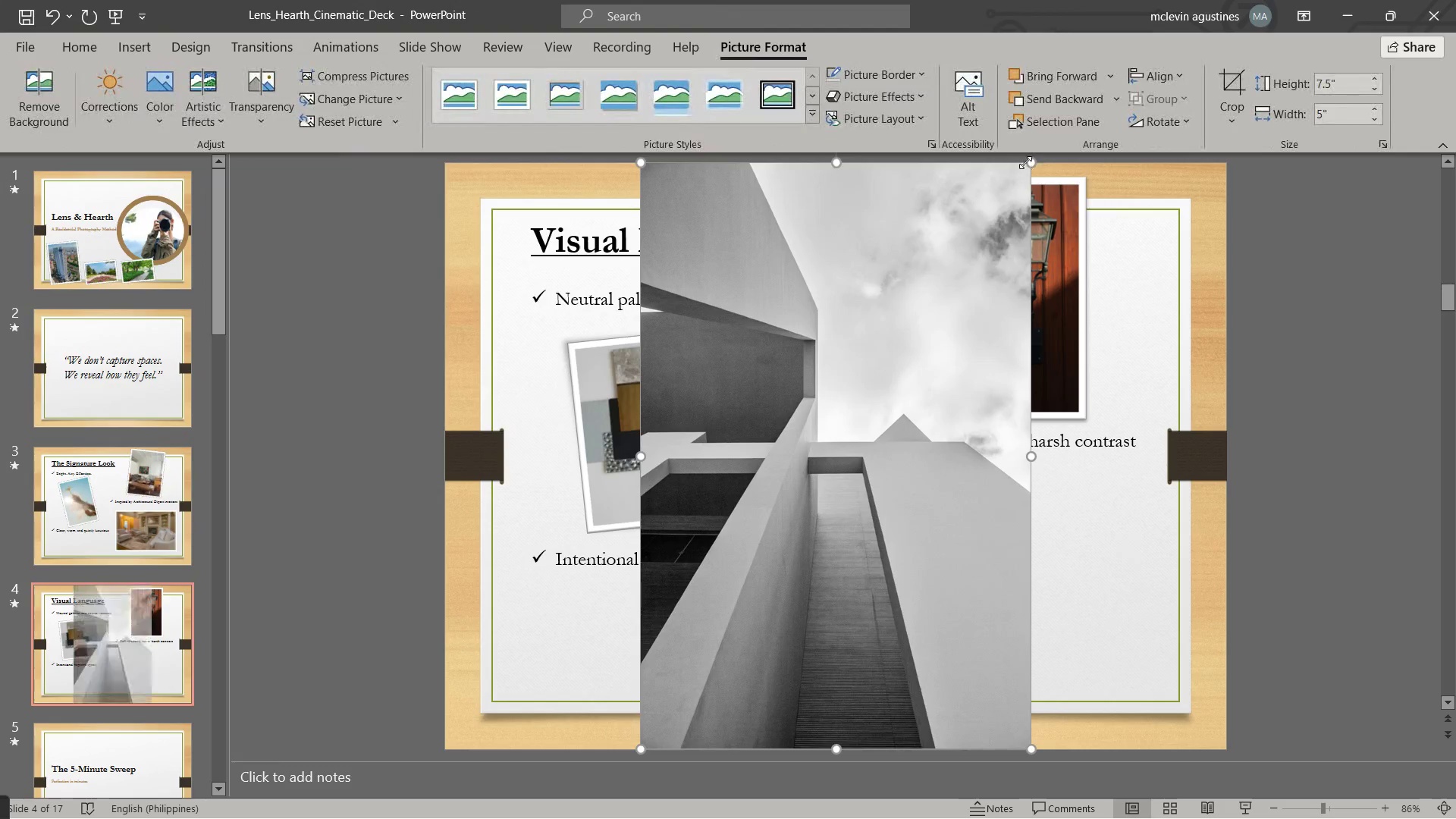 
left_click_drag(start_coordinate=[1031, 162], to_coordinate=[756, 510])
 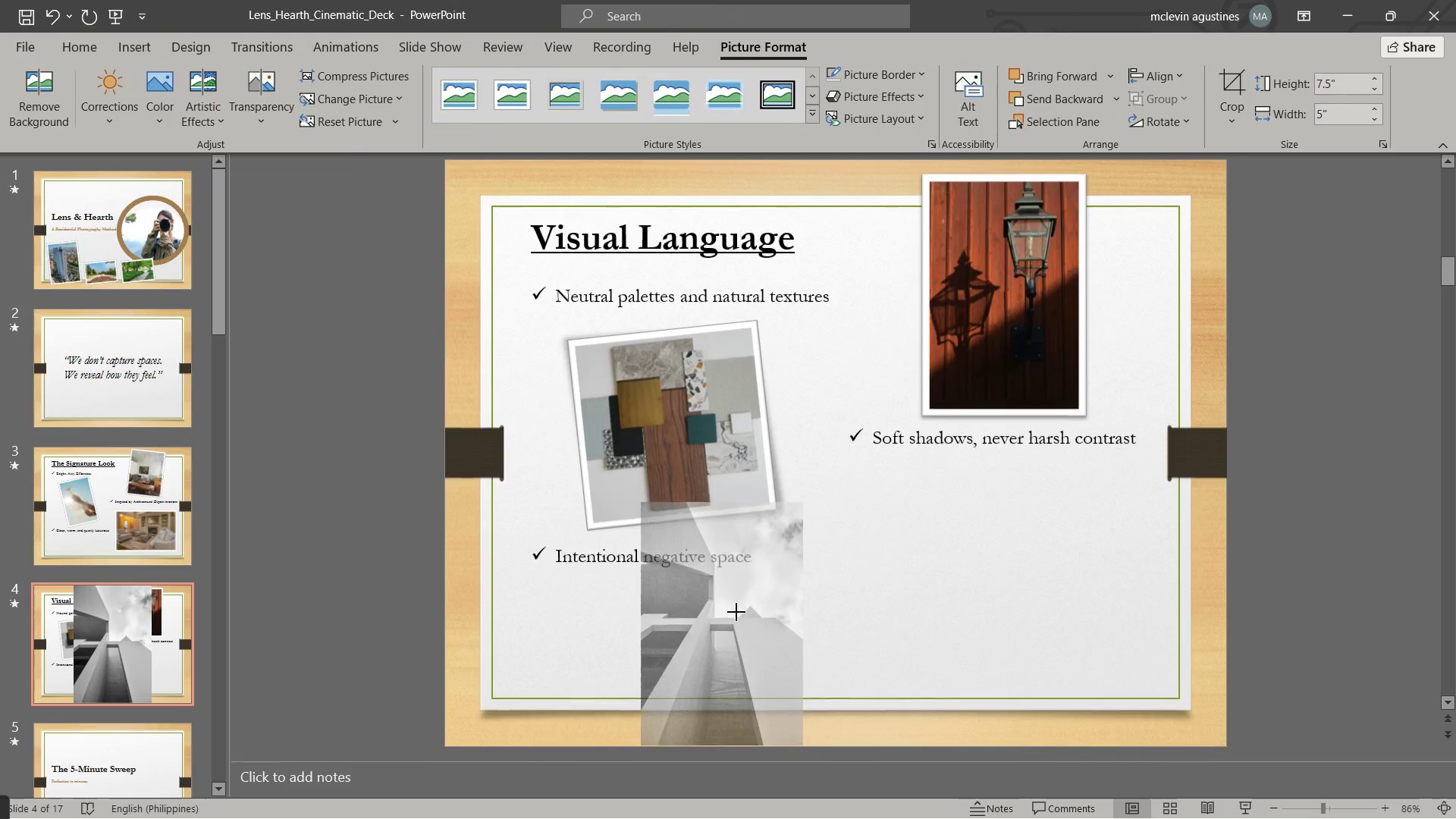 
left_click_drag(start_coordinate=[739, 613], to_coordinate=[924, 578])
 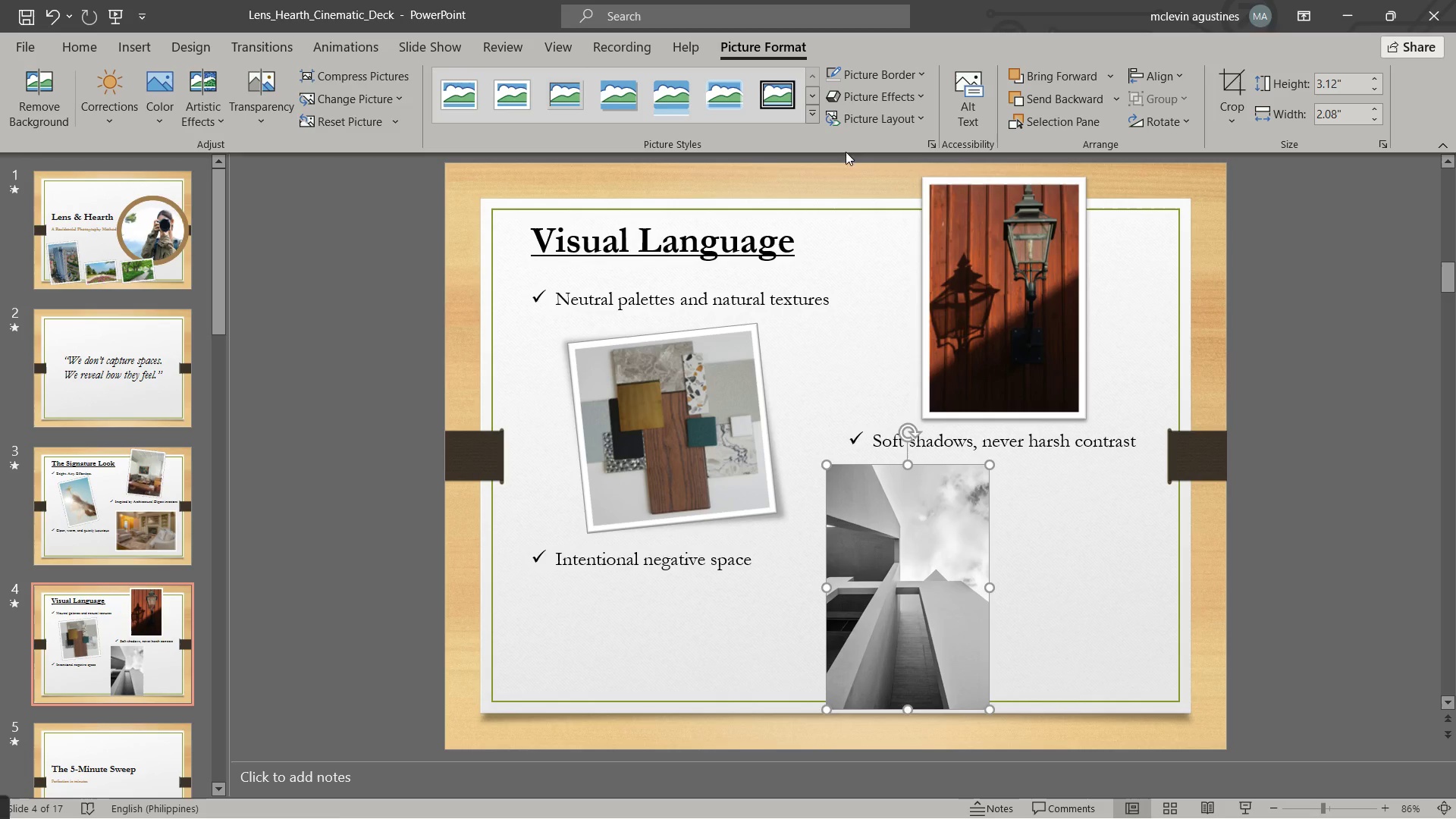 
left_click([808, 118])
 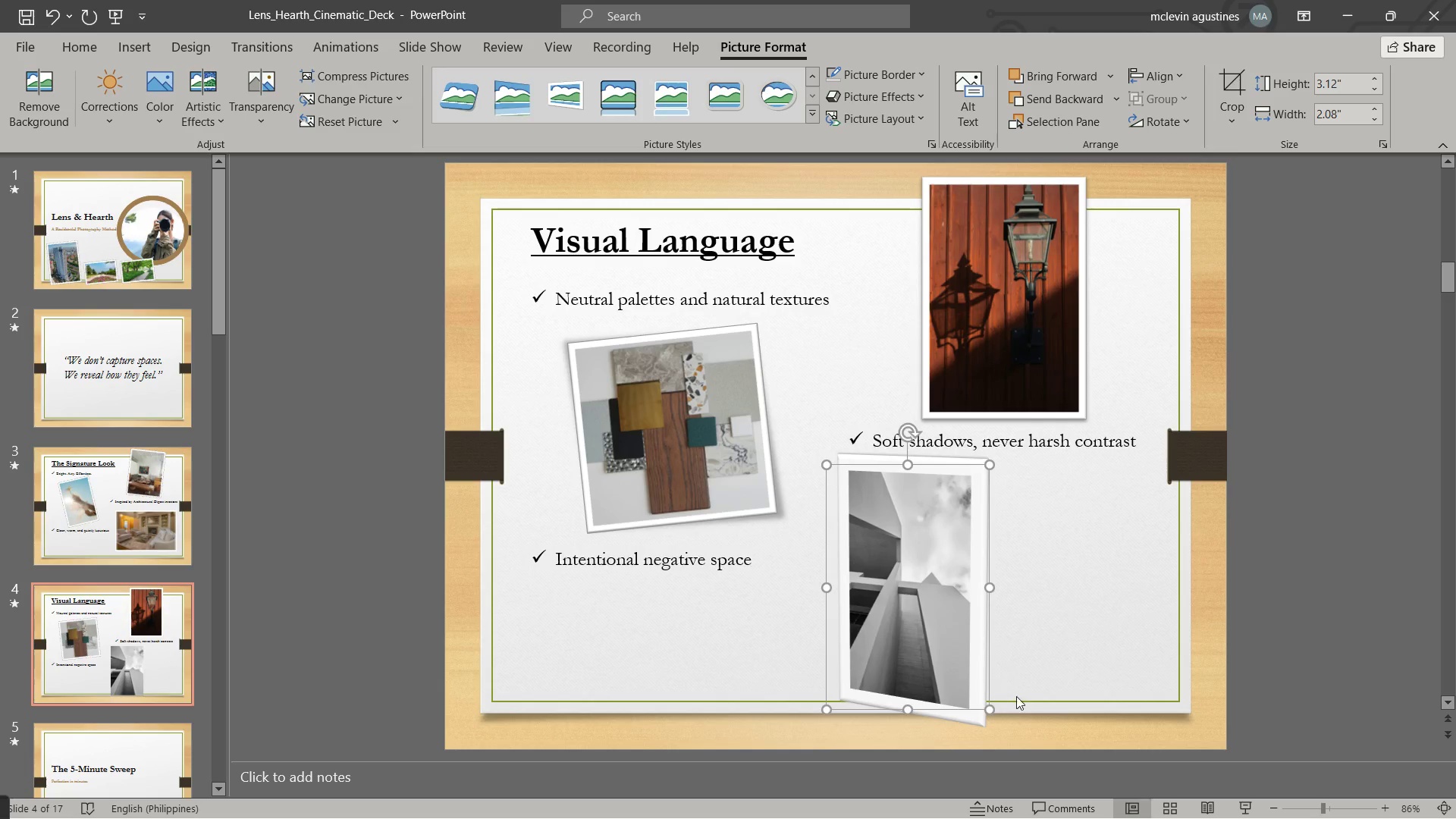 
left_click_drag(start_coordinate=[992, 585], to_coordinate=[1110, 588])
 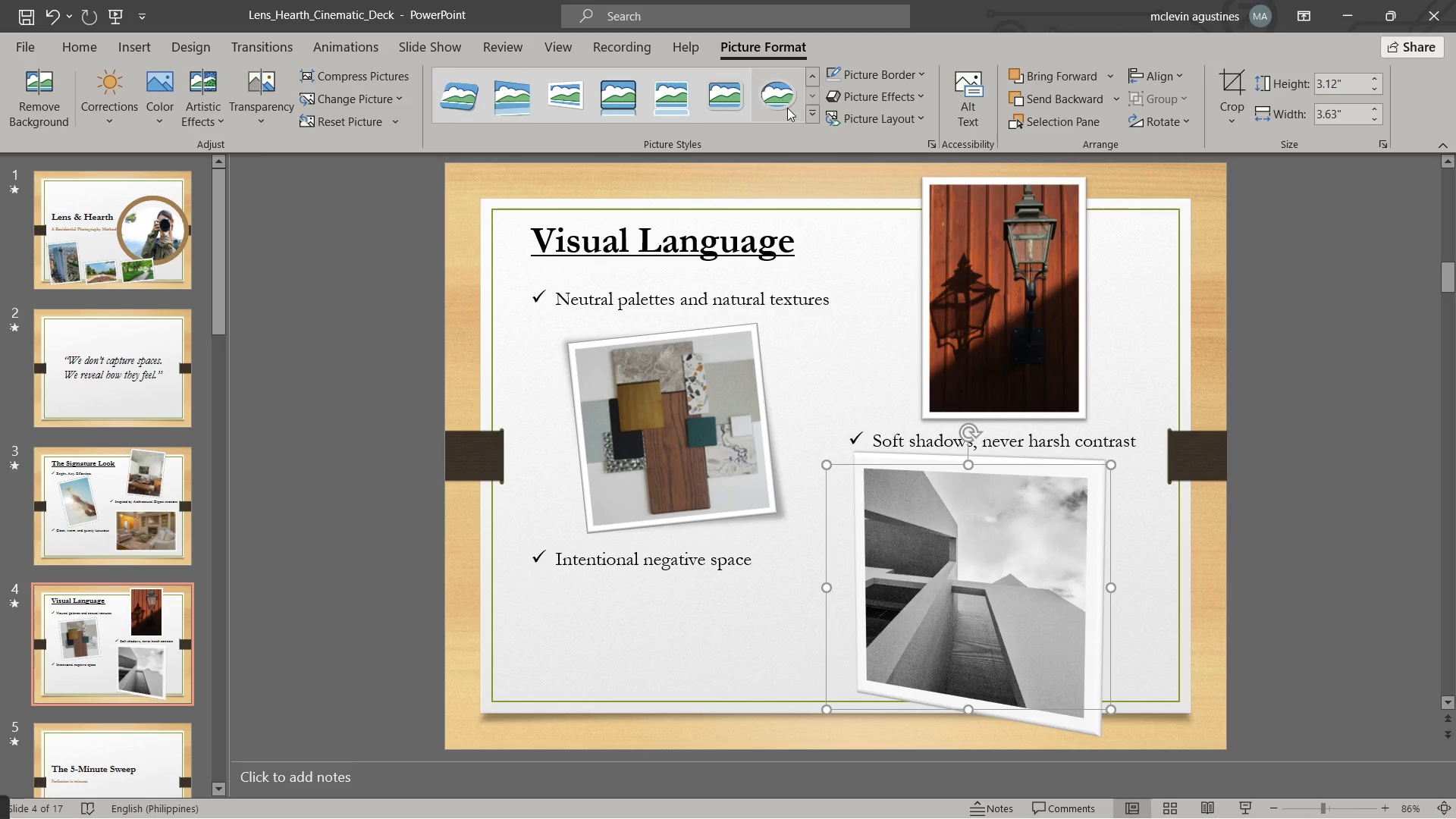 
left_click([855, 79])
 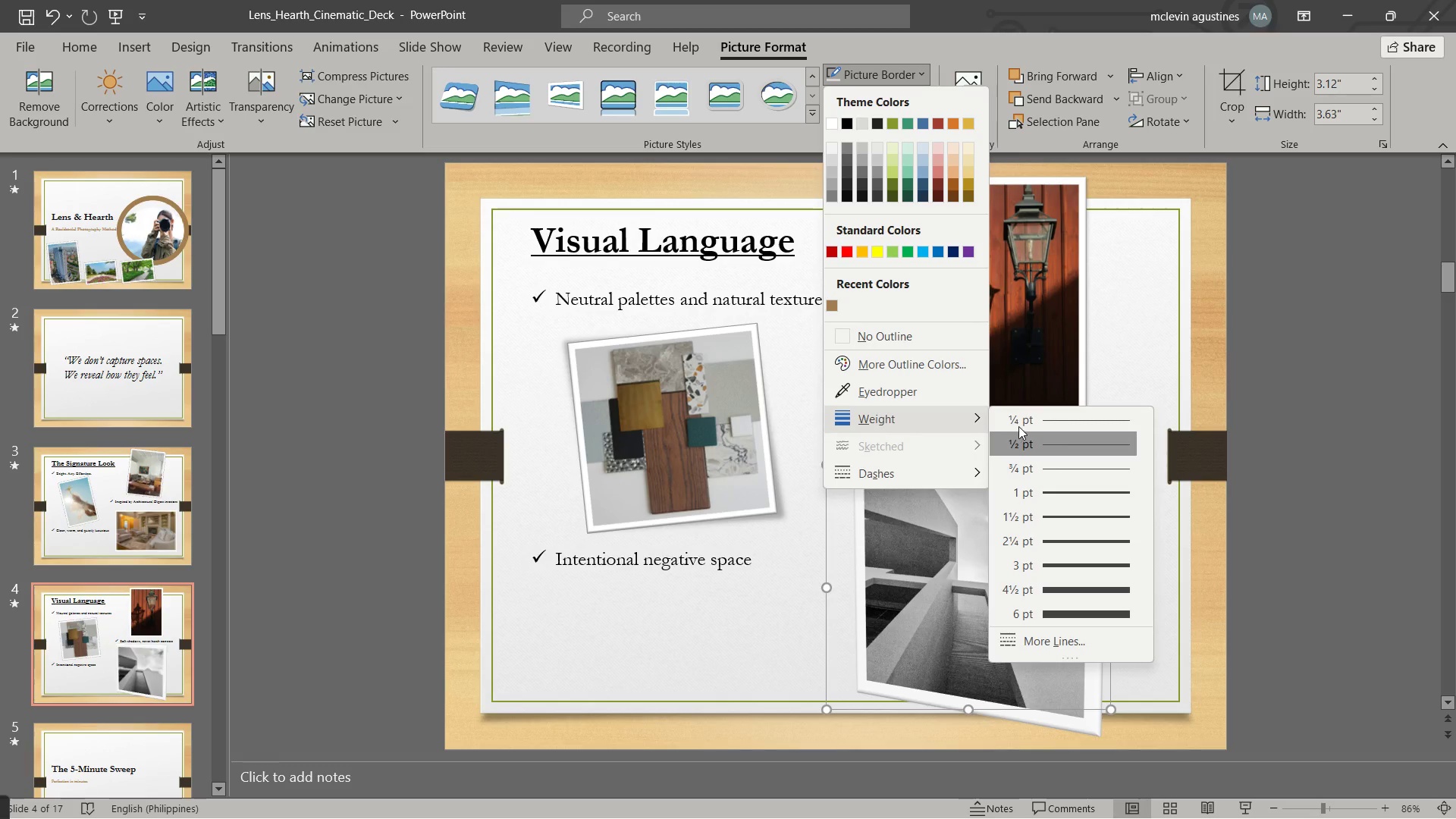 
left_click([1060, 619])
 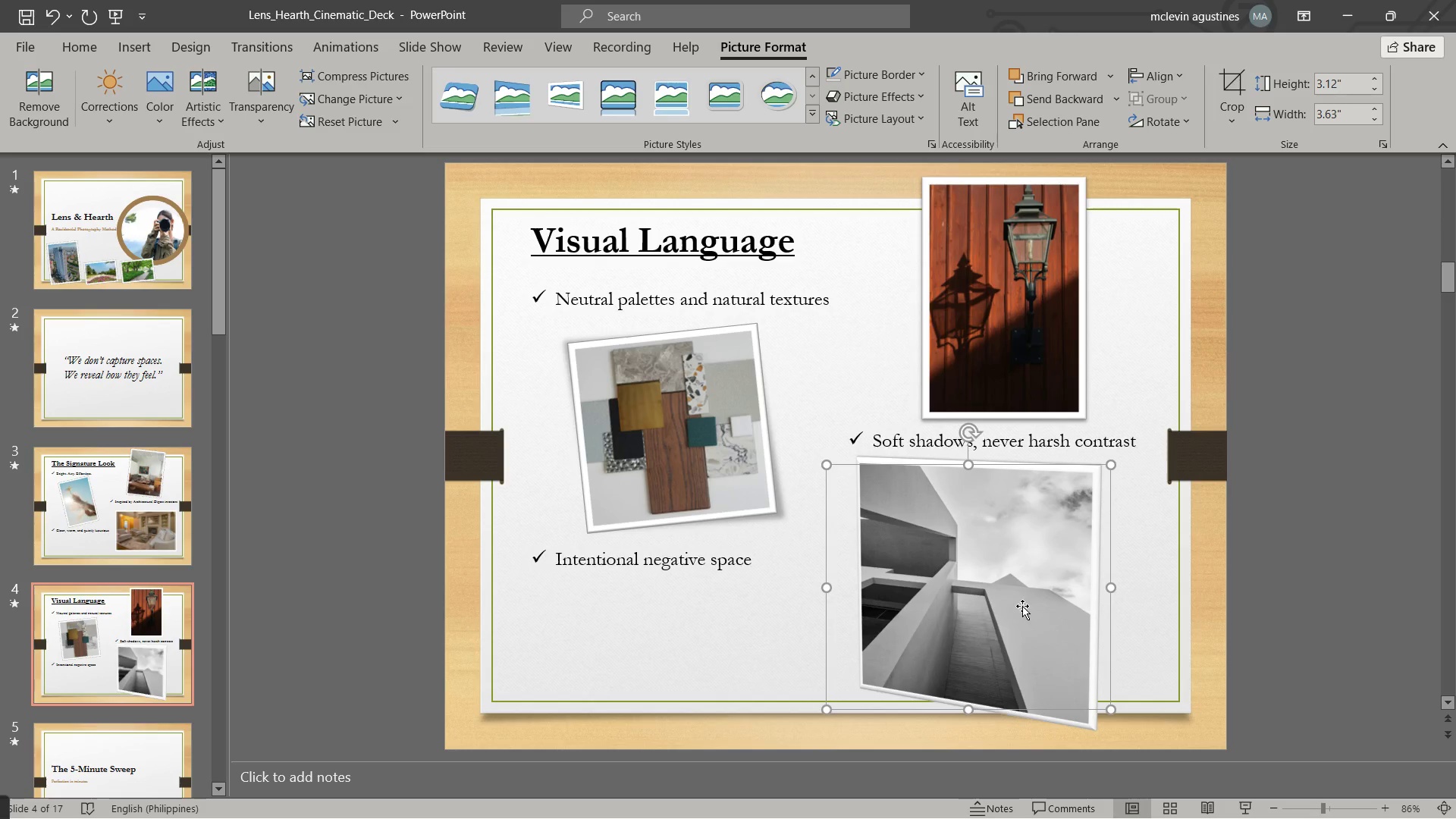 
left_click_drag(start_coordinate=[1020, 606], to_coordinate=[977, 610])
 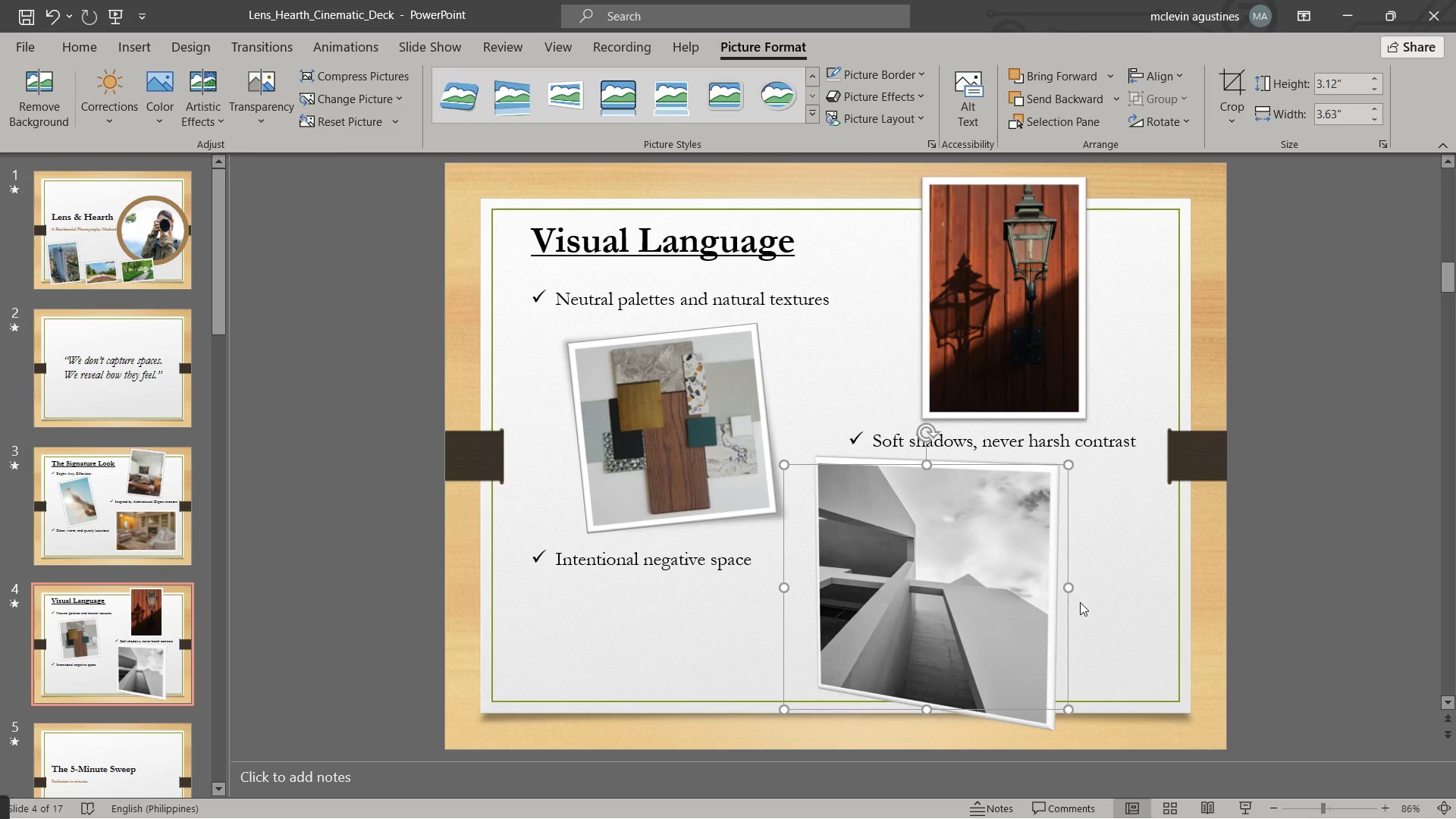 
key(Escape)
 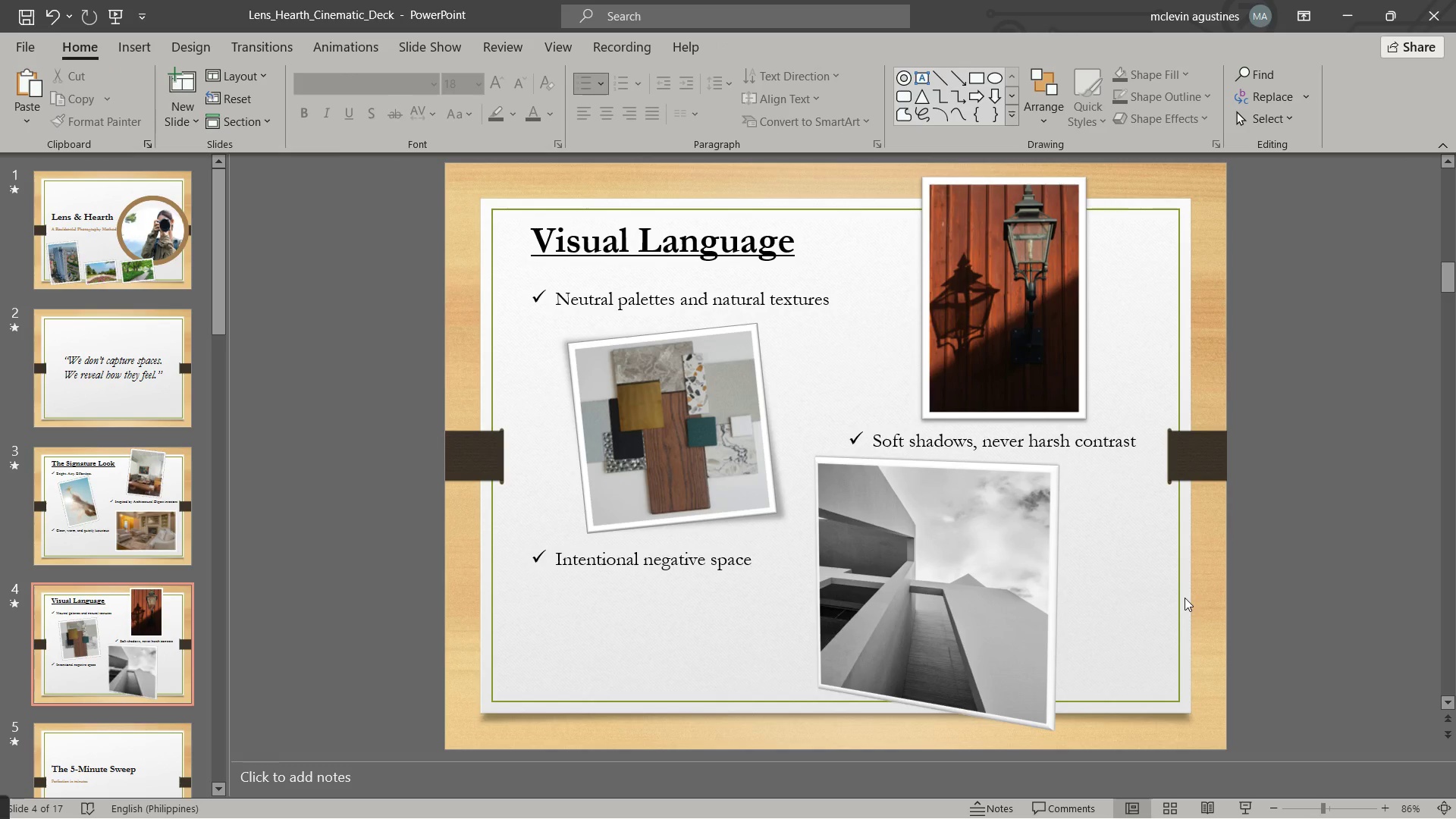 
wait(6.81)
 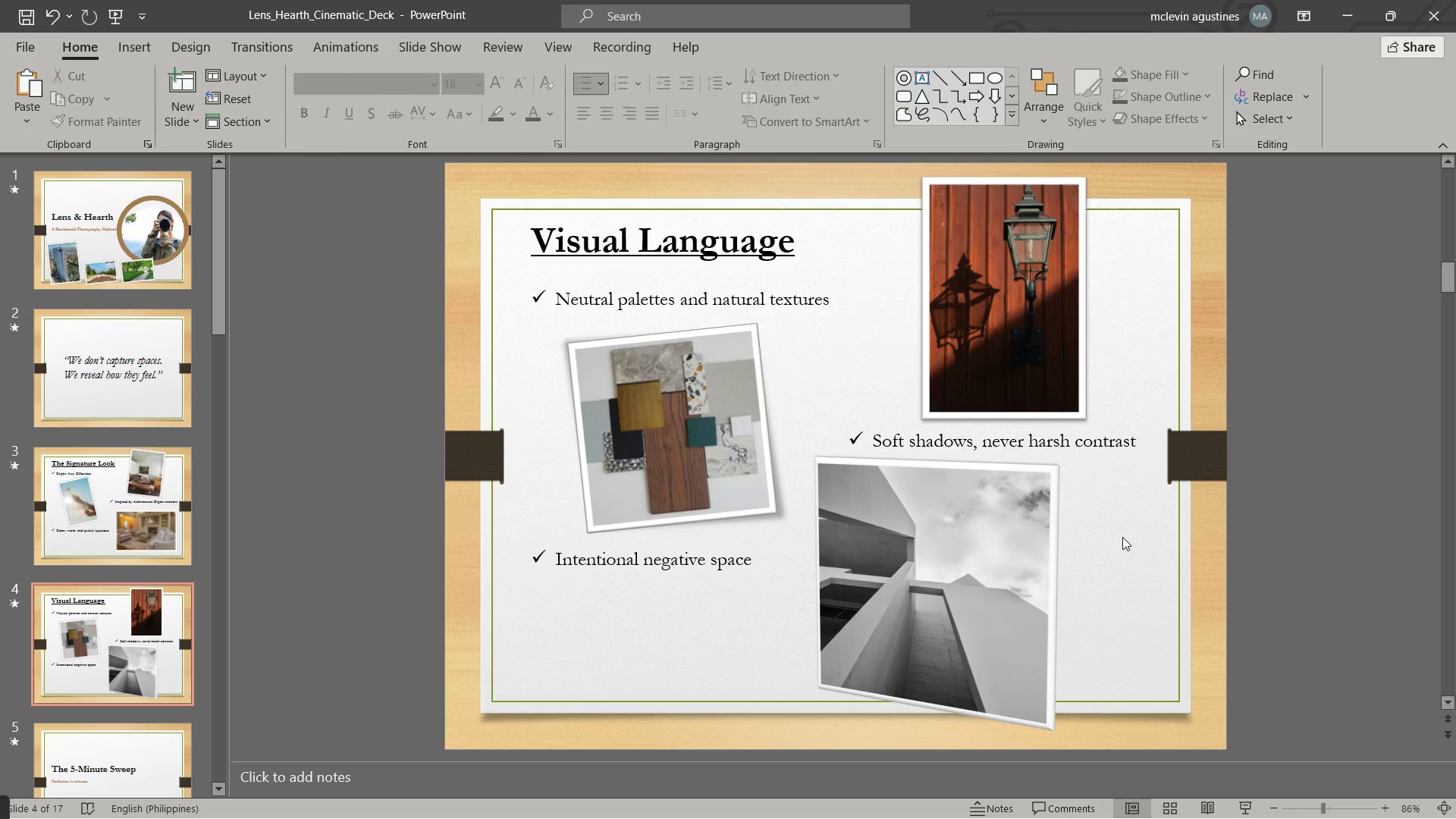 
left_click([971, 524])
 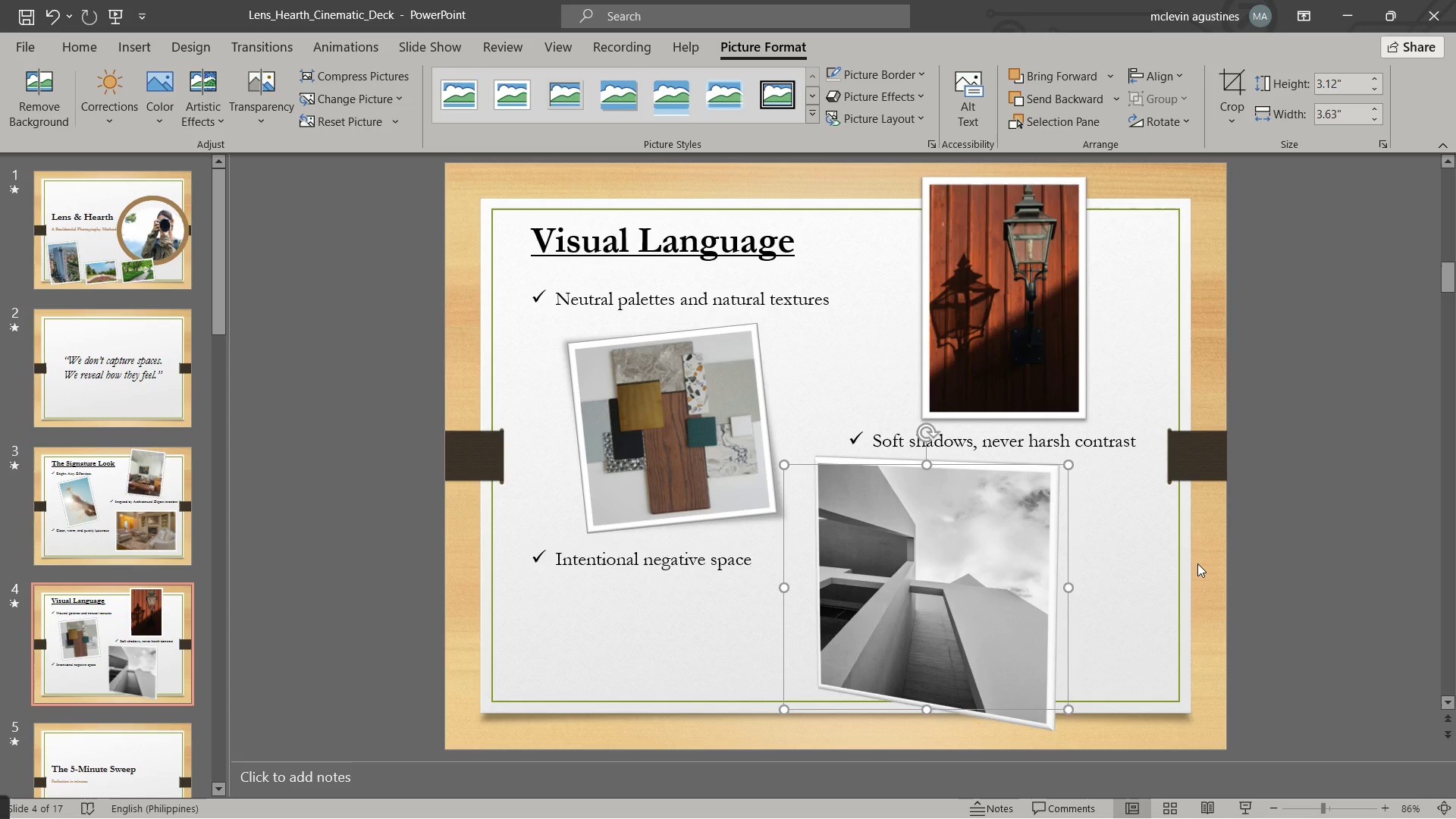 
left_click([1201, 566])
 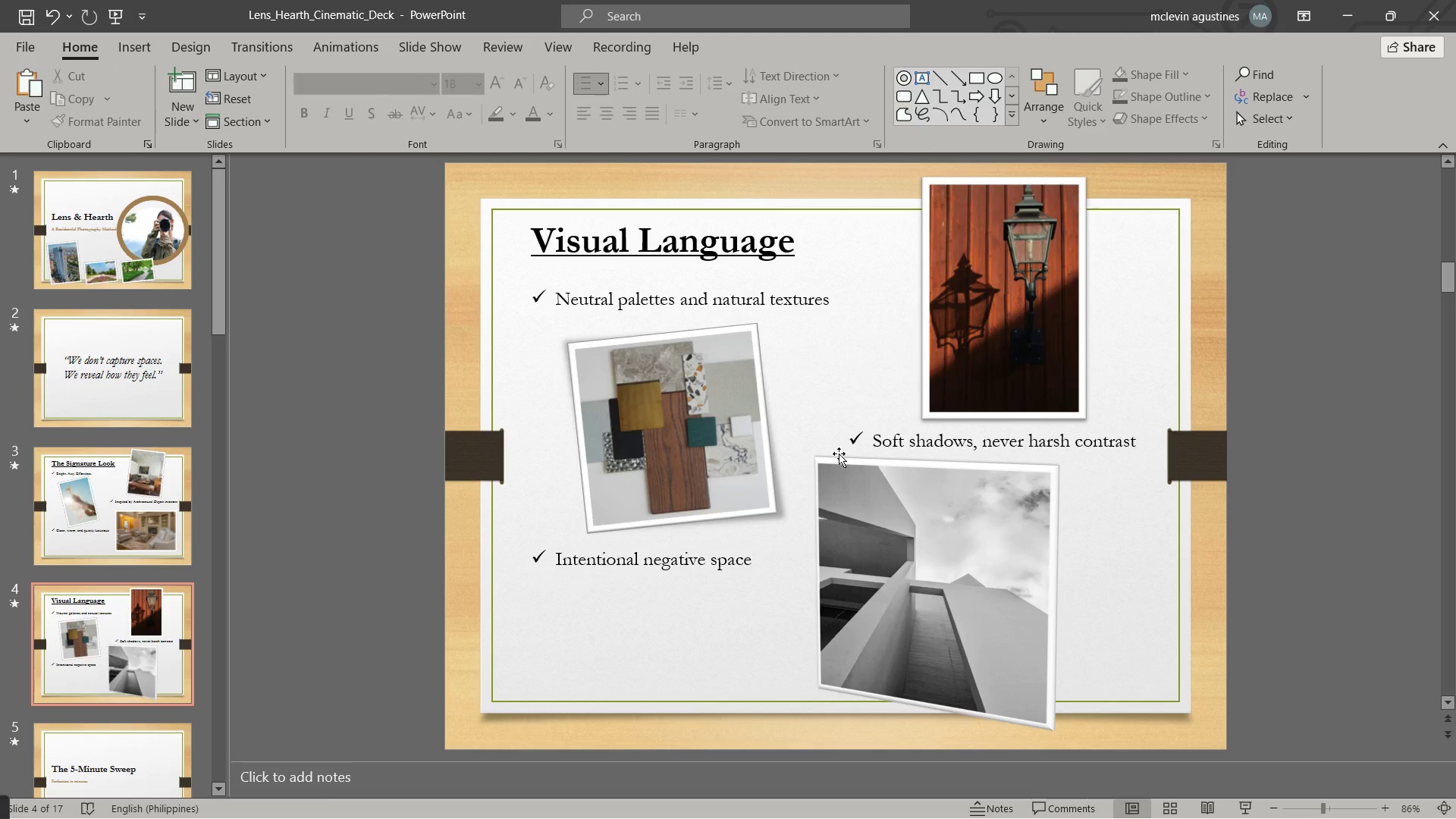 
wait(7.11)
 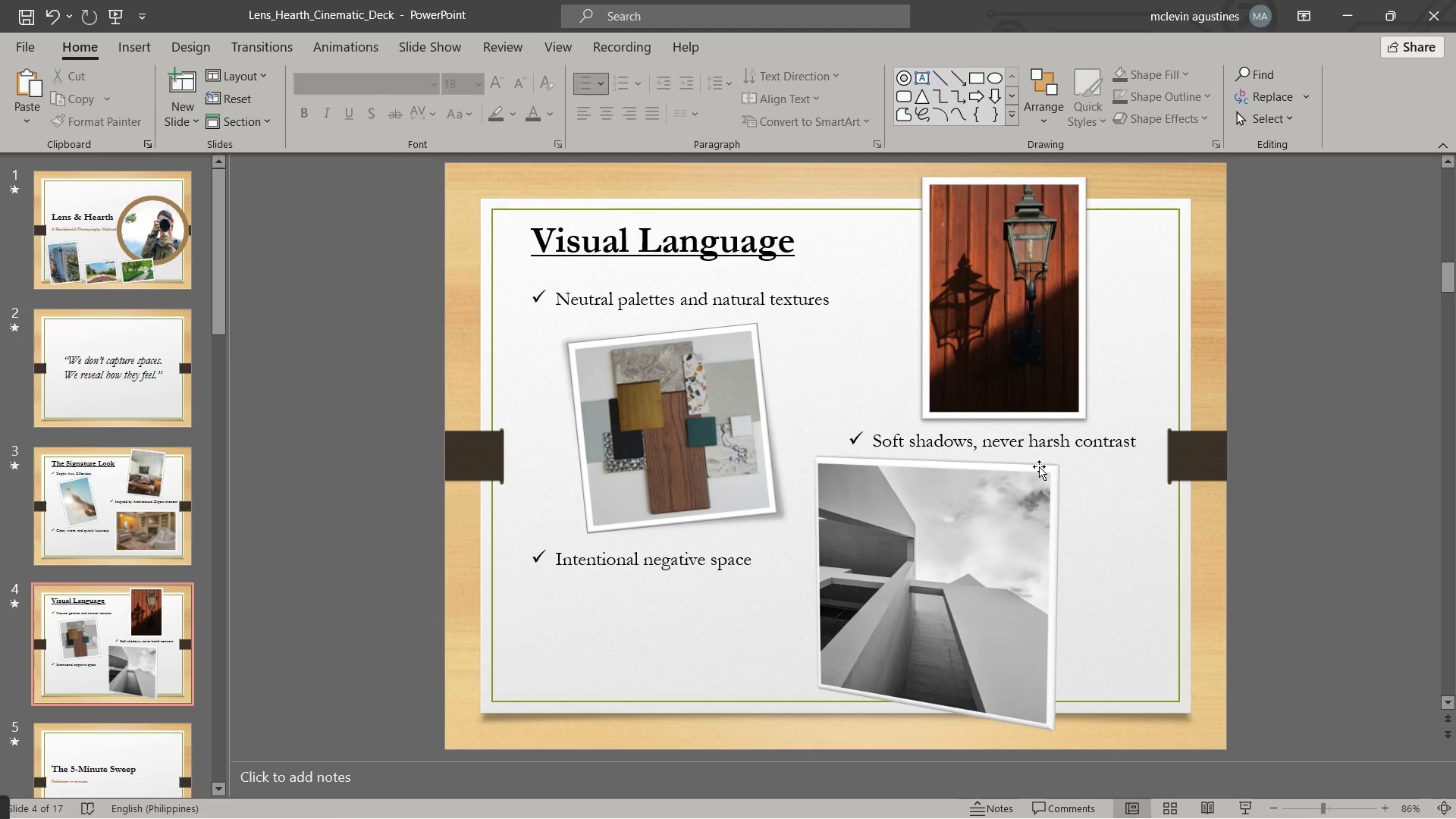 
left_click([661, 297])
 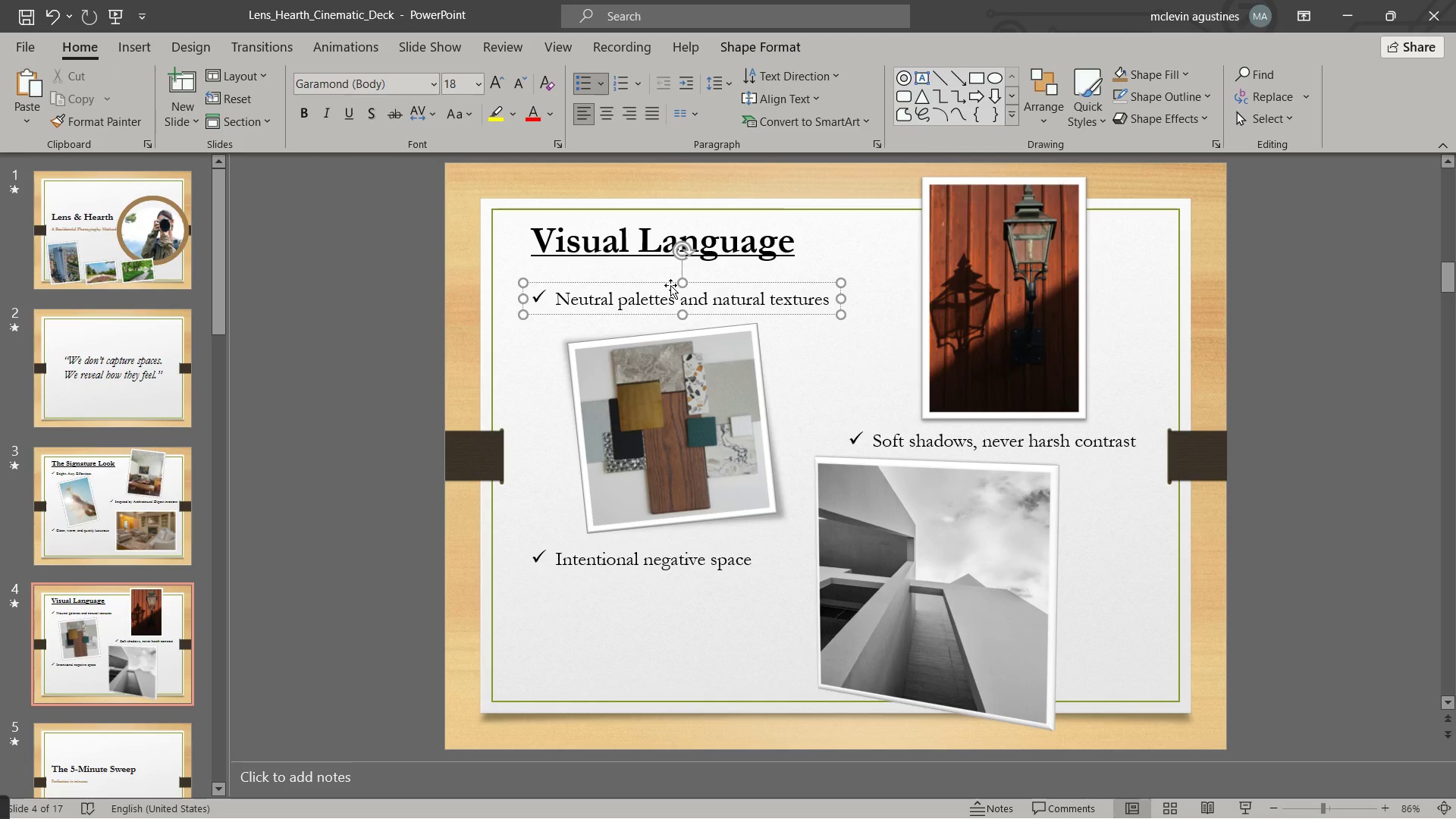 
left_click([670, 285])
 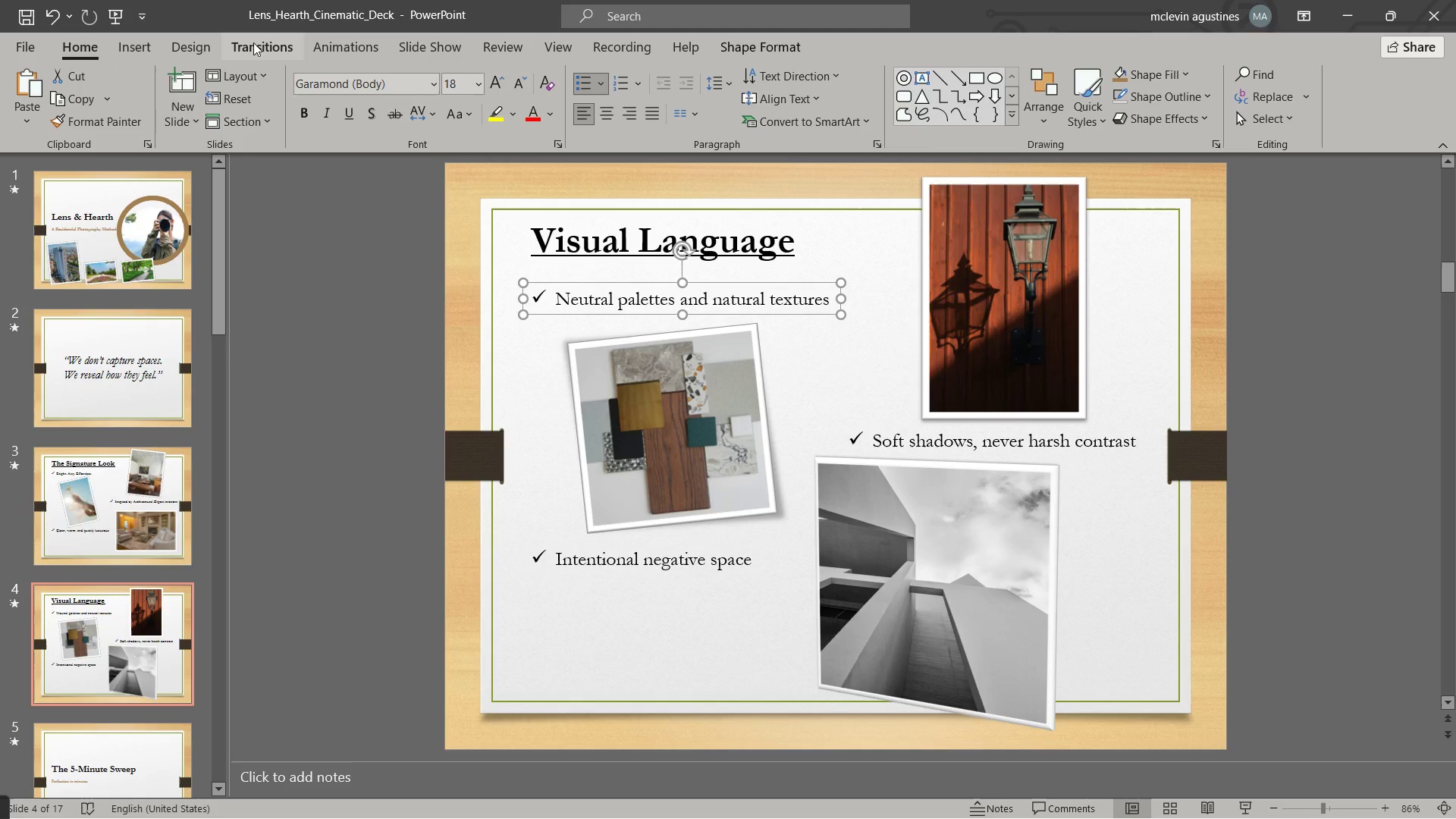 
left_click([251, 52])
 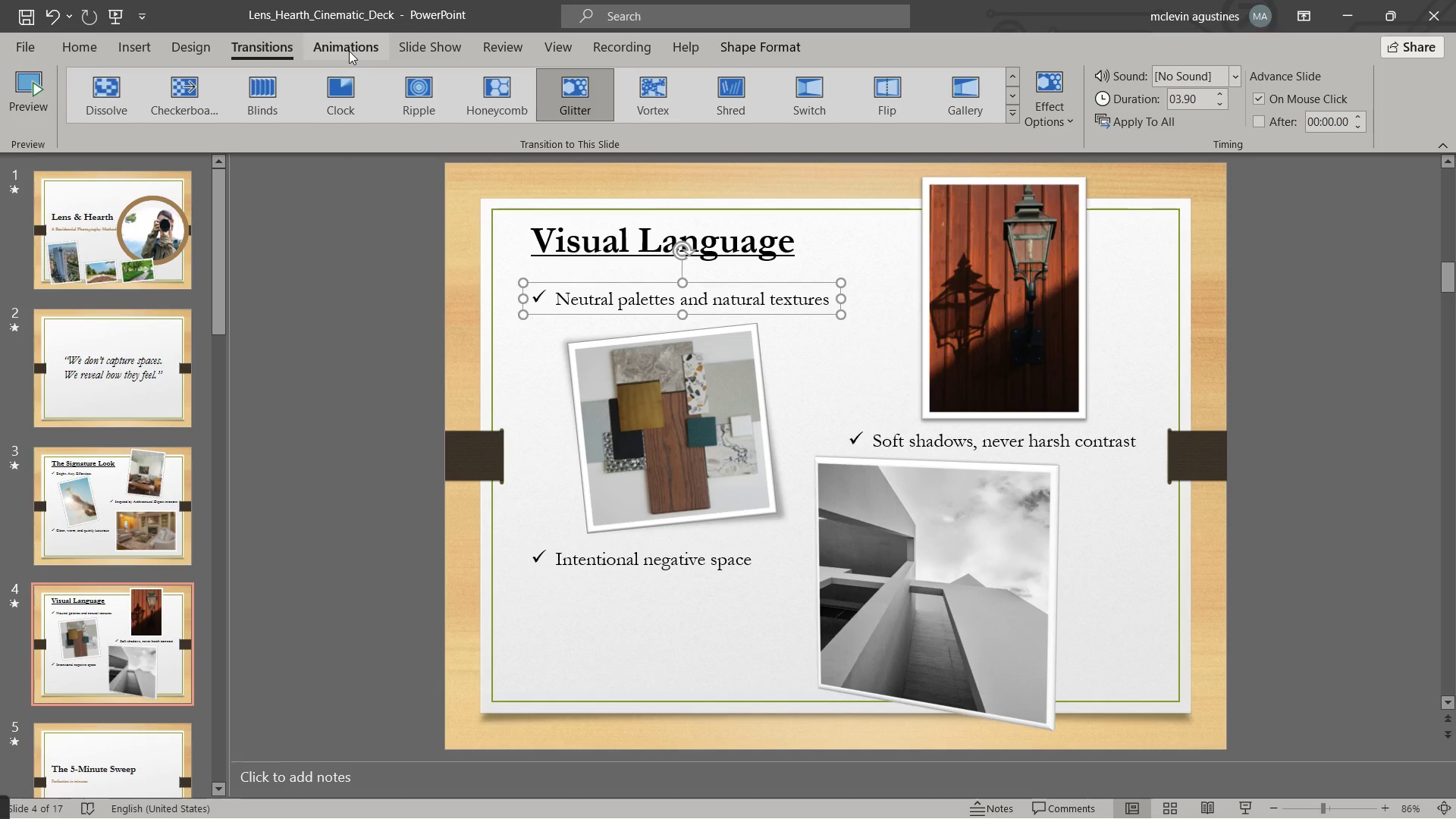 
left_click([349, 51])
 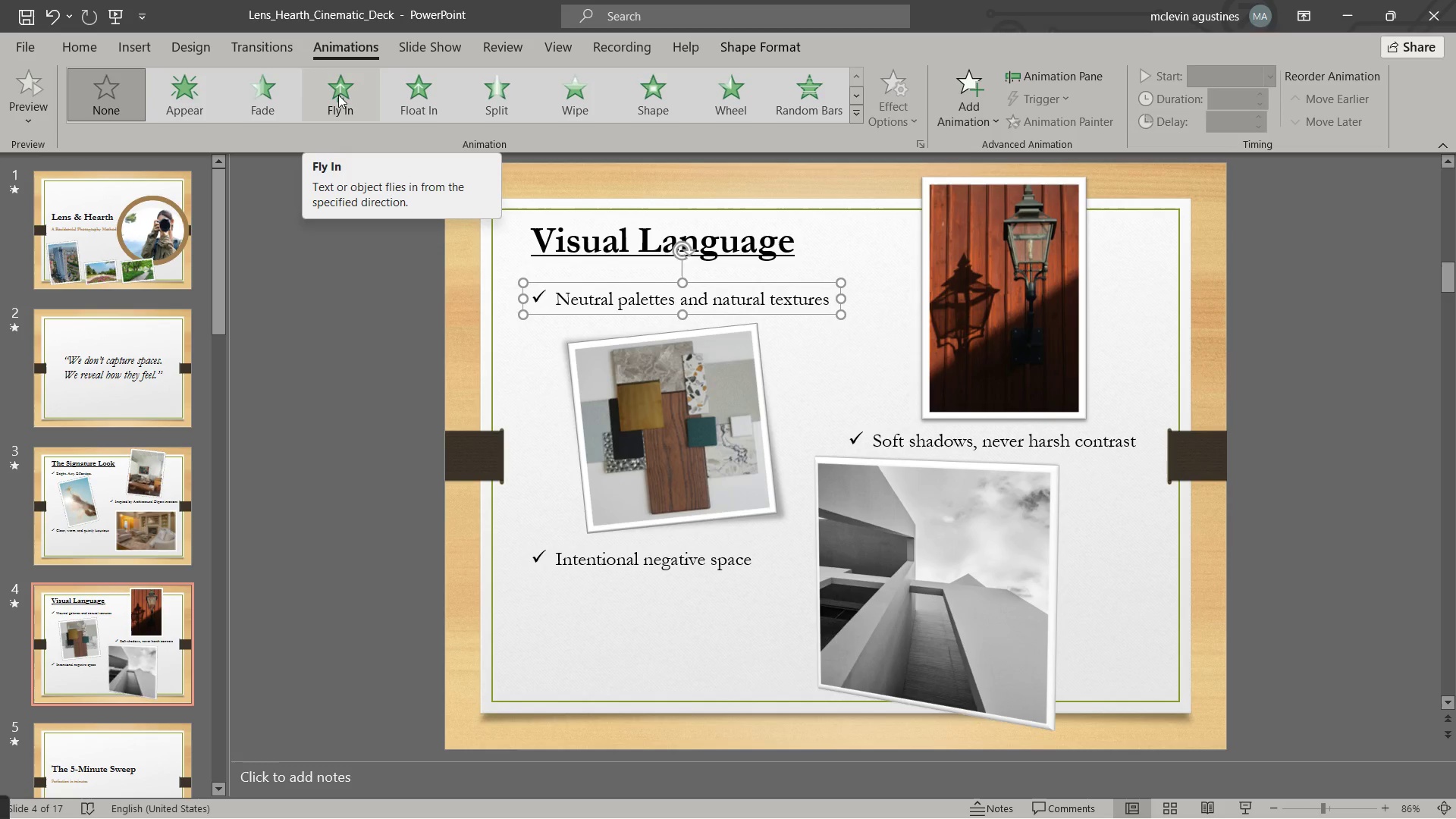 
left_click([342, 96])
 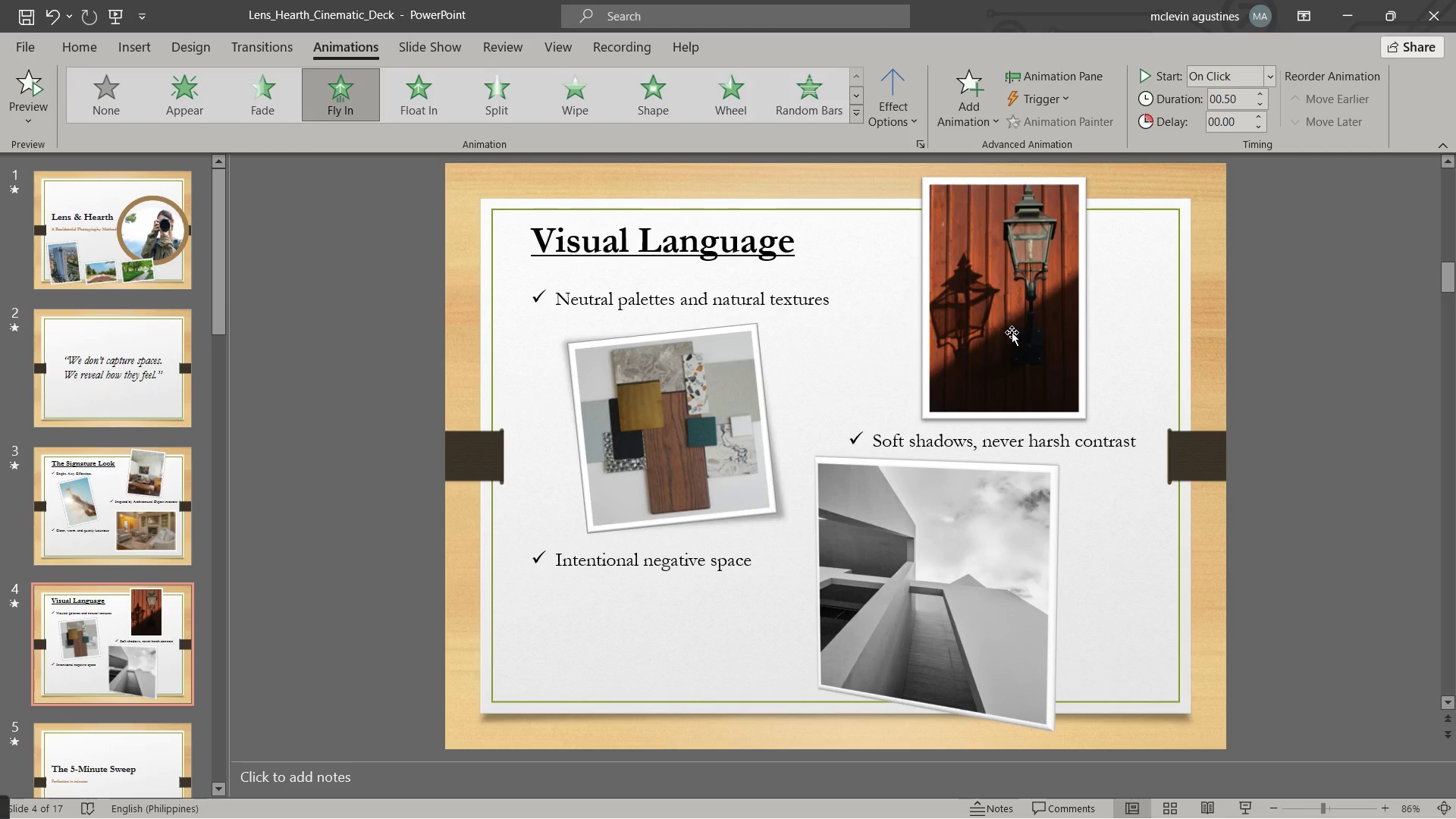 
left_click([1012, 332])
 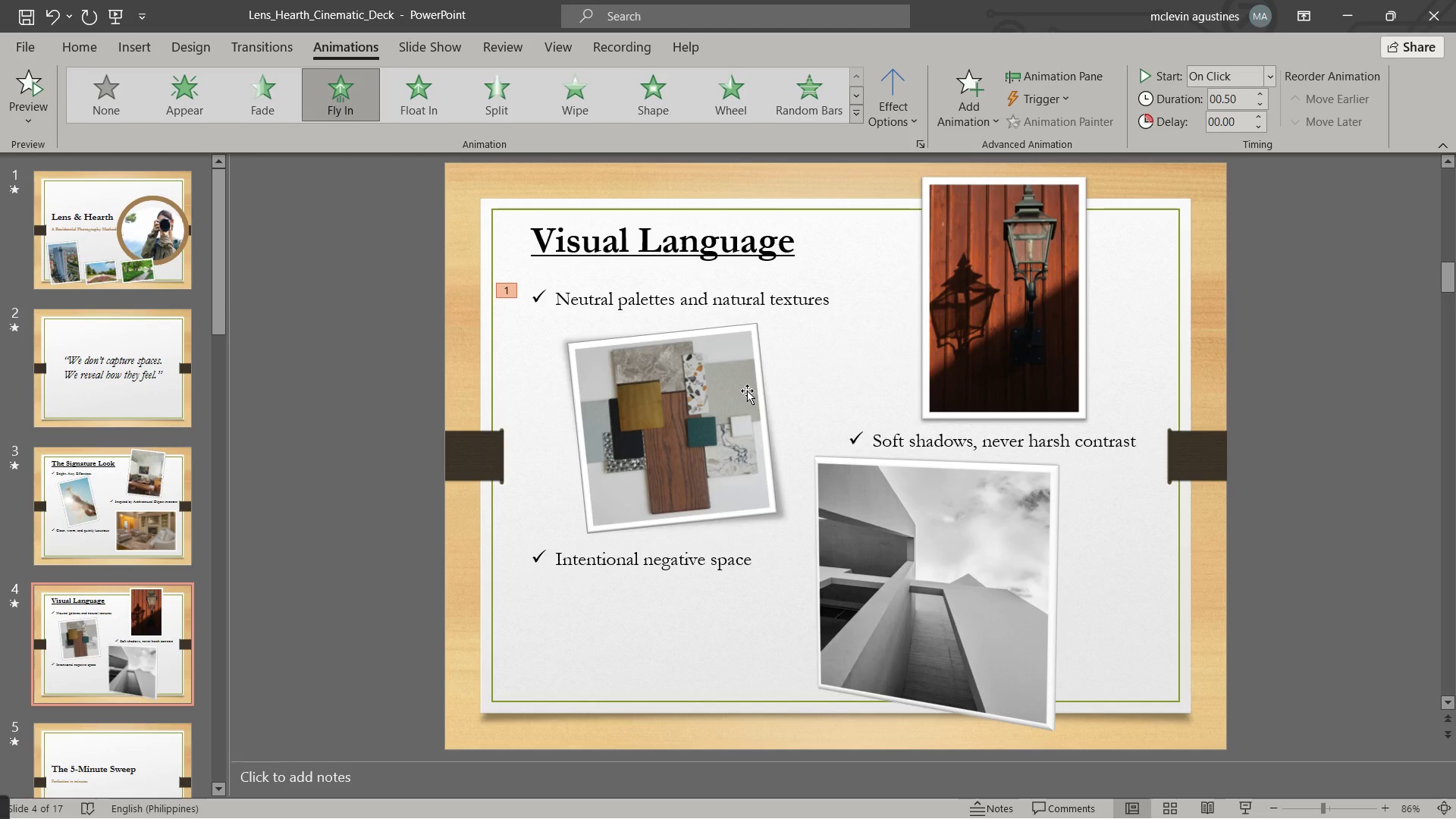 
left_click([706, 397])
 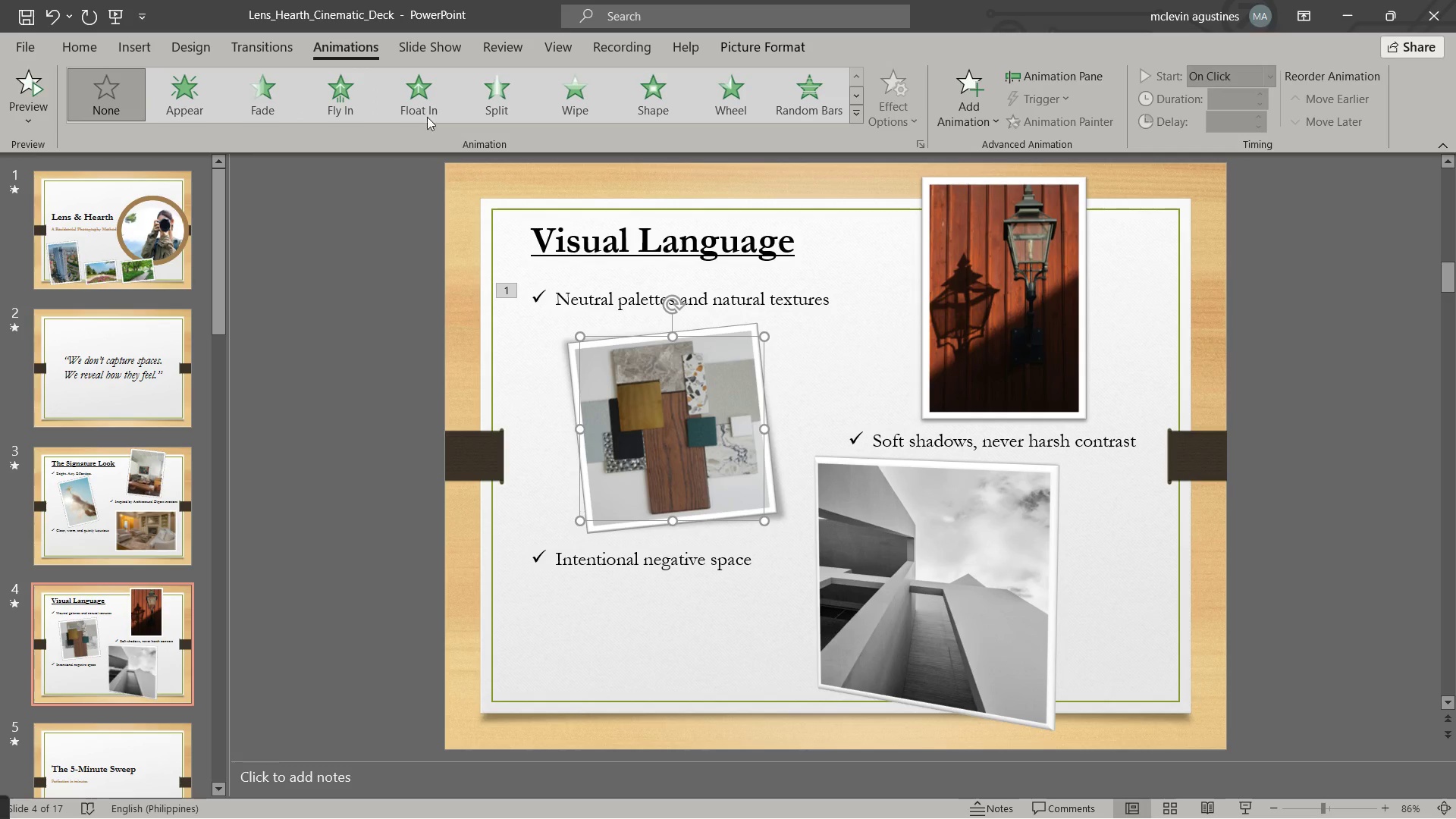 
left_click([425, 109])
 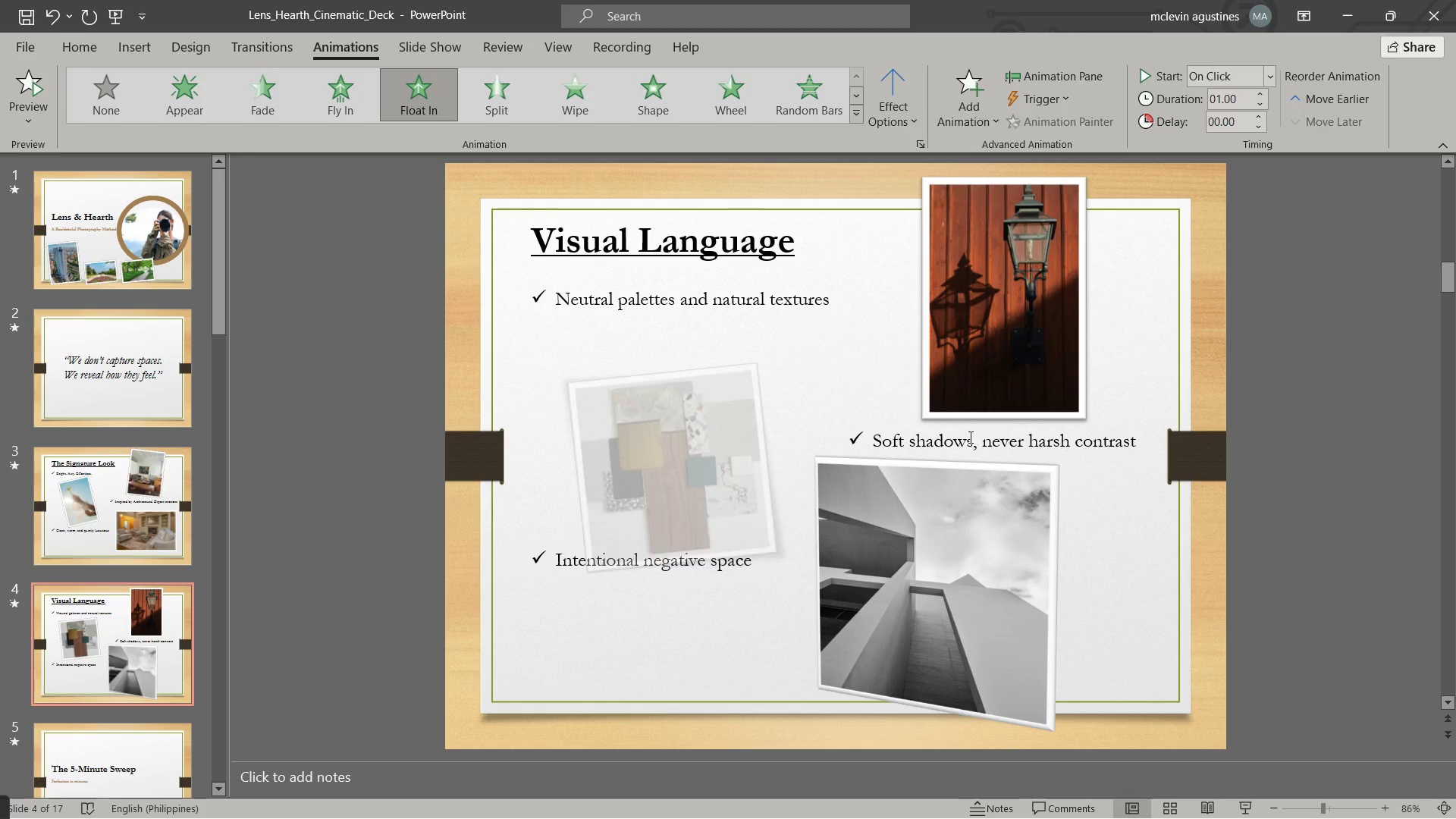 
left_click([972, 437])
 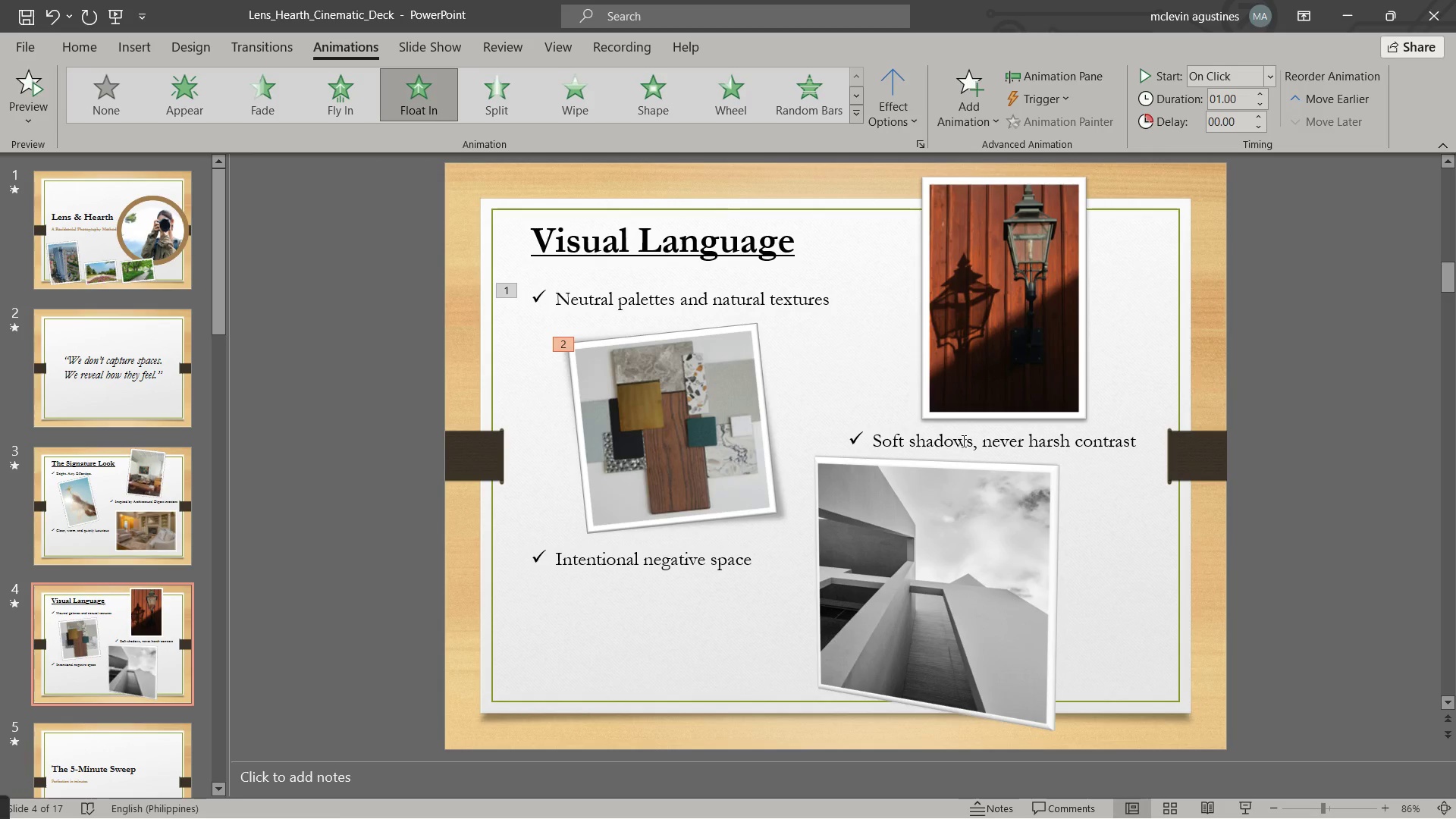 
left_click([962, 442])
 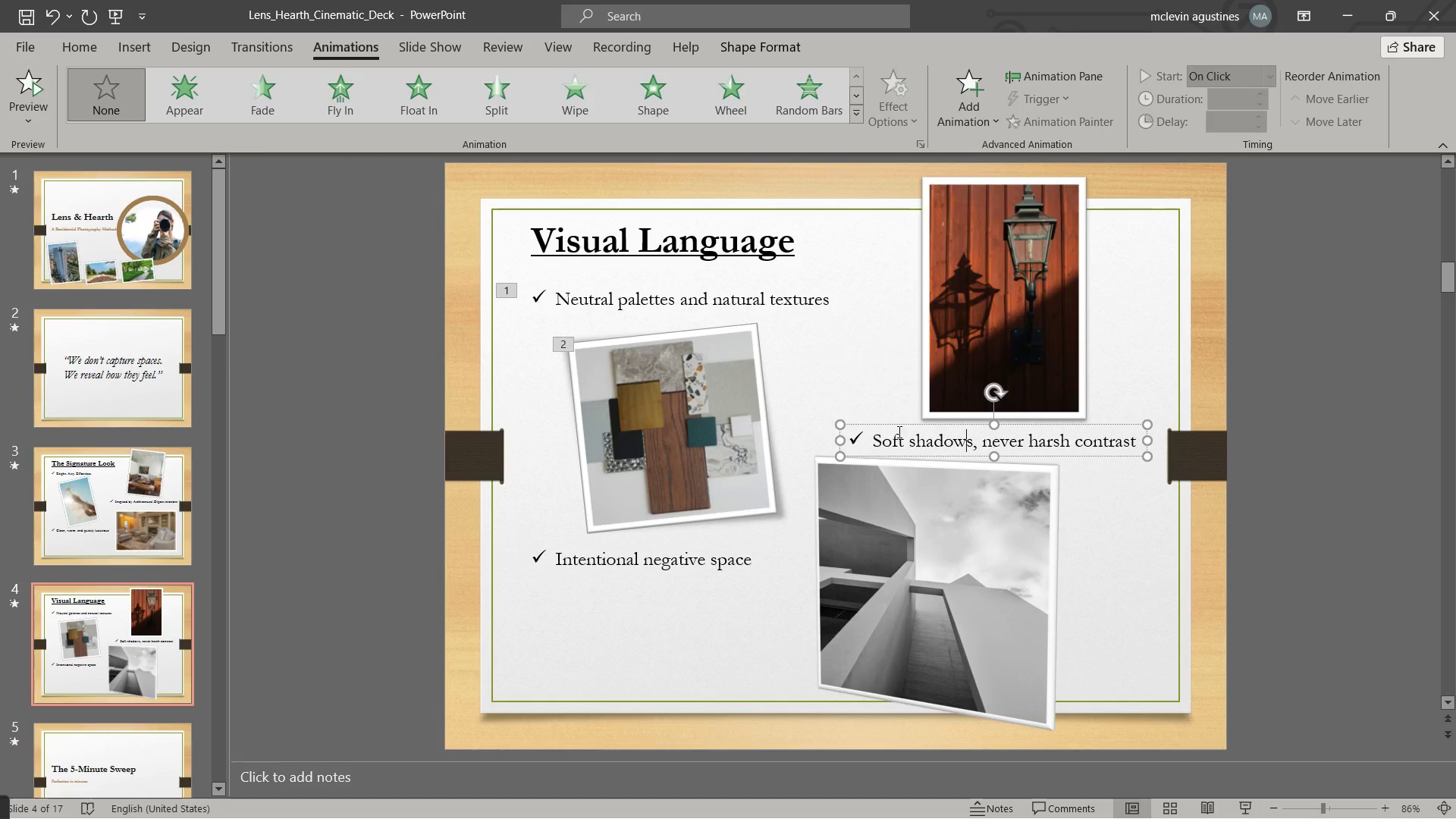 
left_click([897, 428])
 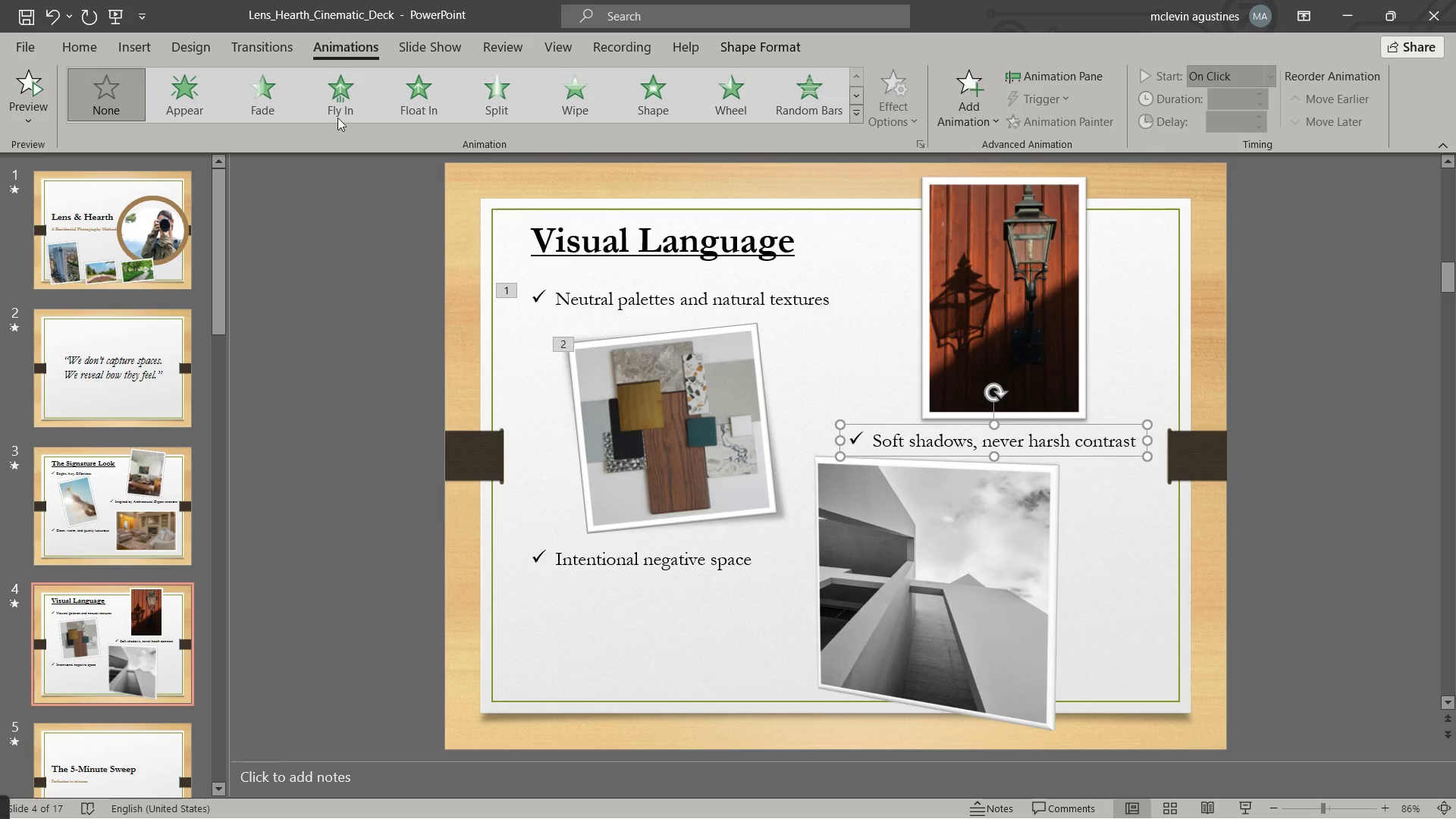 
left_click([341, 102])
 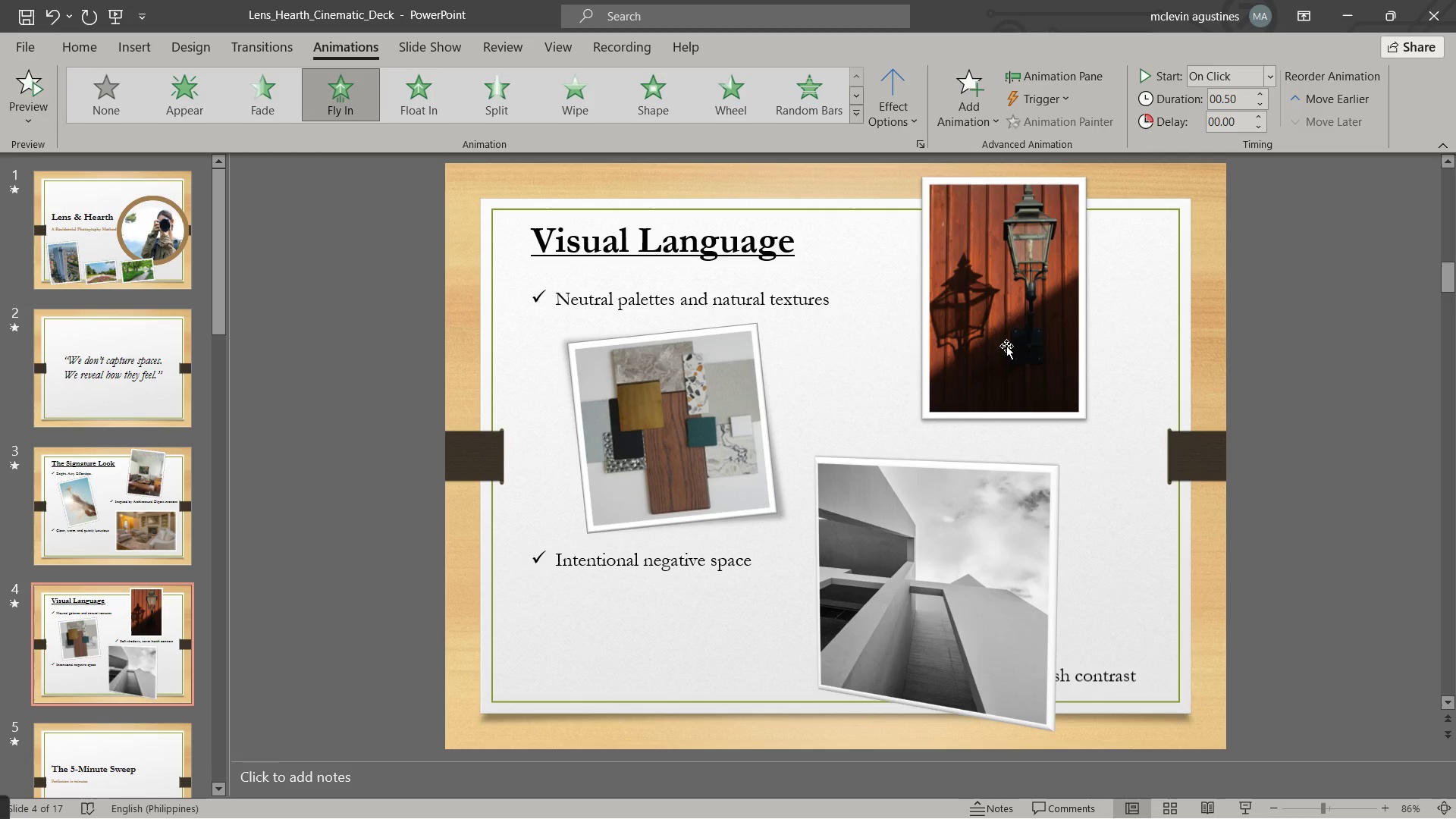 
left_click([1006, 346])
 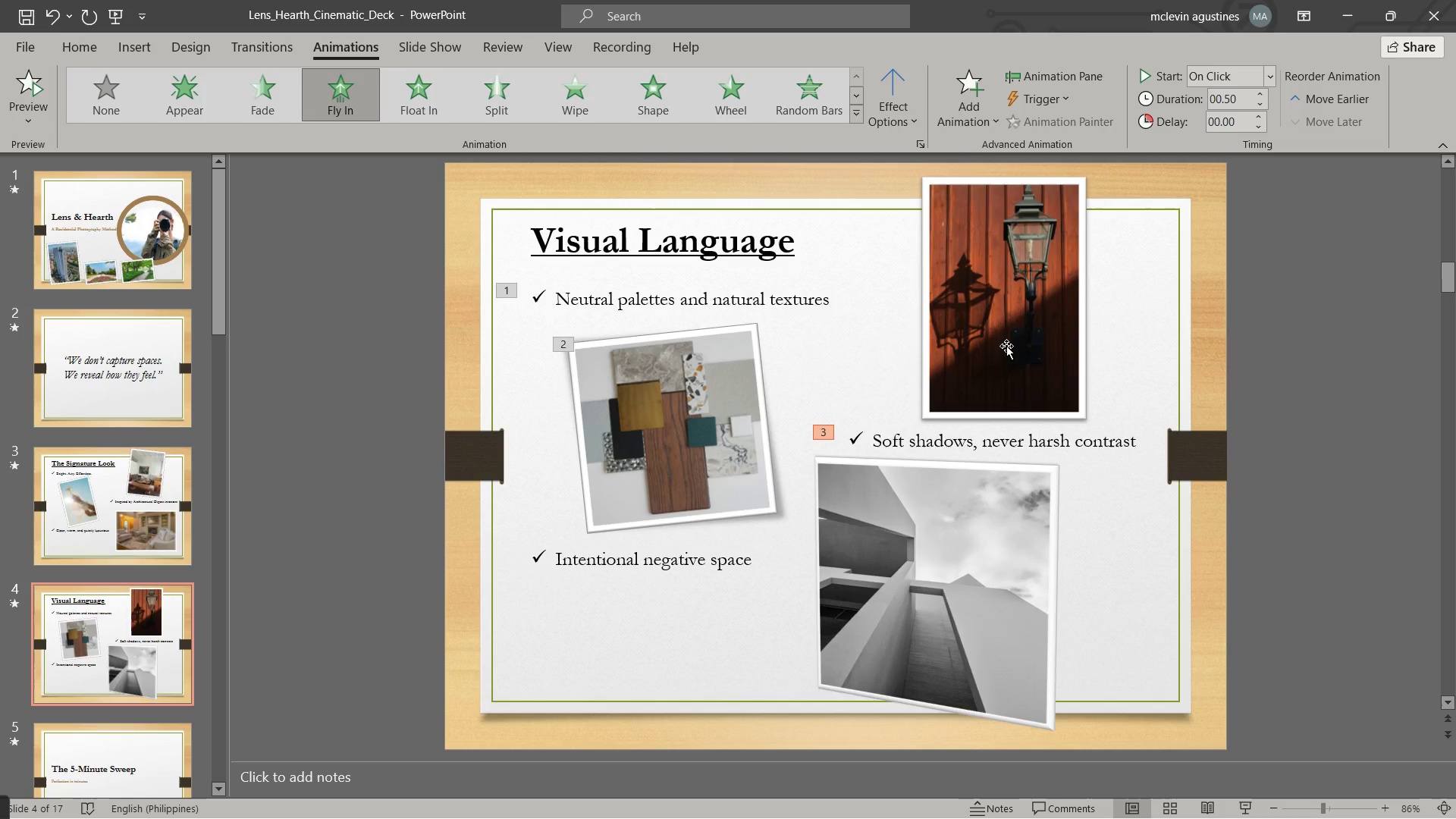 
left_click([1006, 346])
 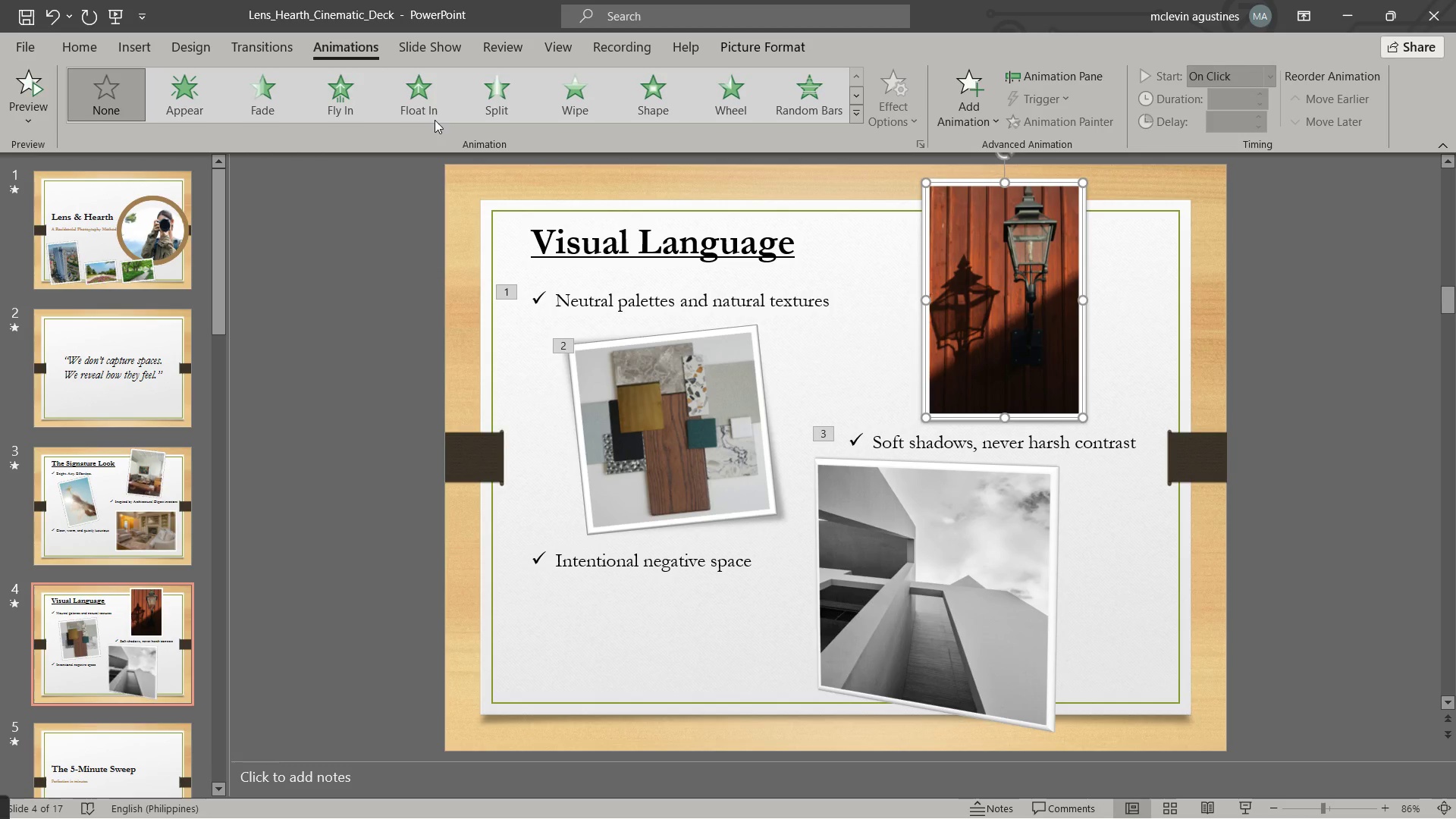 
left_click([414, 102])
 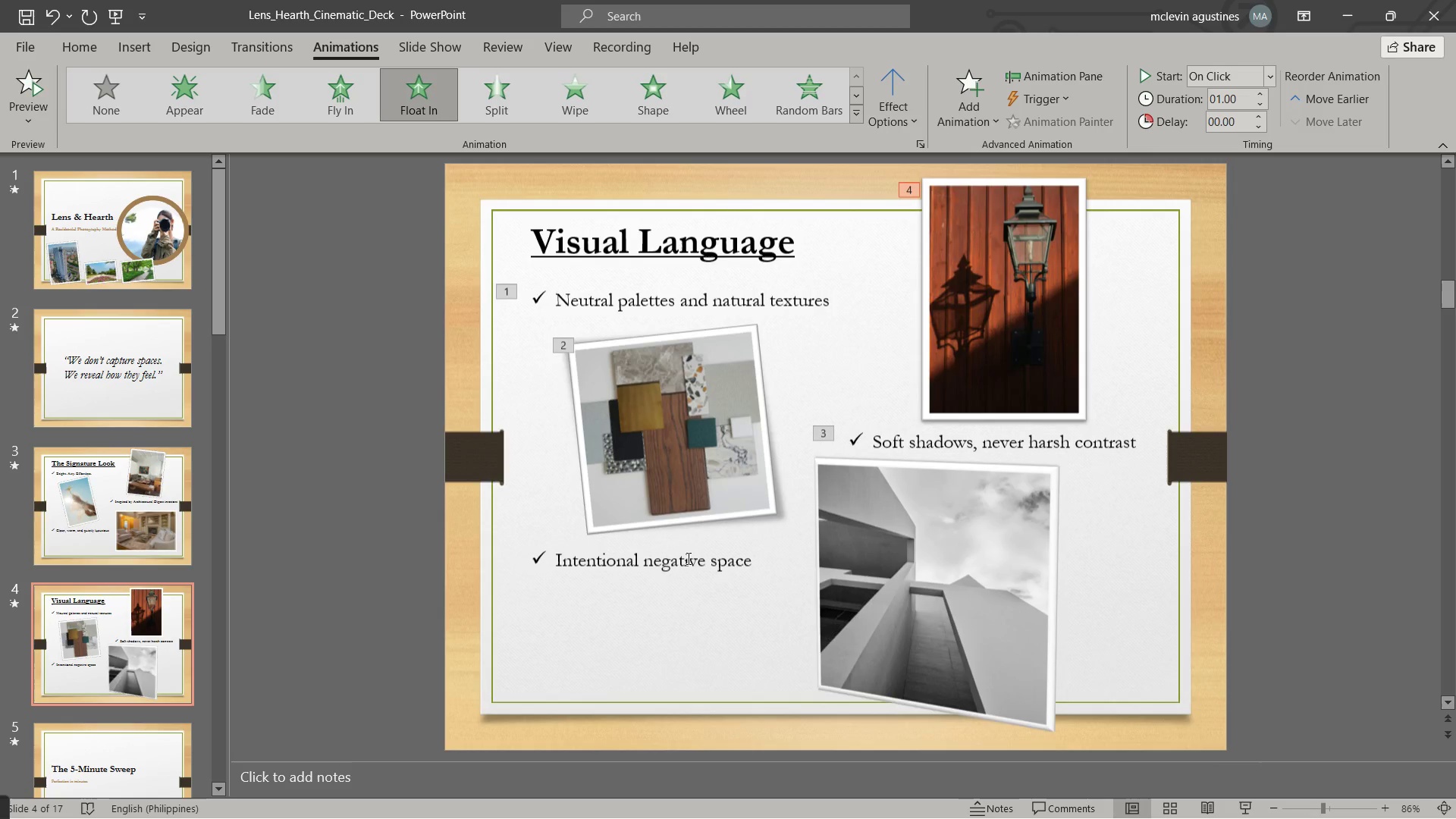 
left_click([683, 555])
 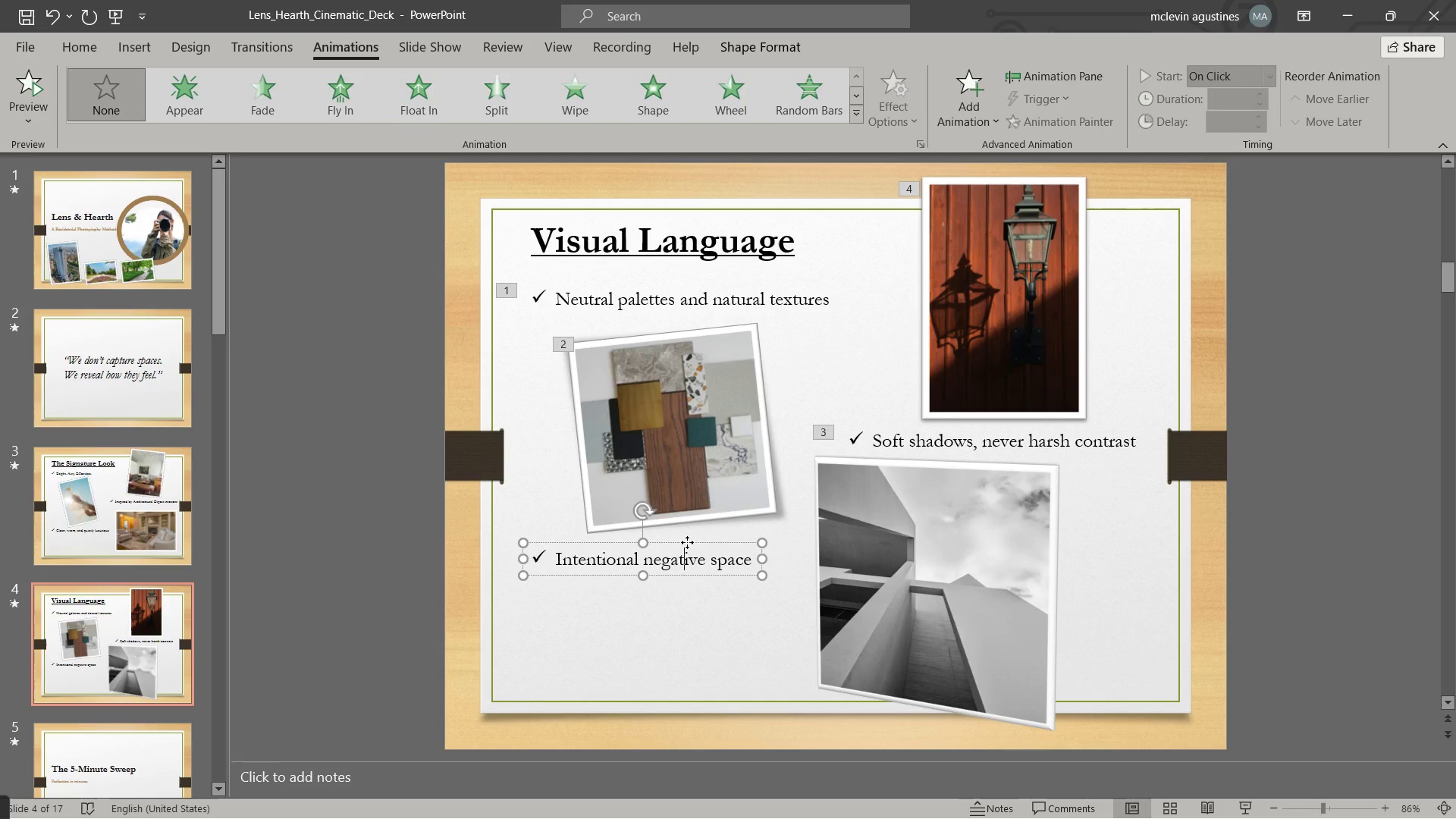 
left_click([687, 542])
 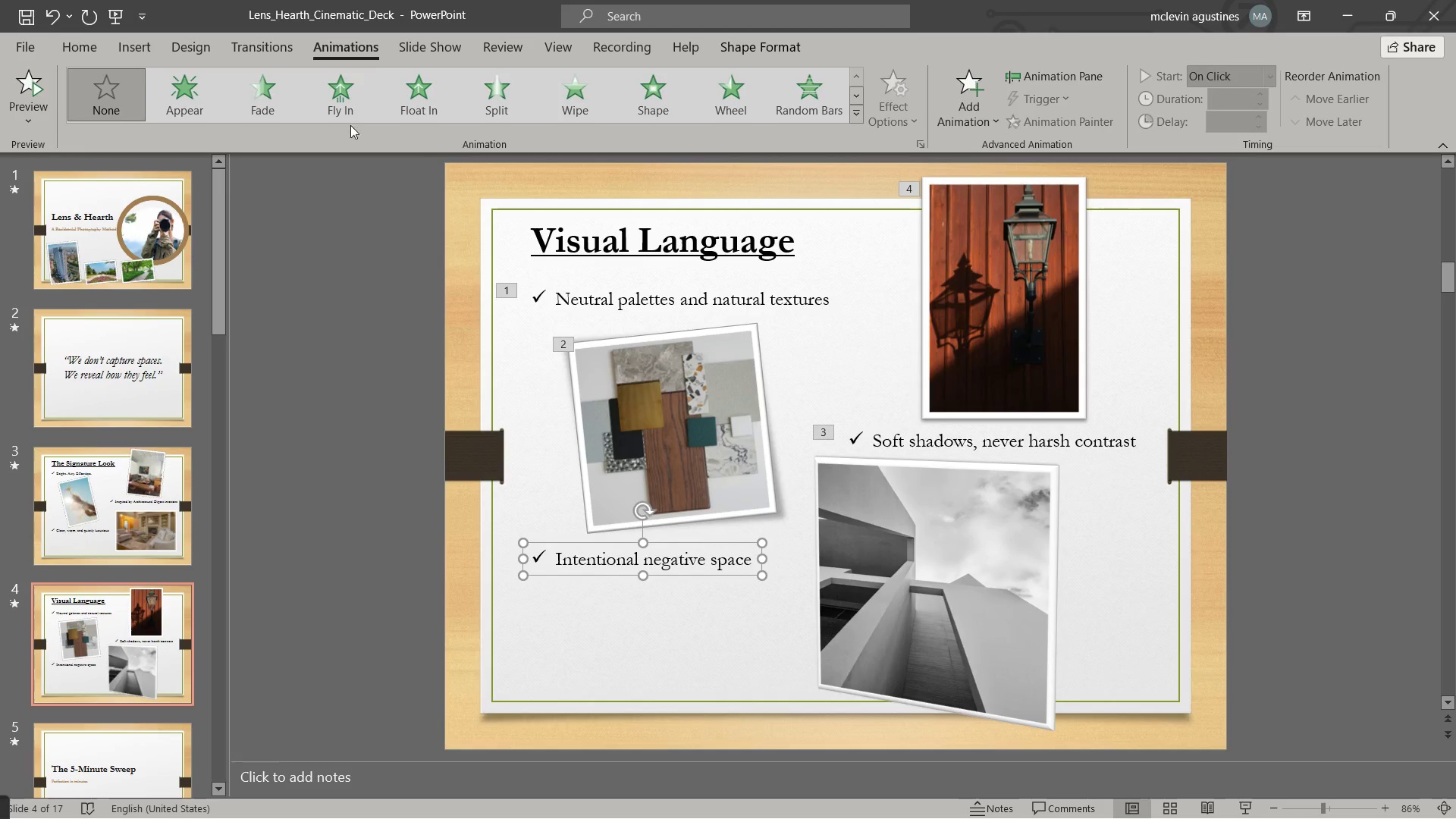 
left_click([342, 108])
 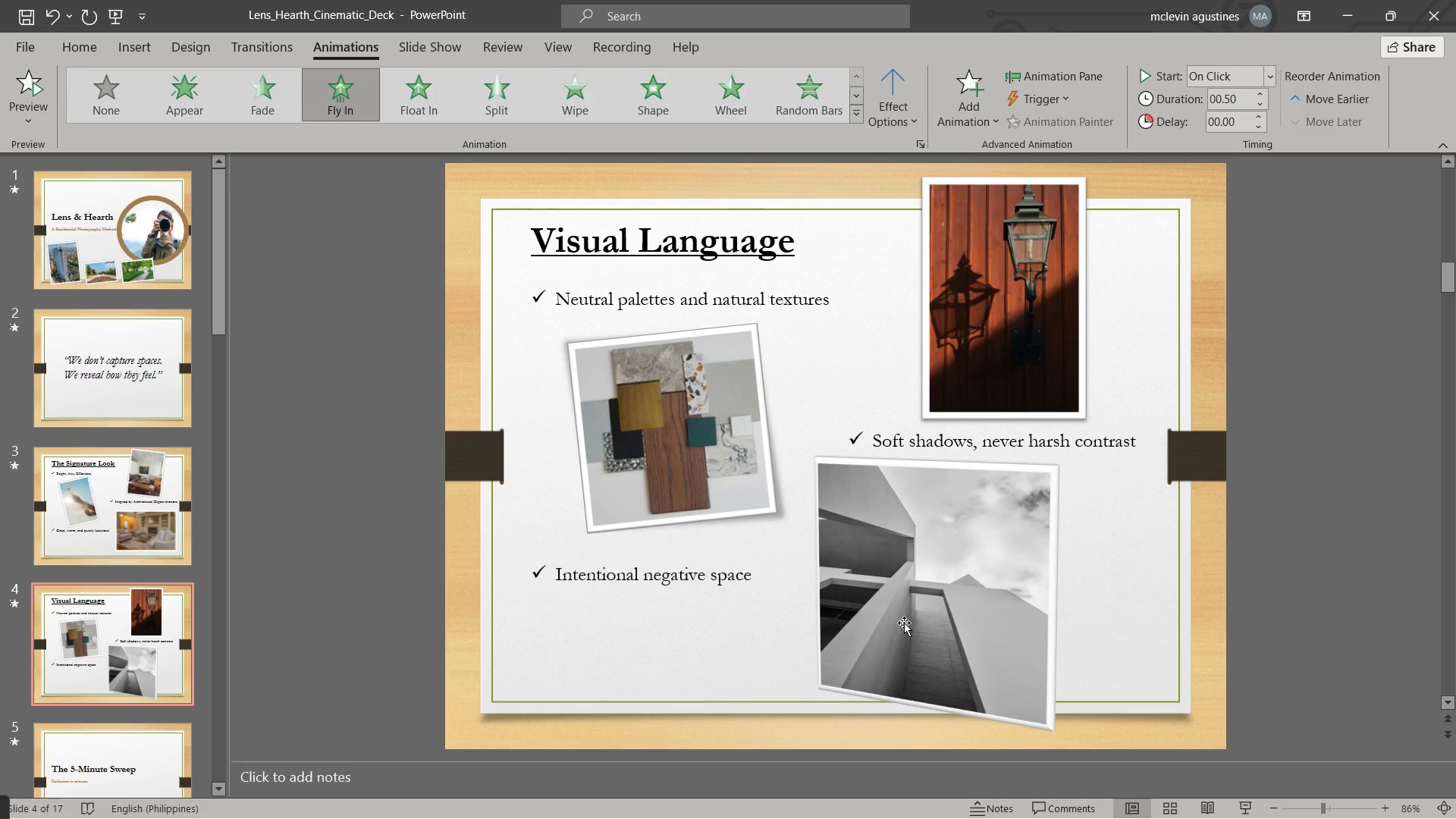 
double_click([934, 629])
 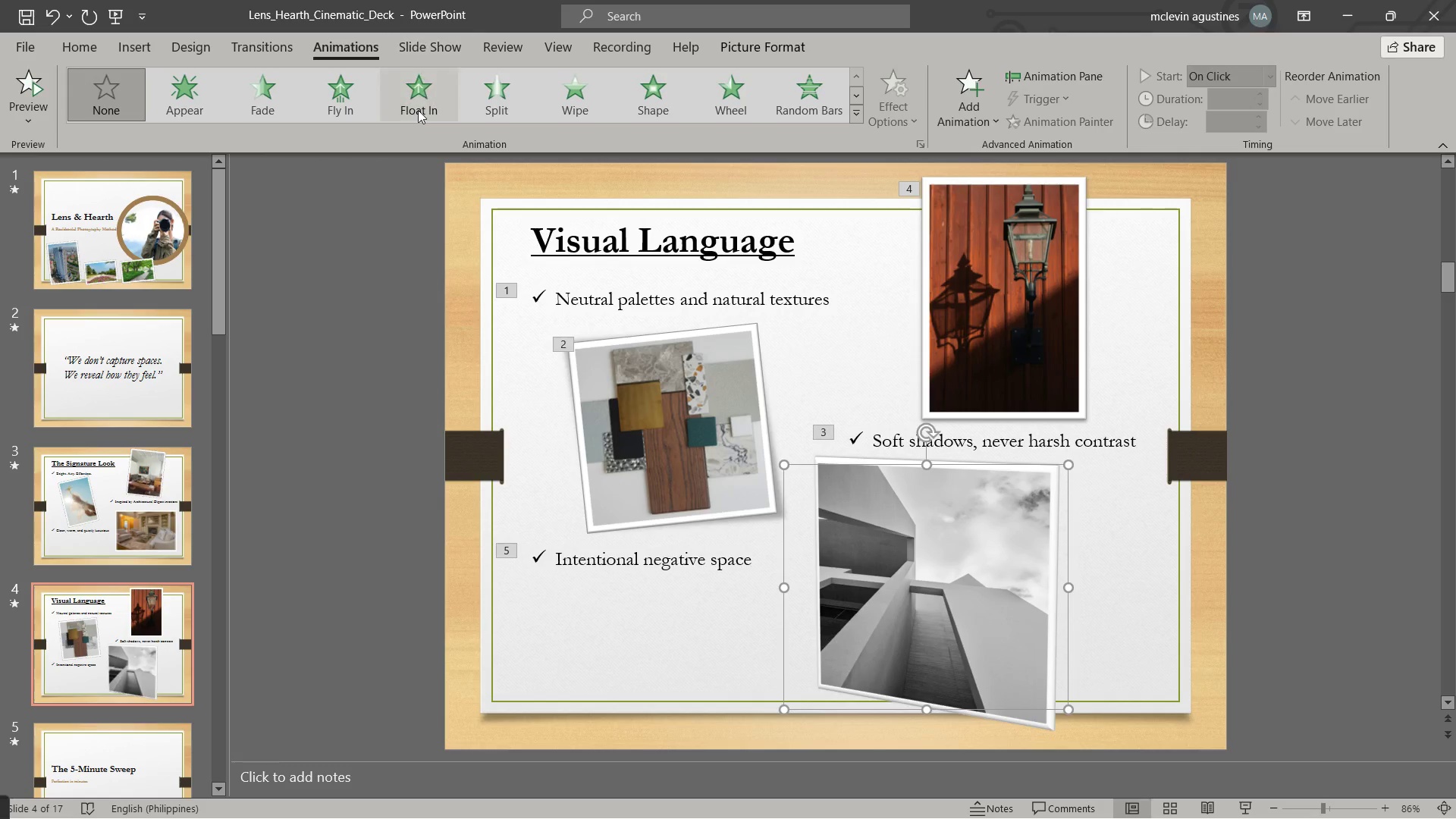 
left_click([419, 111])
 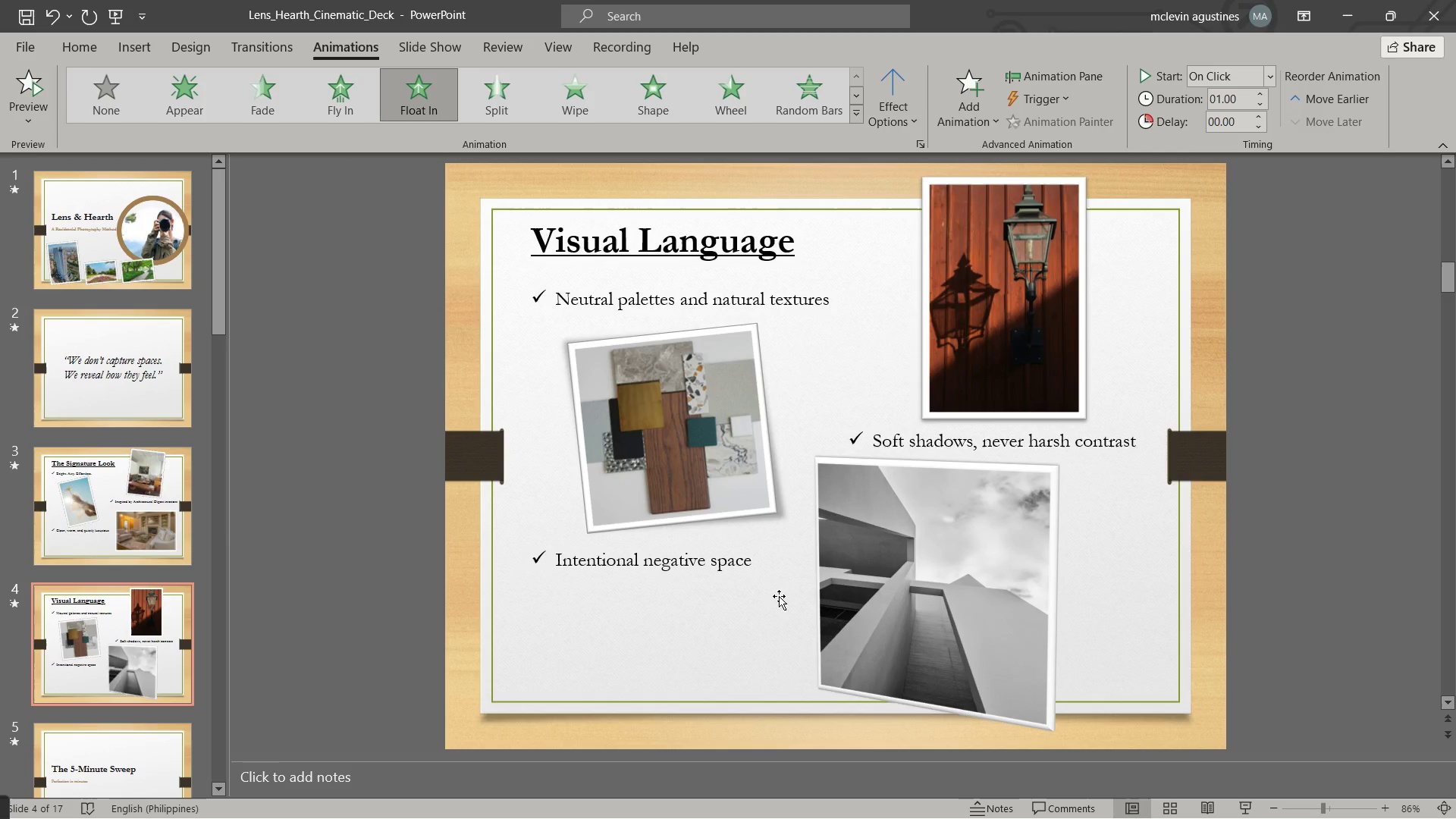 
scroll: coordinate [799, 573], scroll_direction: down, amount: 1.0
 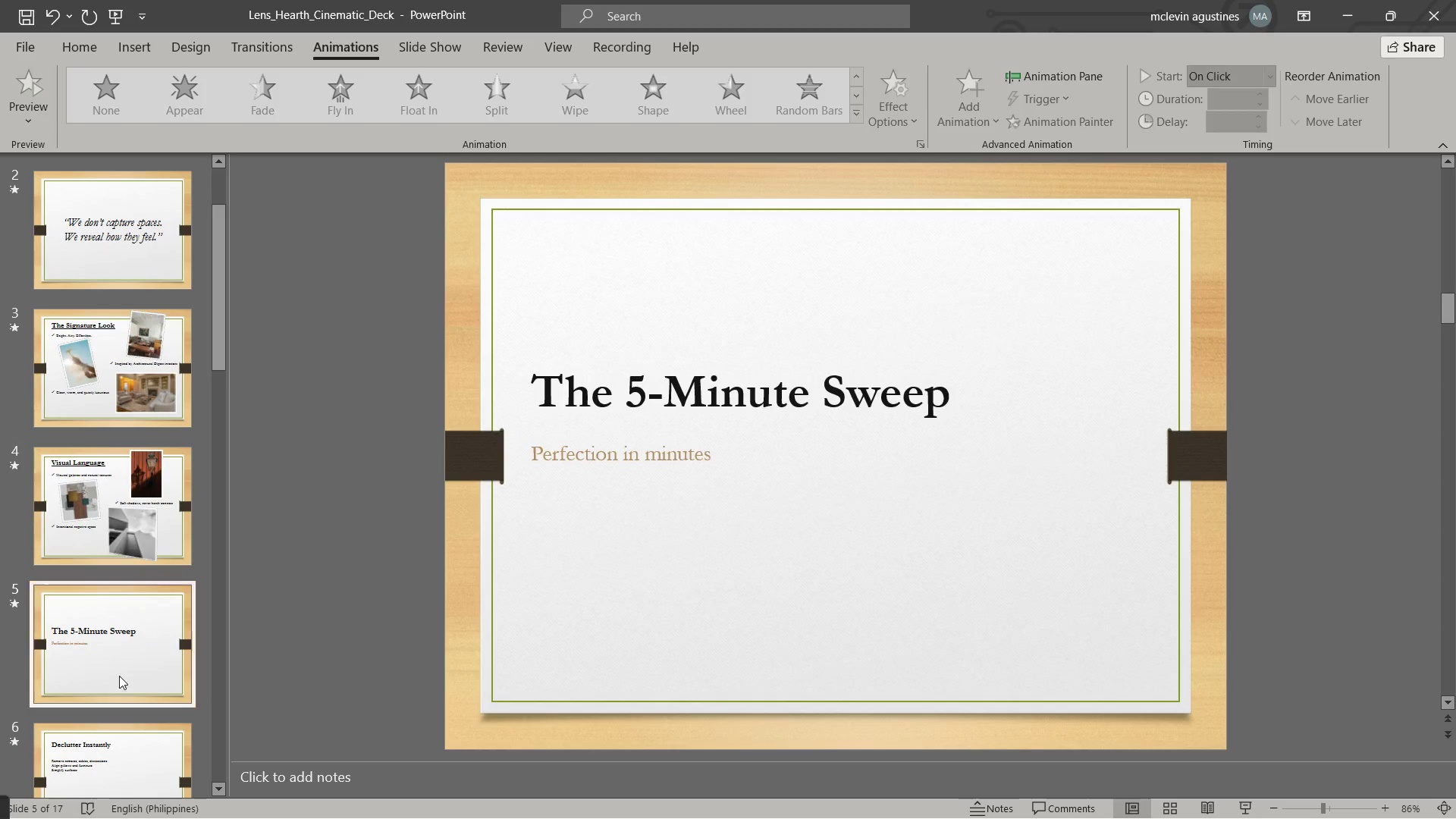 
left_click([123, 649])
 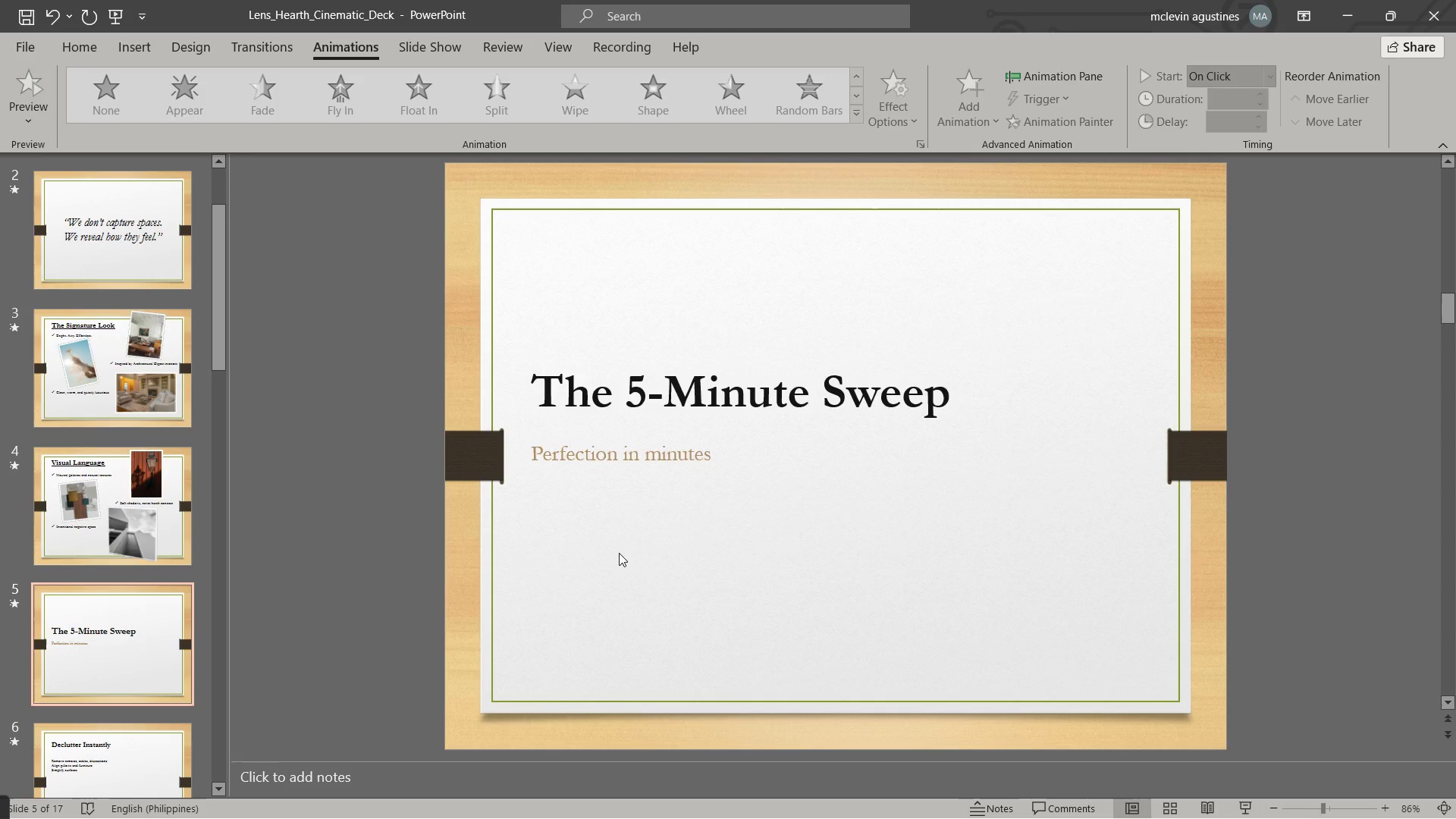 
scroll: coordinate [689, 496], scroll_direction: up, amount: 2.0
 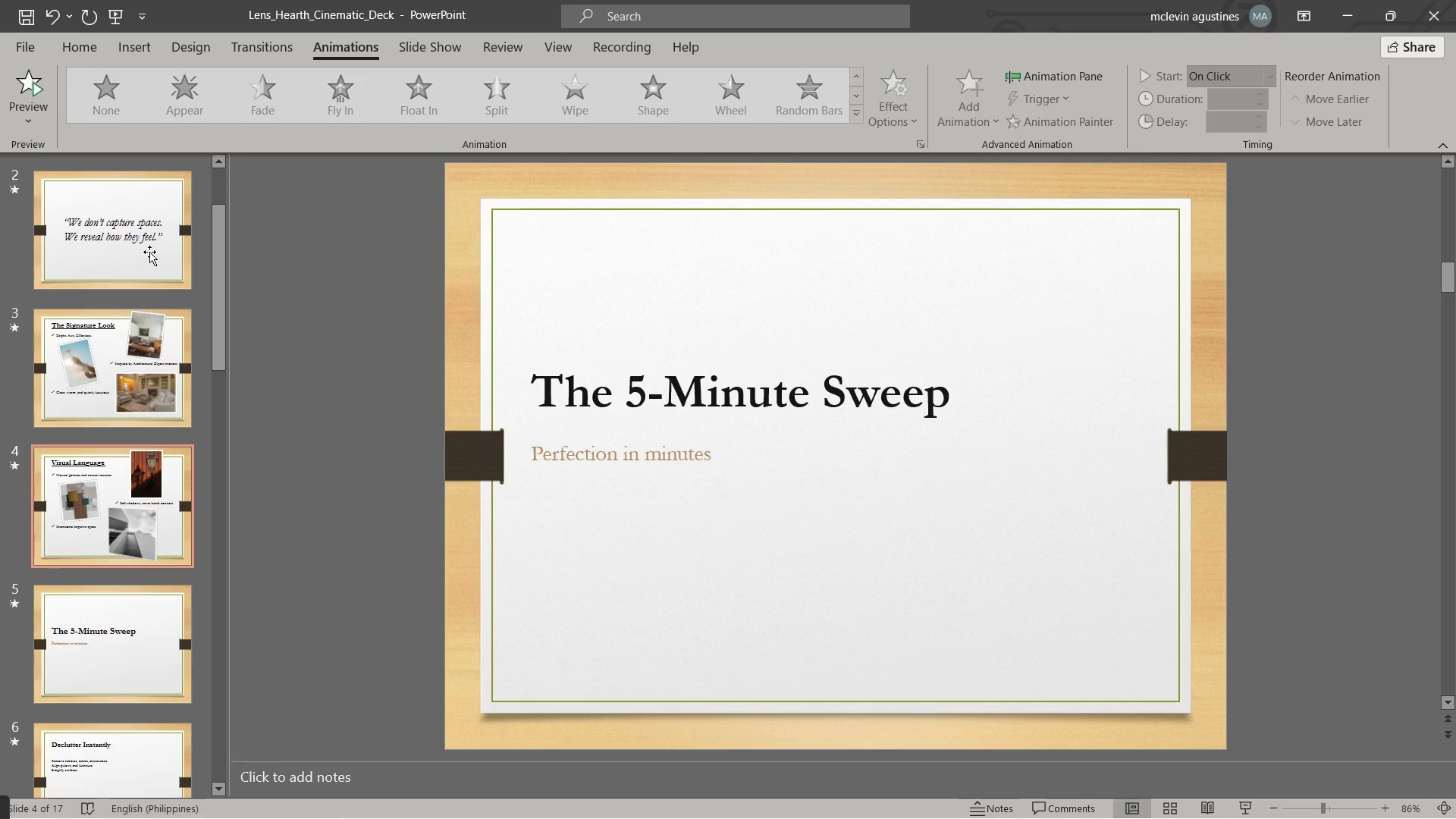 
left_click([148, 249])
 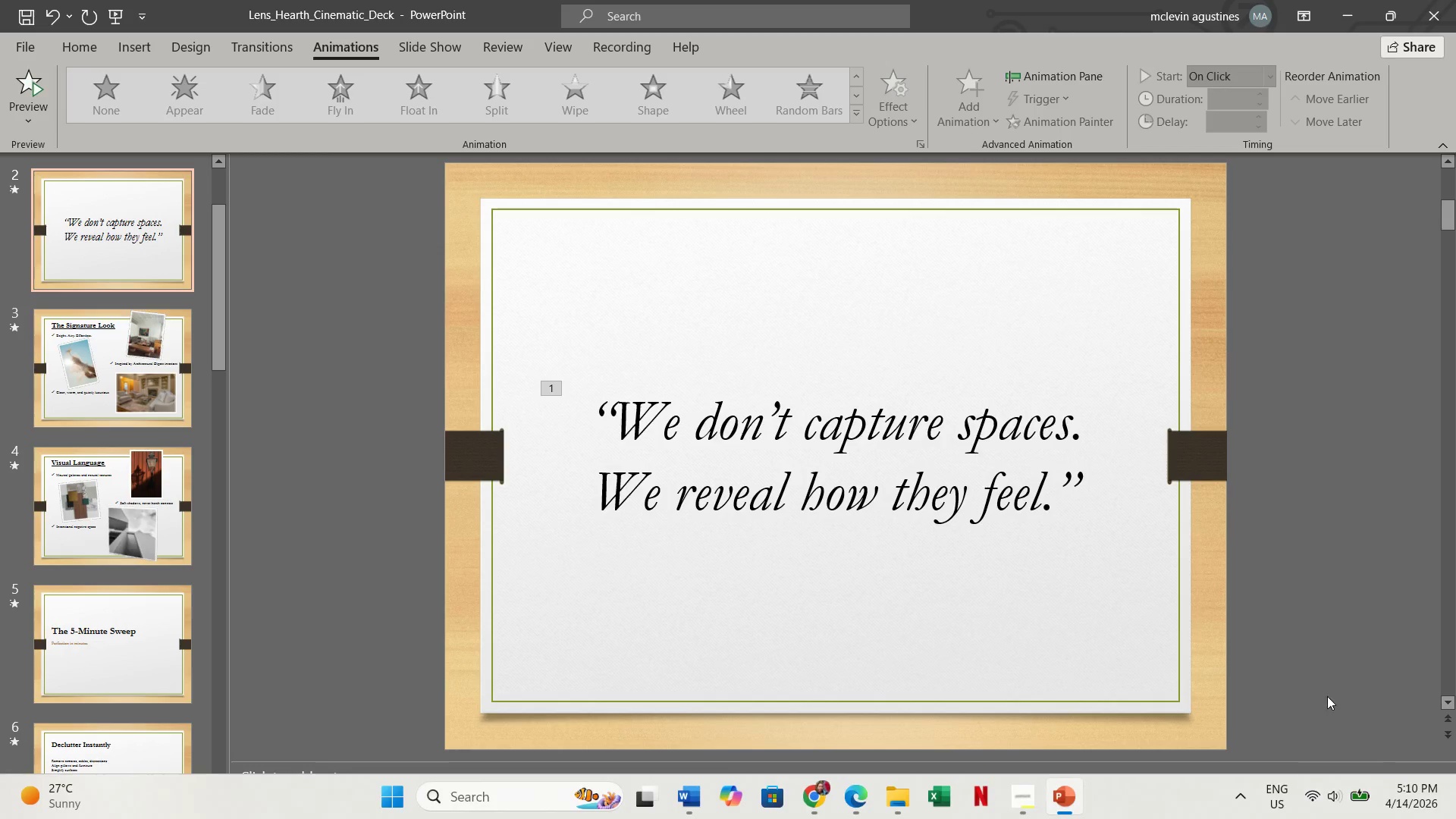 
mouse_move([1233, 770])
 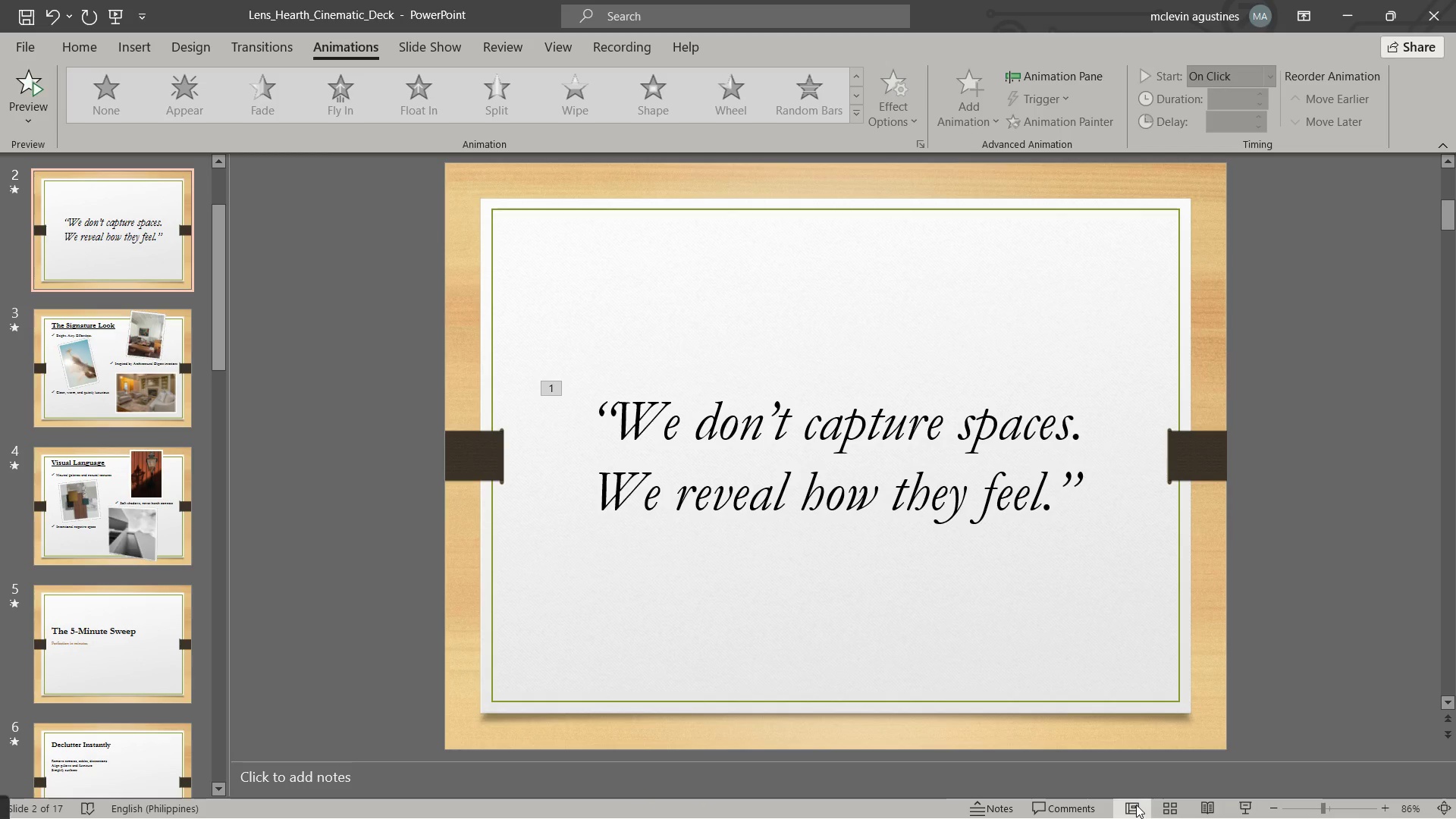 
wait(5.28)
 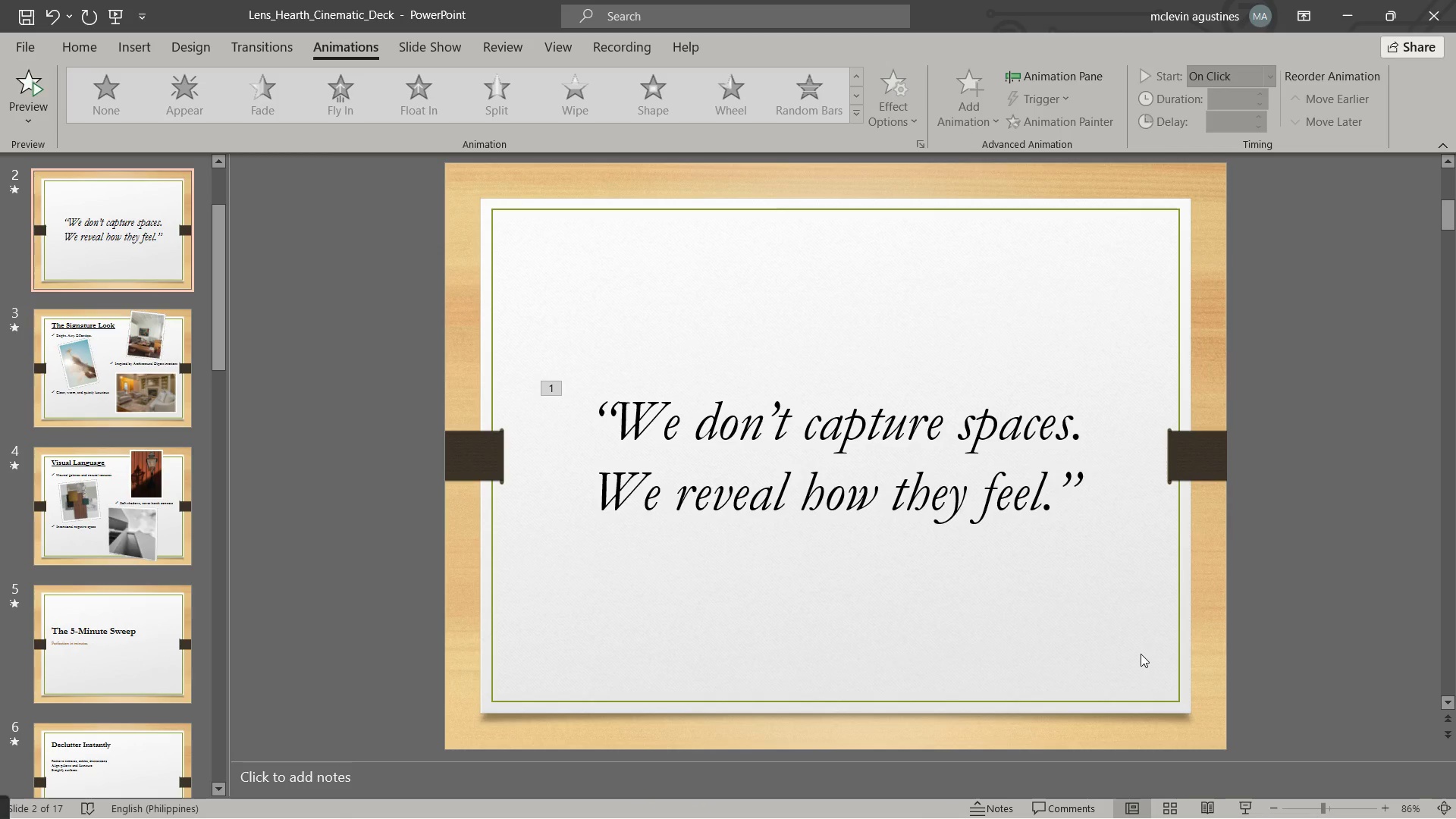 
scroll: coordinate [111, 364], scroll_direction: up, amount: 3.0
 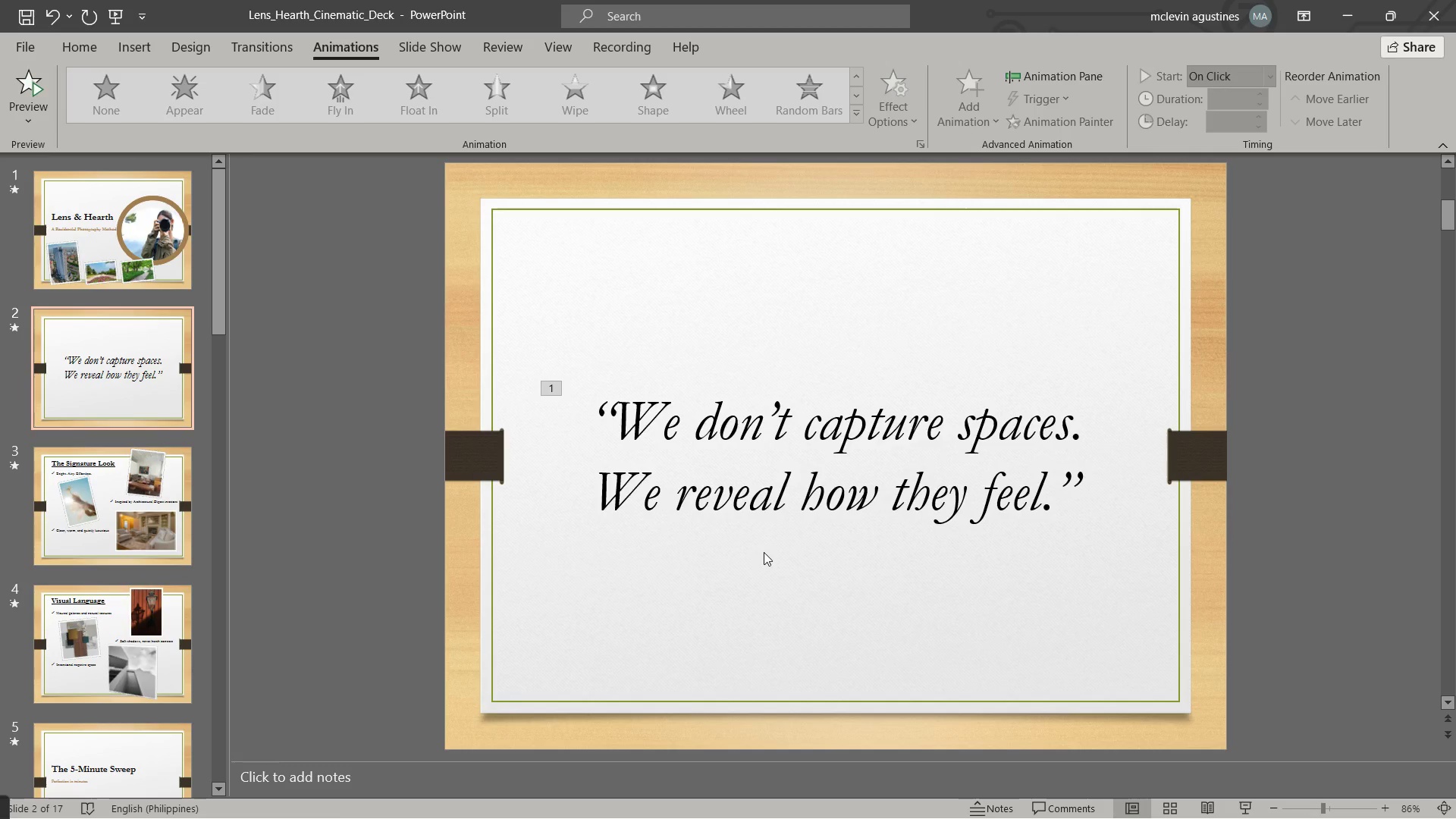 
scroll: coordinate [781, 475], scroll_direction: down, amount: 3.0
 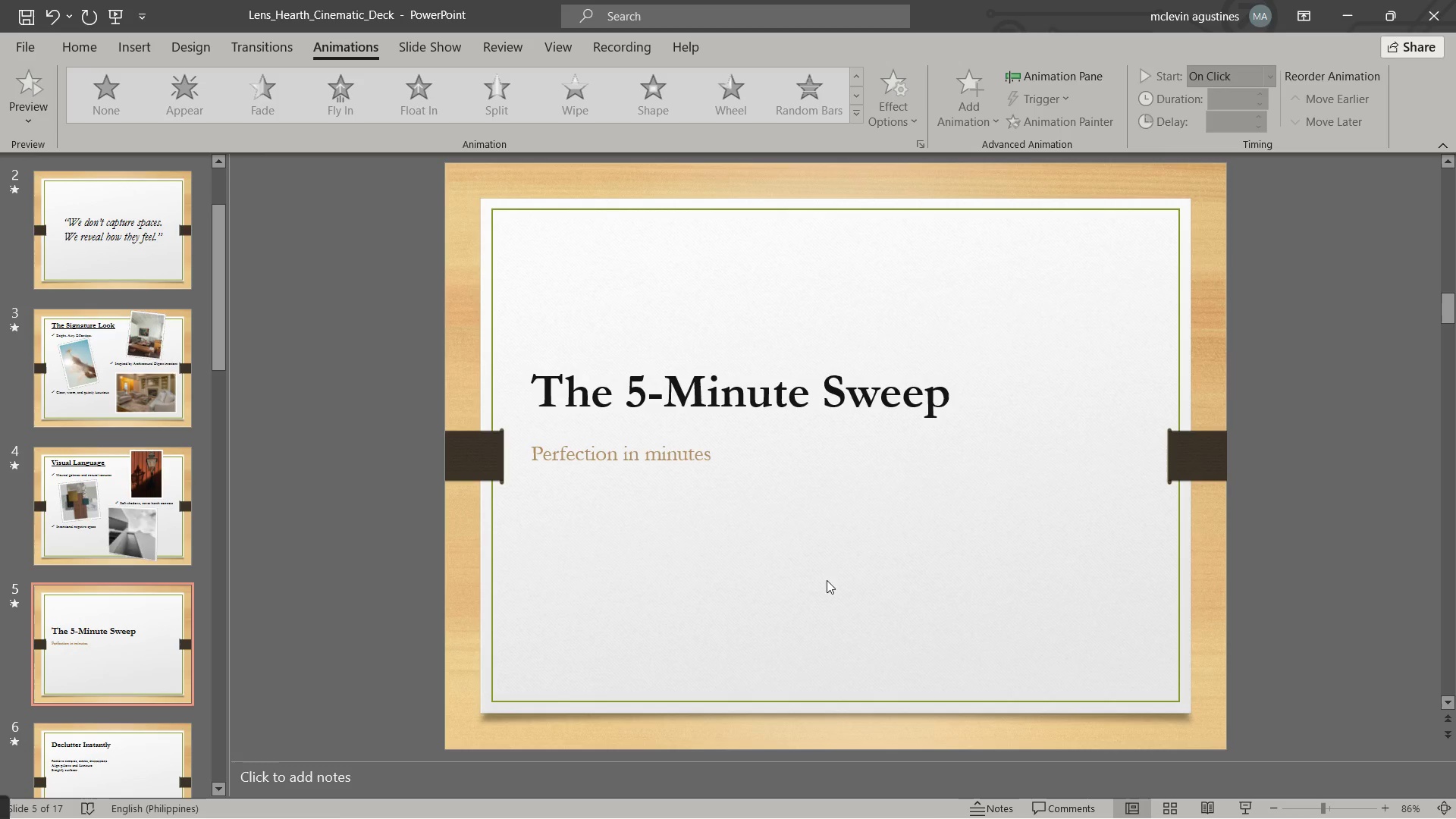 
wait(5.7)
 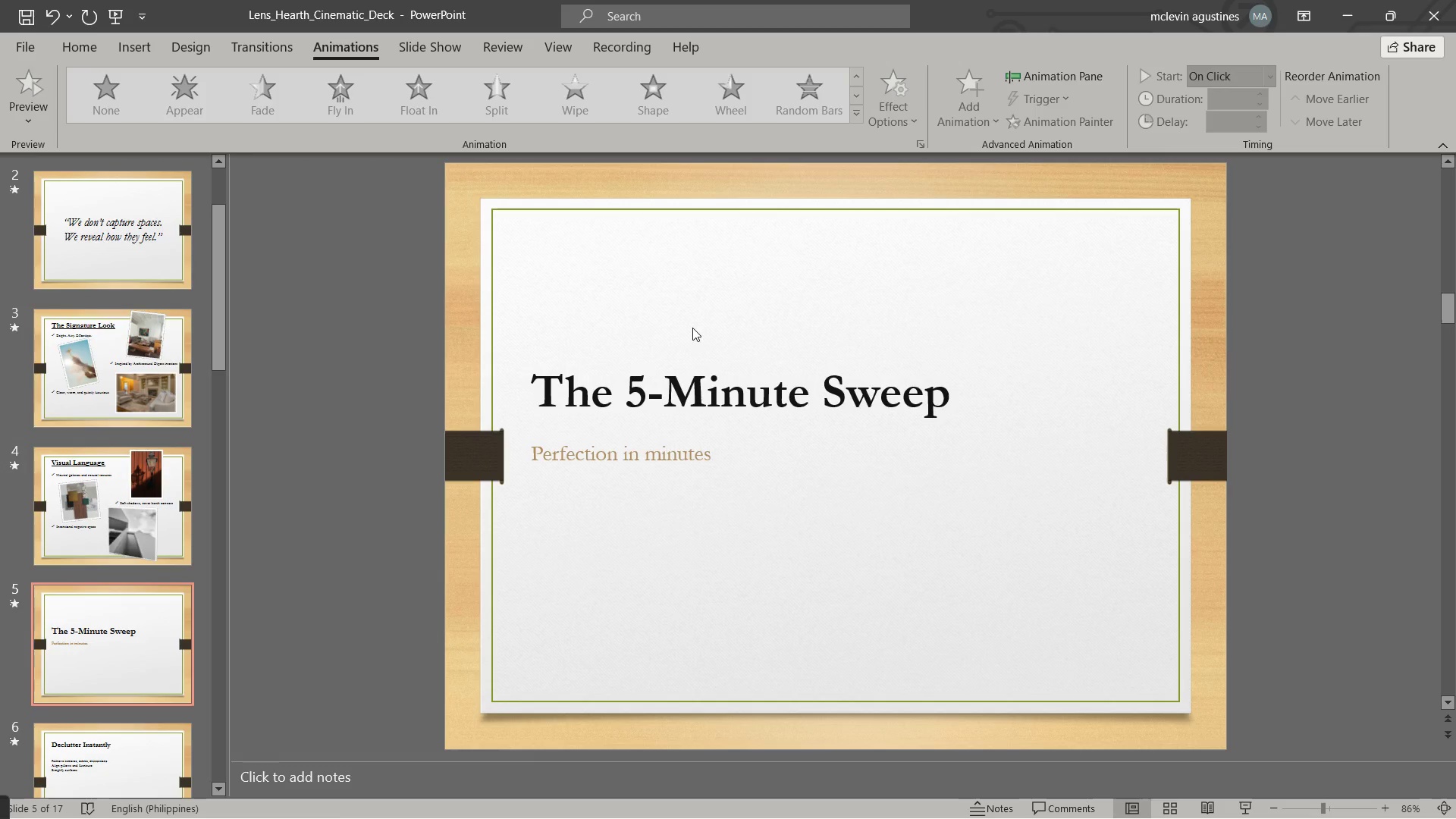 
left_click([691, 788])
 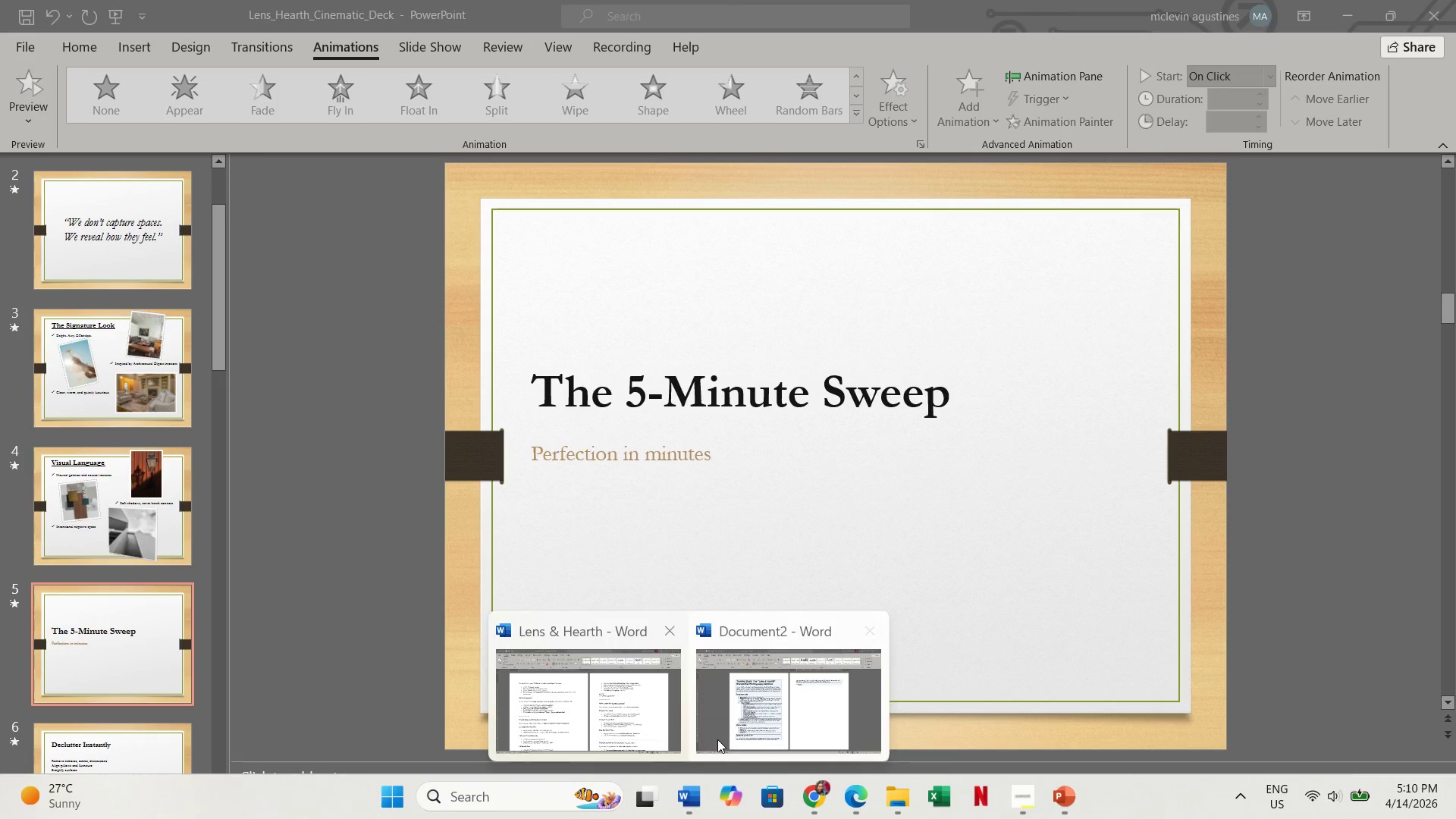 
left_click([788, 723])
 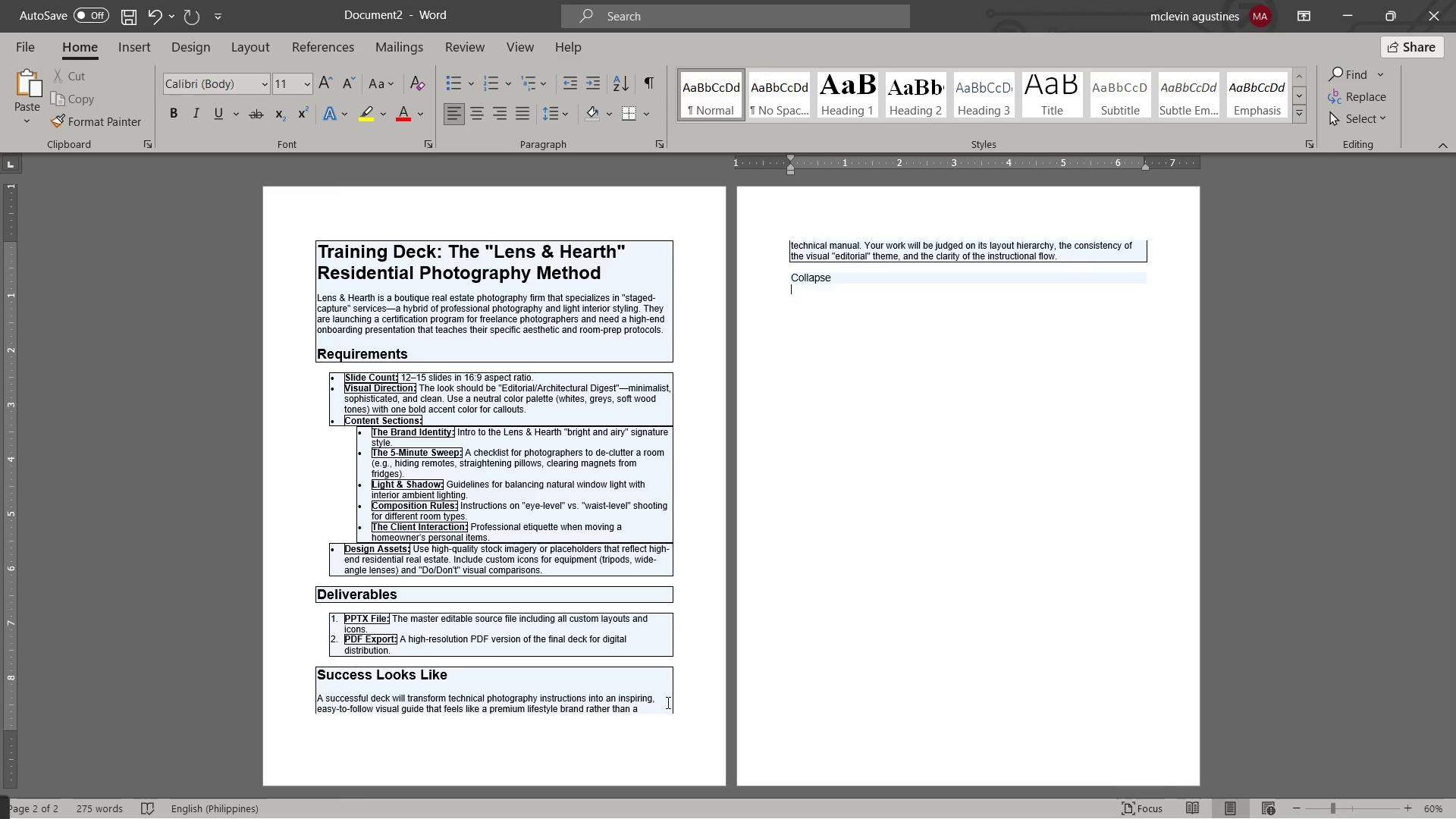 
wait(8.86)
 